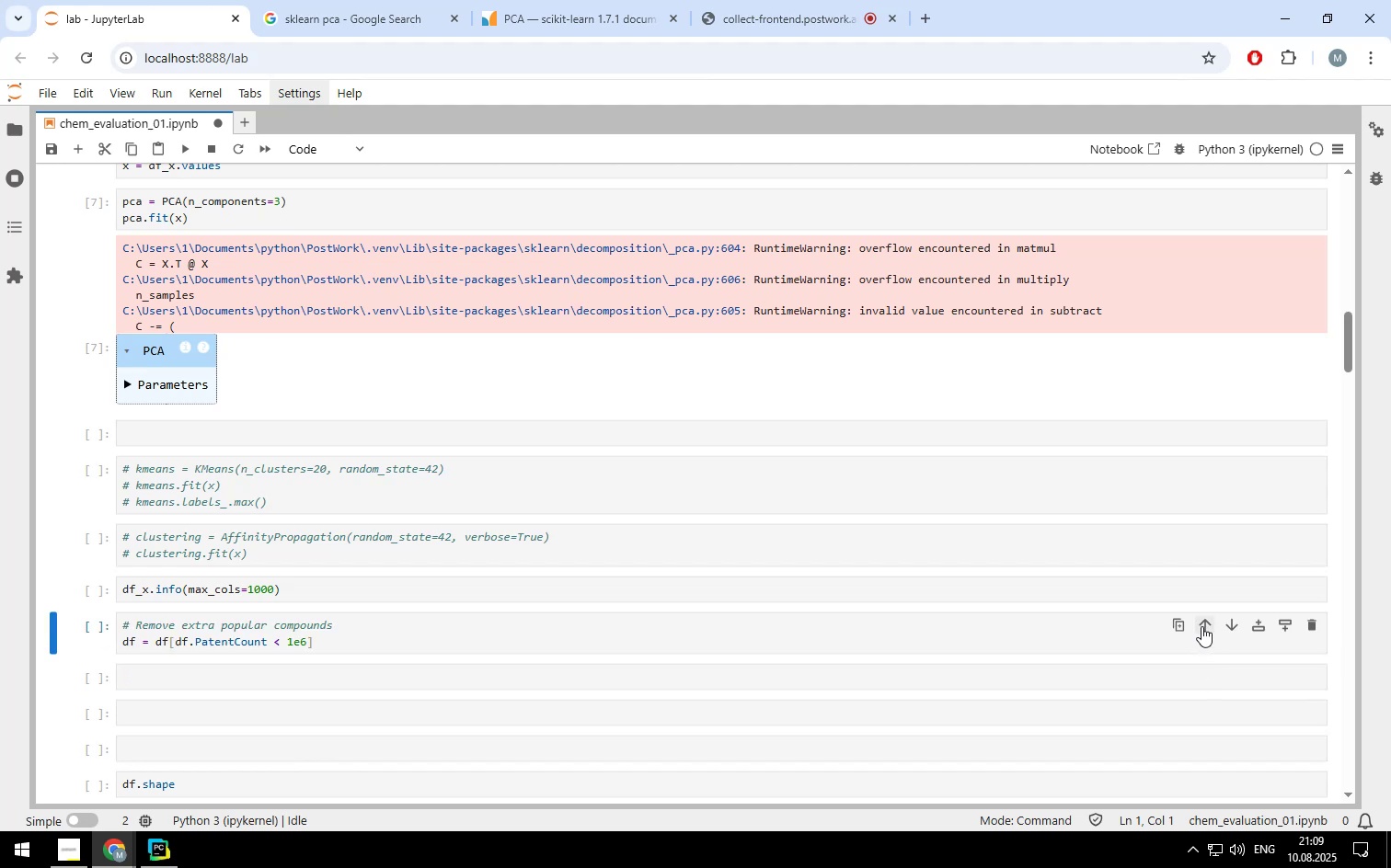 
left_click([1201, 625])
 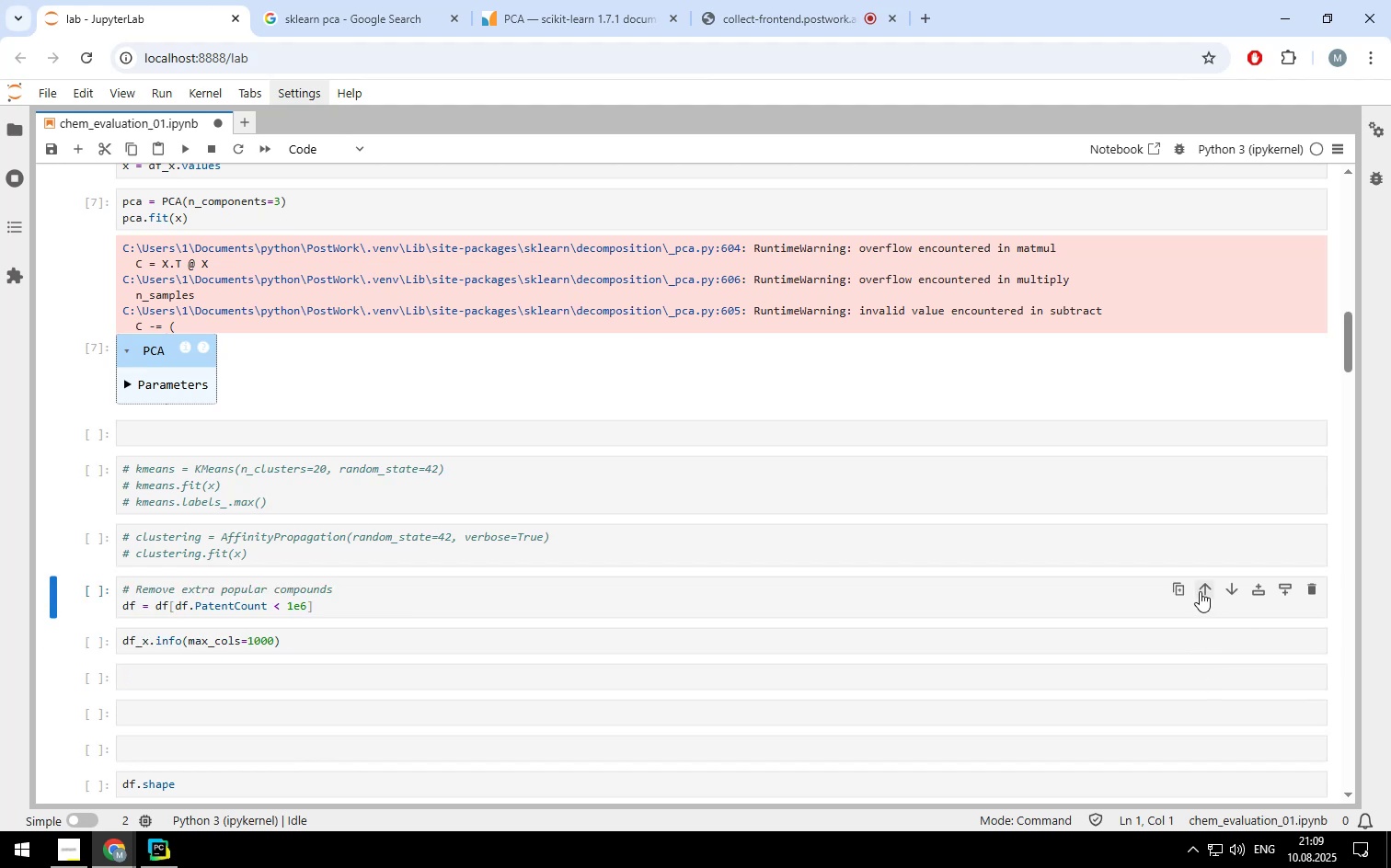 
left_click([1200, 591])
 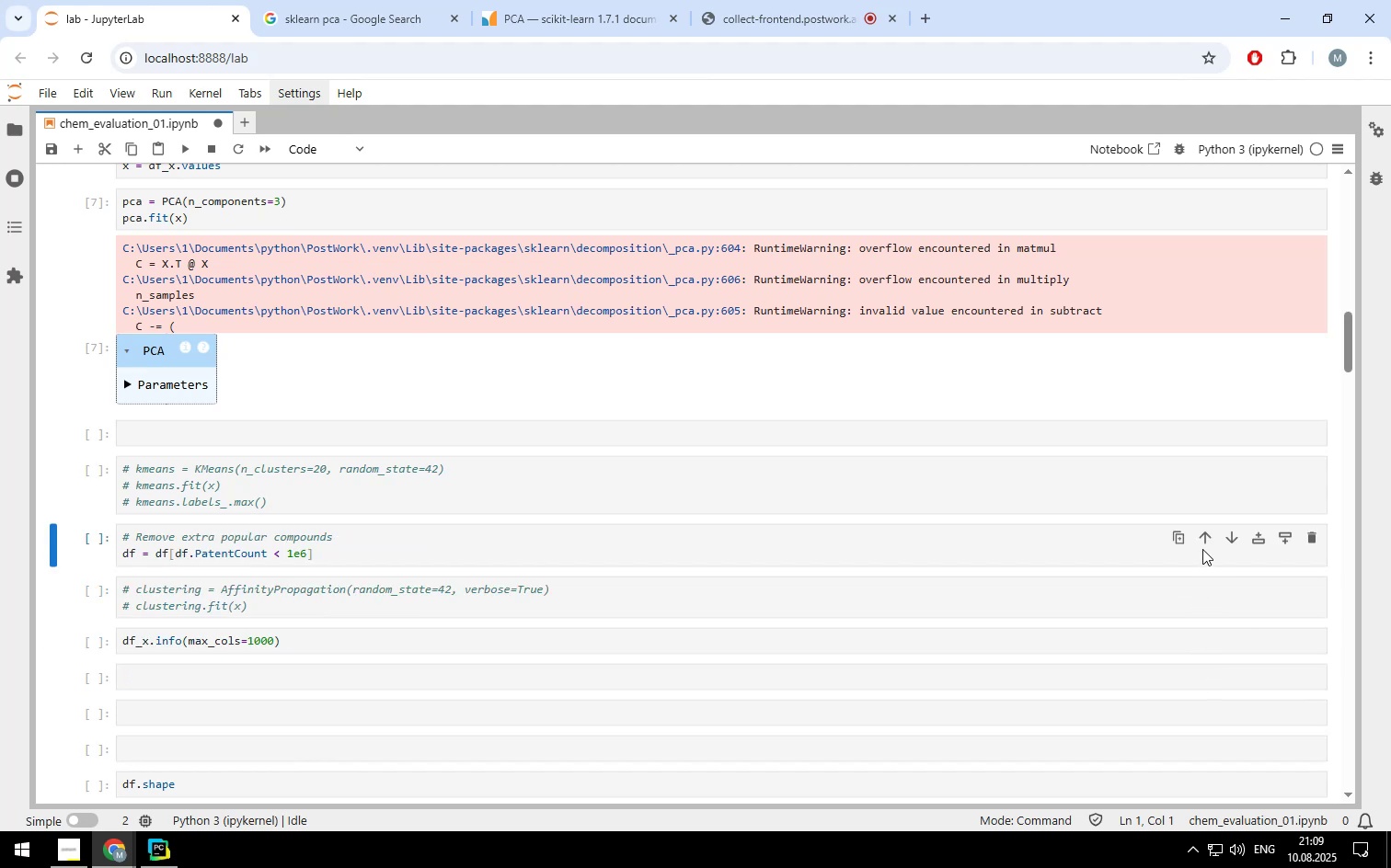 
left_click([1202, 539])
 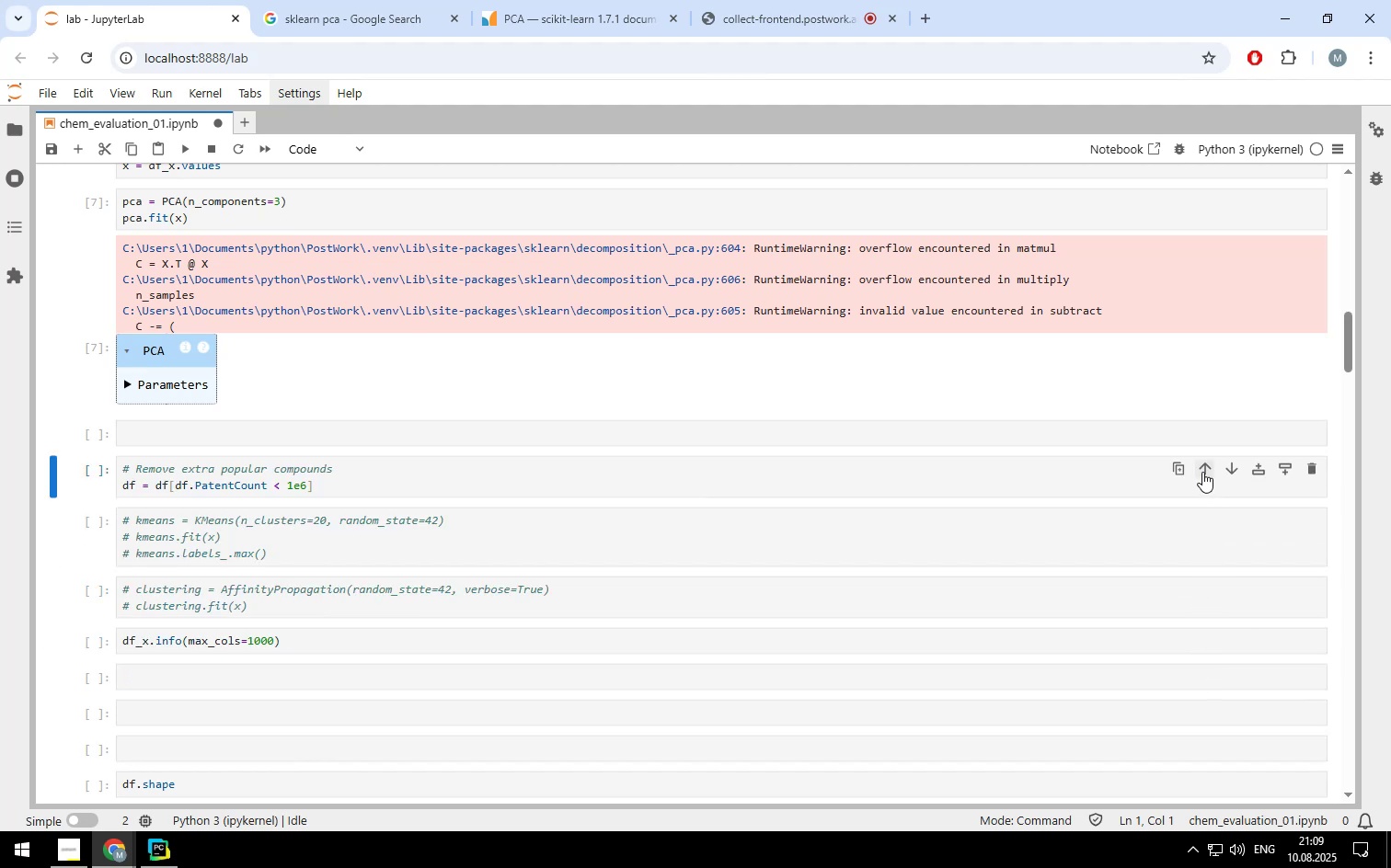 
left_click([1202, 468])
 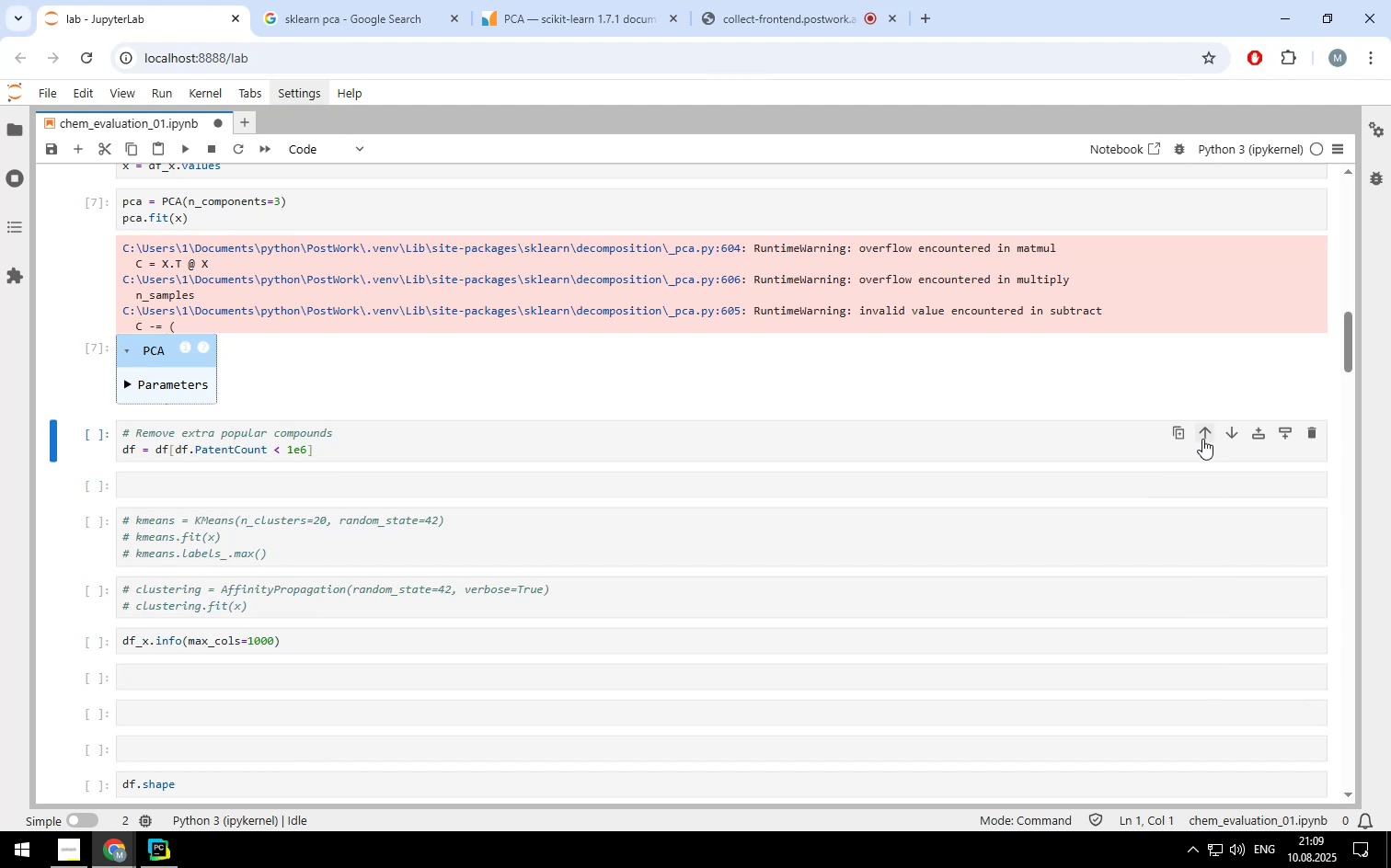 
left_click([1204, 431])
 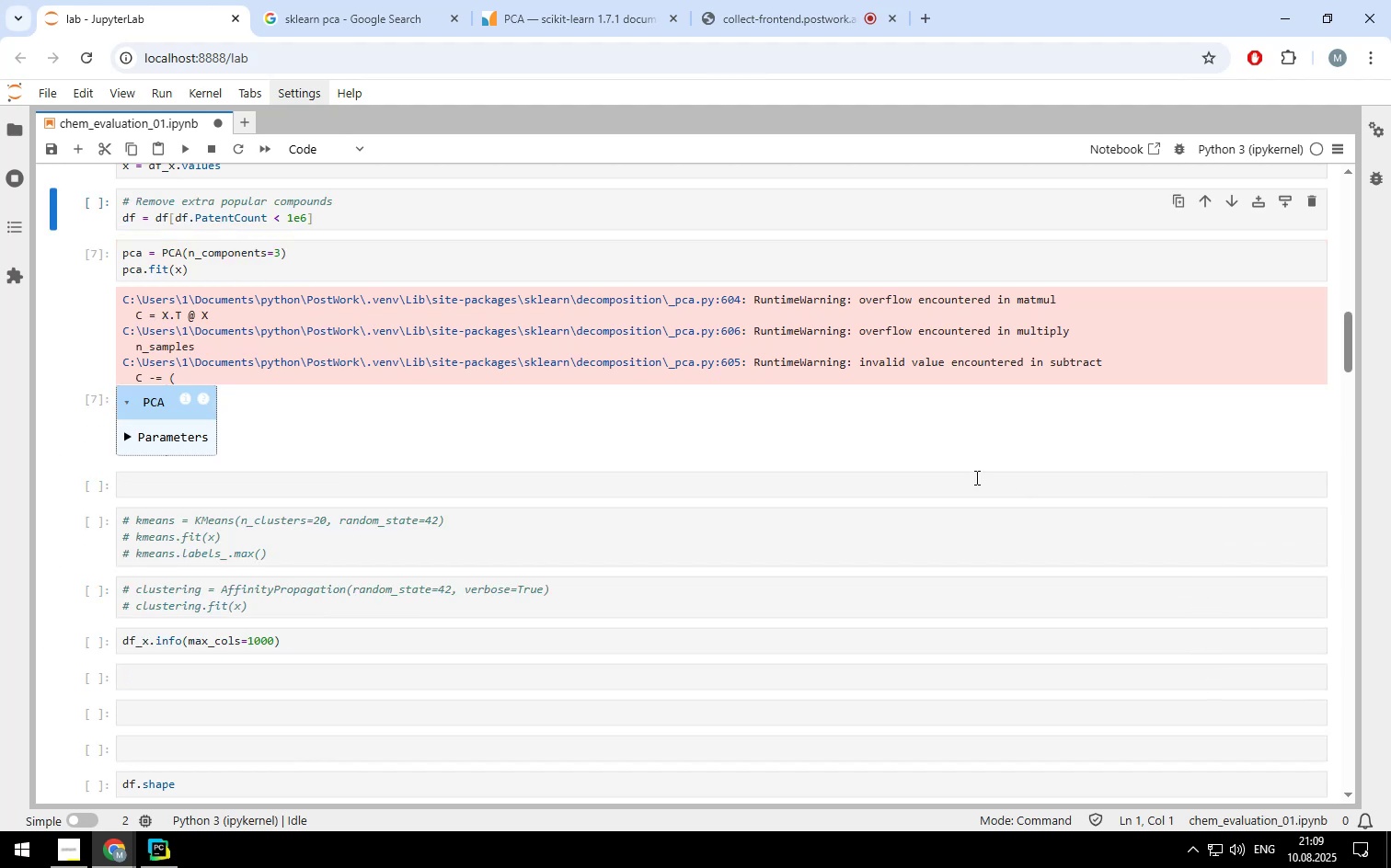 
scroll: coordinate [971, 476], scroll_direction: up, amount: 4.0
 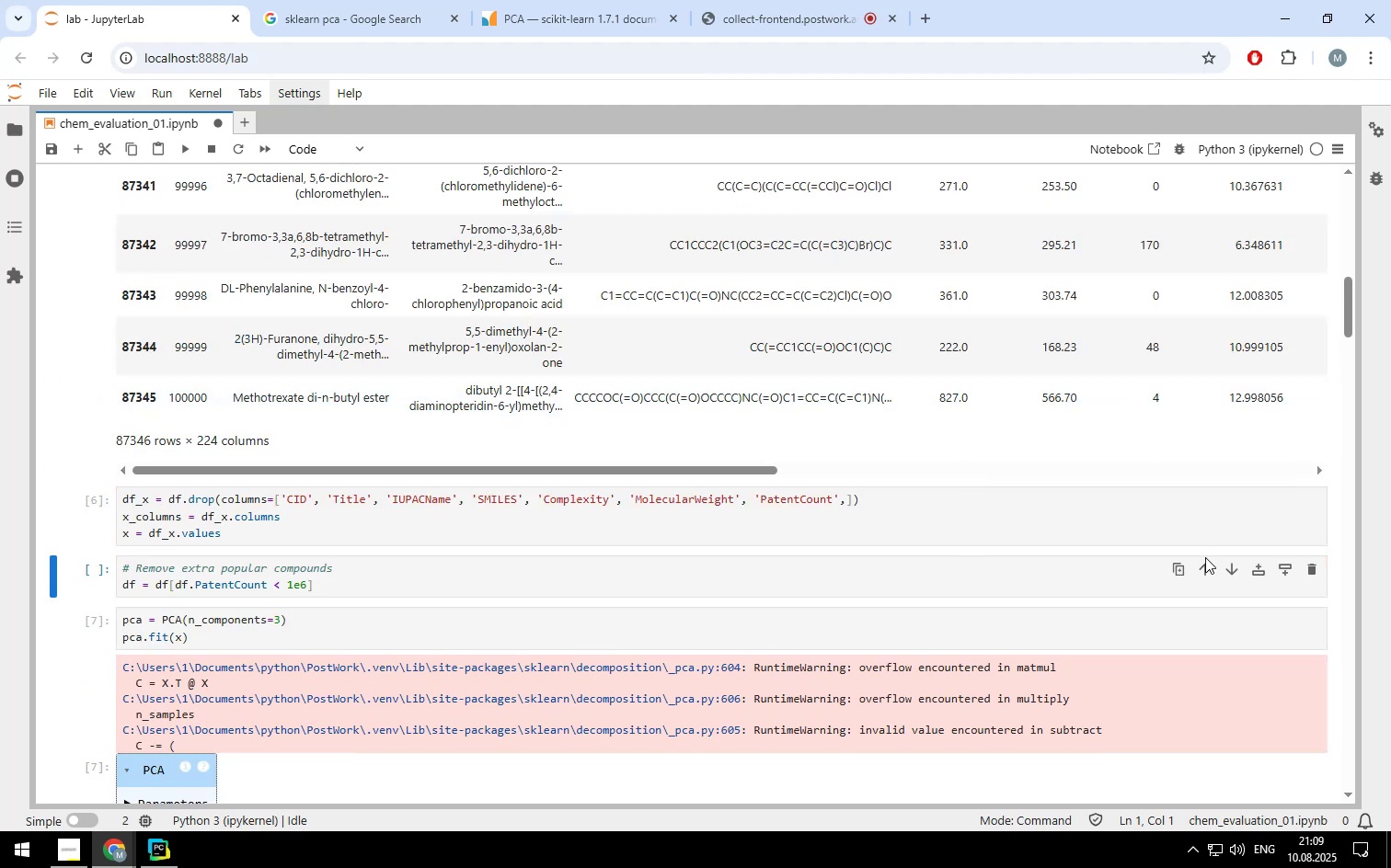 
left_click([1203, 566])
 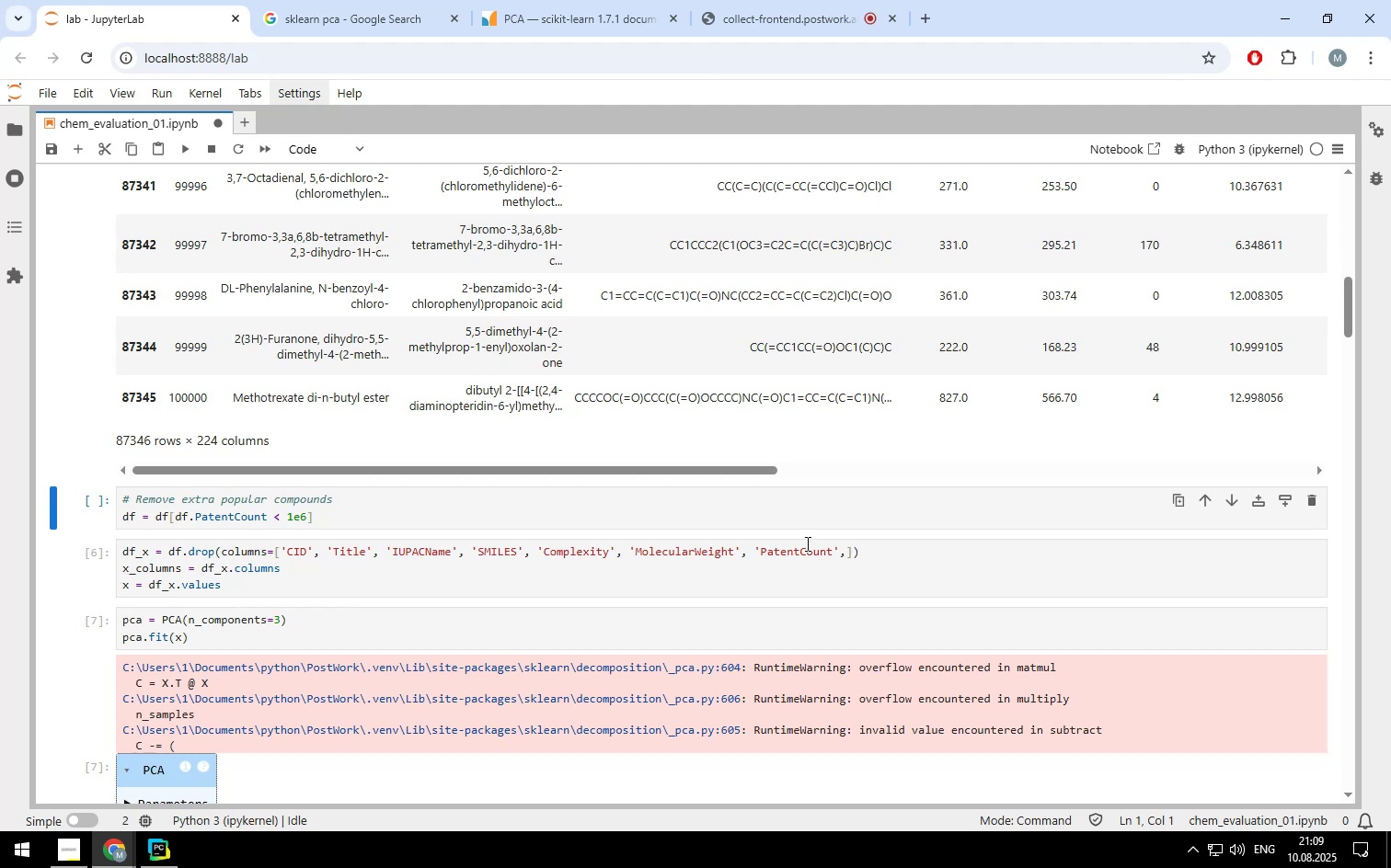 
scroll: coordinate [806, 543], scroll_direction: down, amount: 10.0
 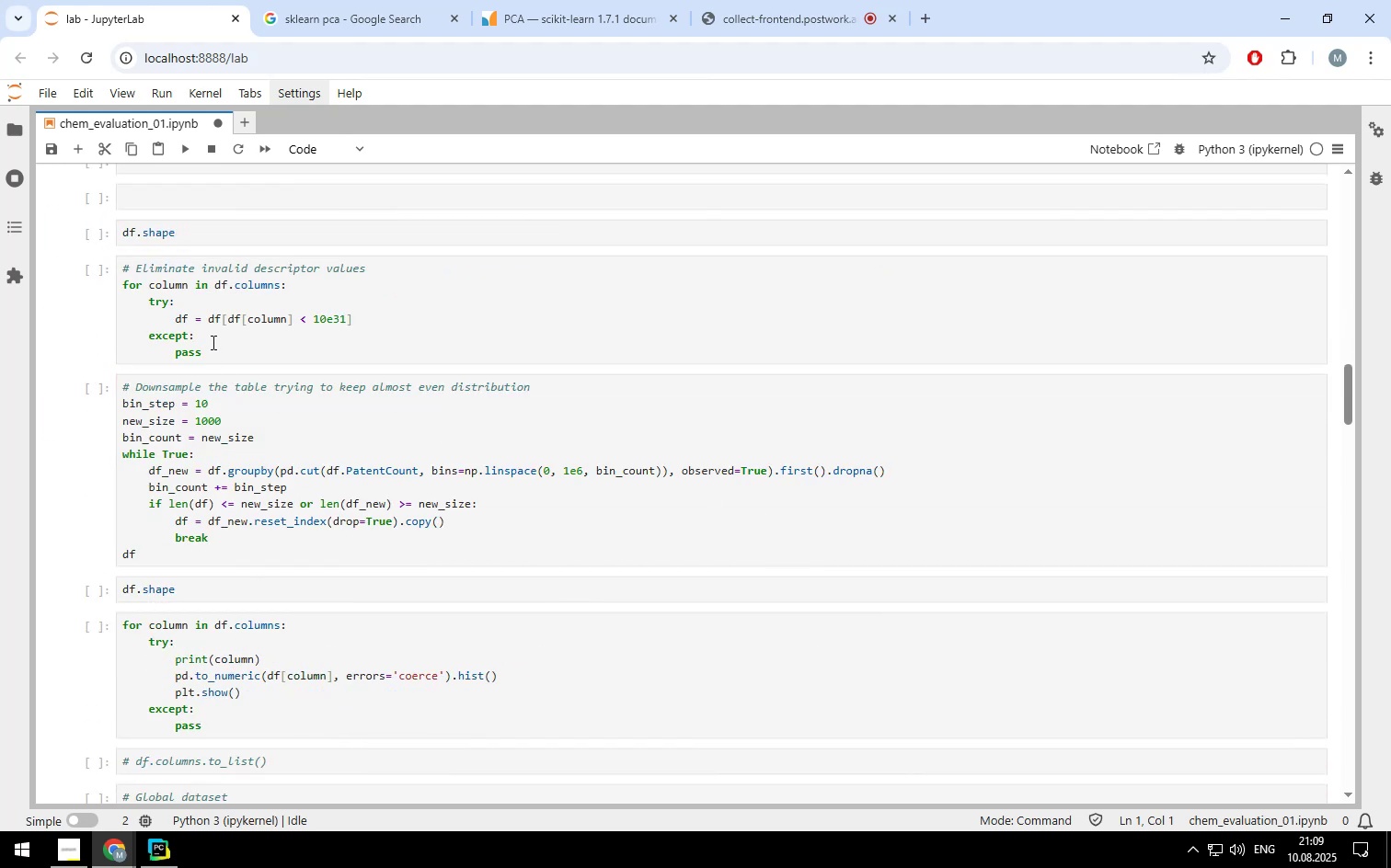 
left_click([212, 342])
 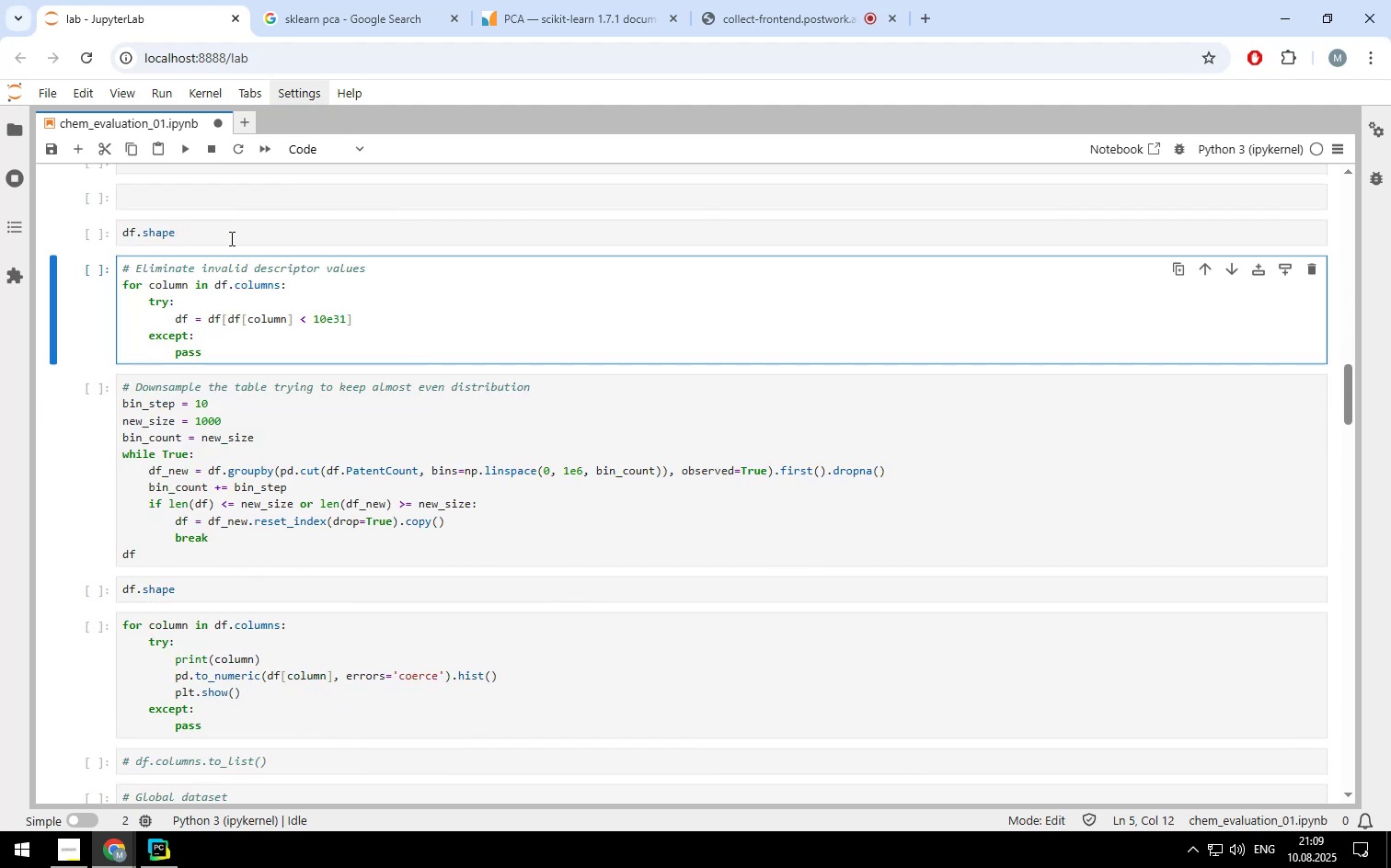 
scroll: coordinate [355, 329], scroll_direction: up, amount: 11.0
 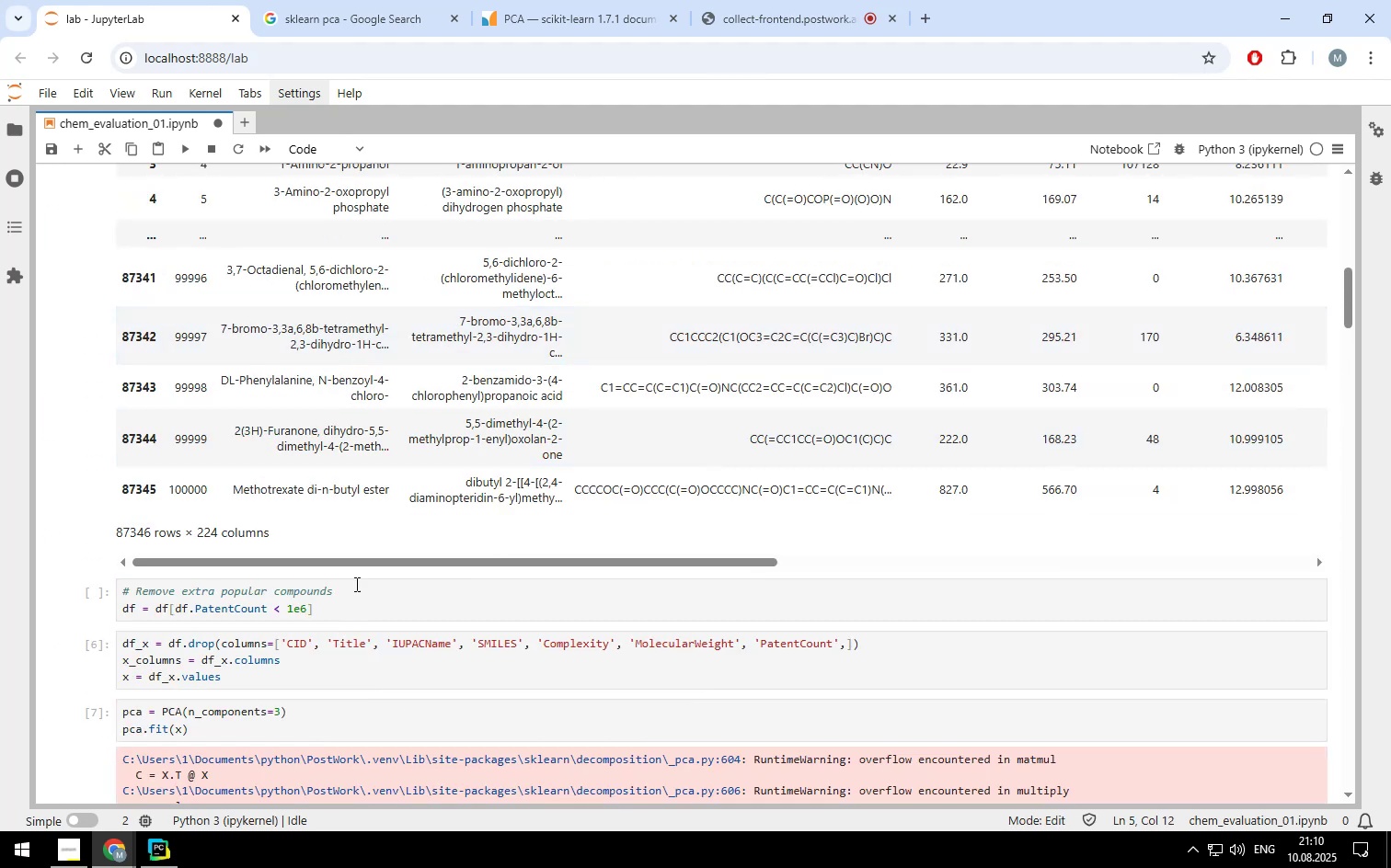 
left_click([537, 586])
 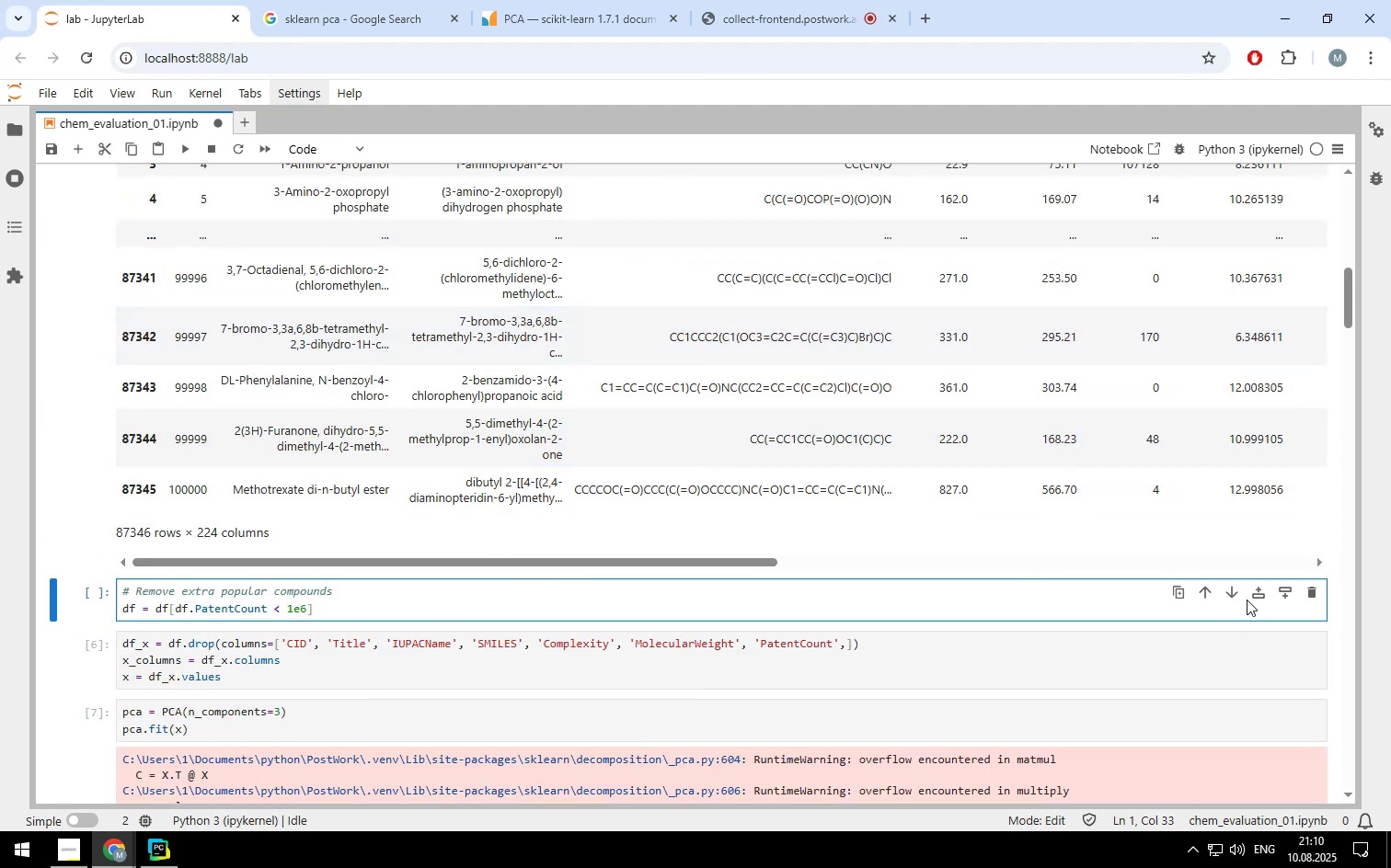 
left_click([1253, 596])
 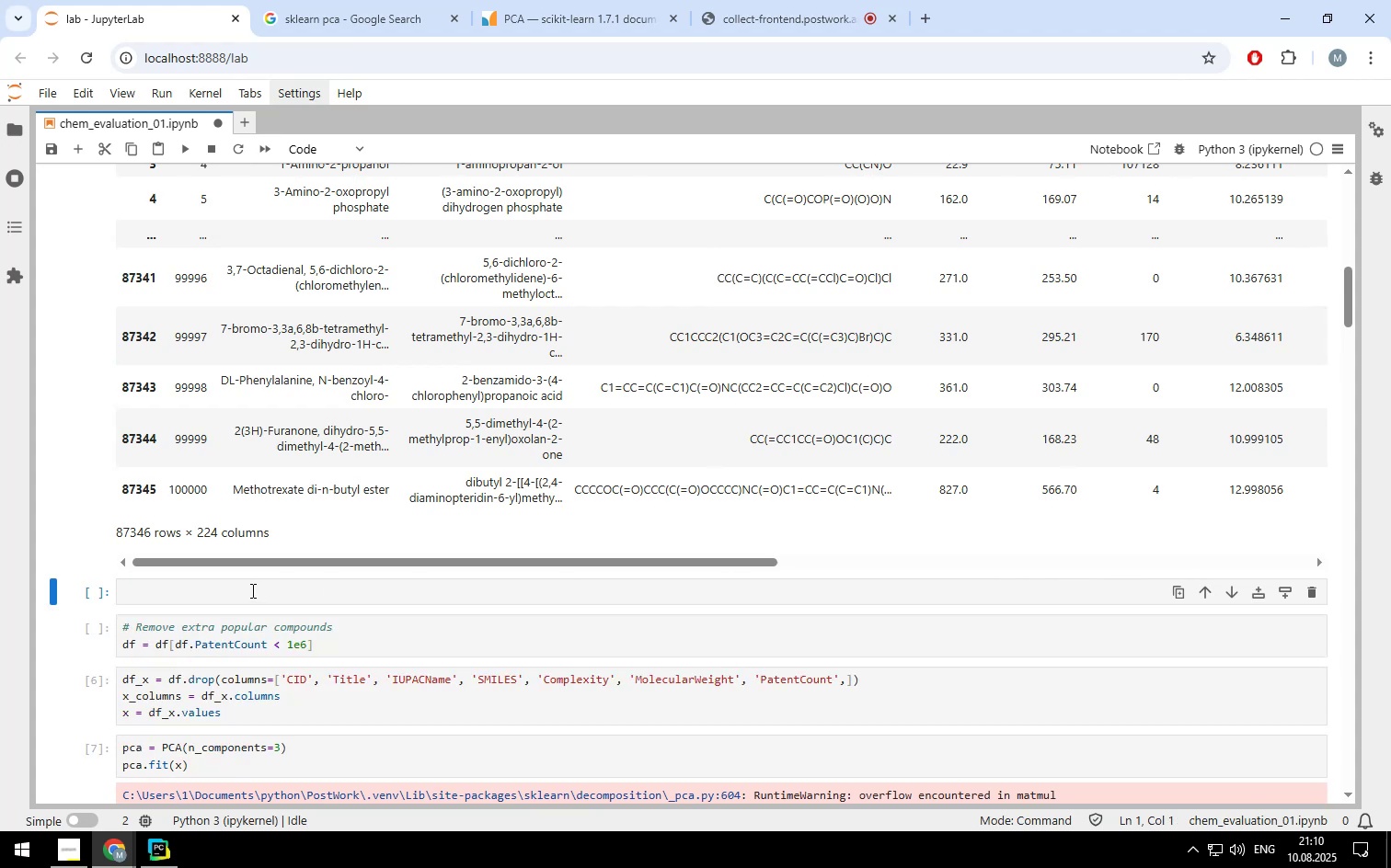 
left_click([251, 590])
 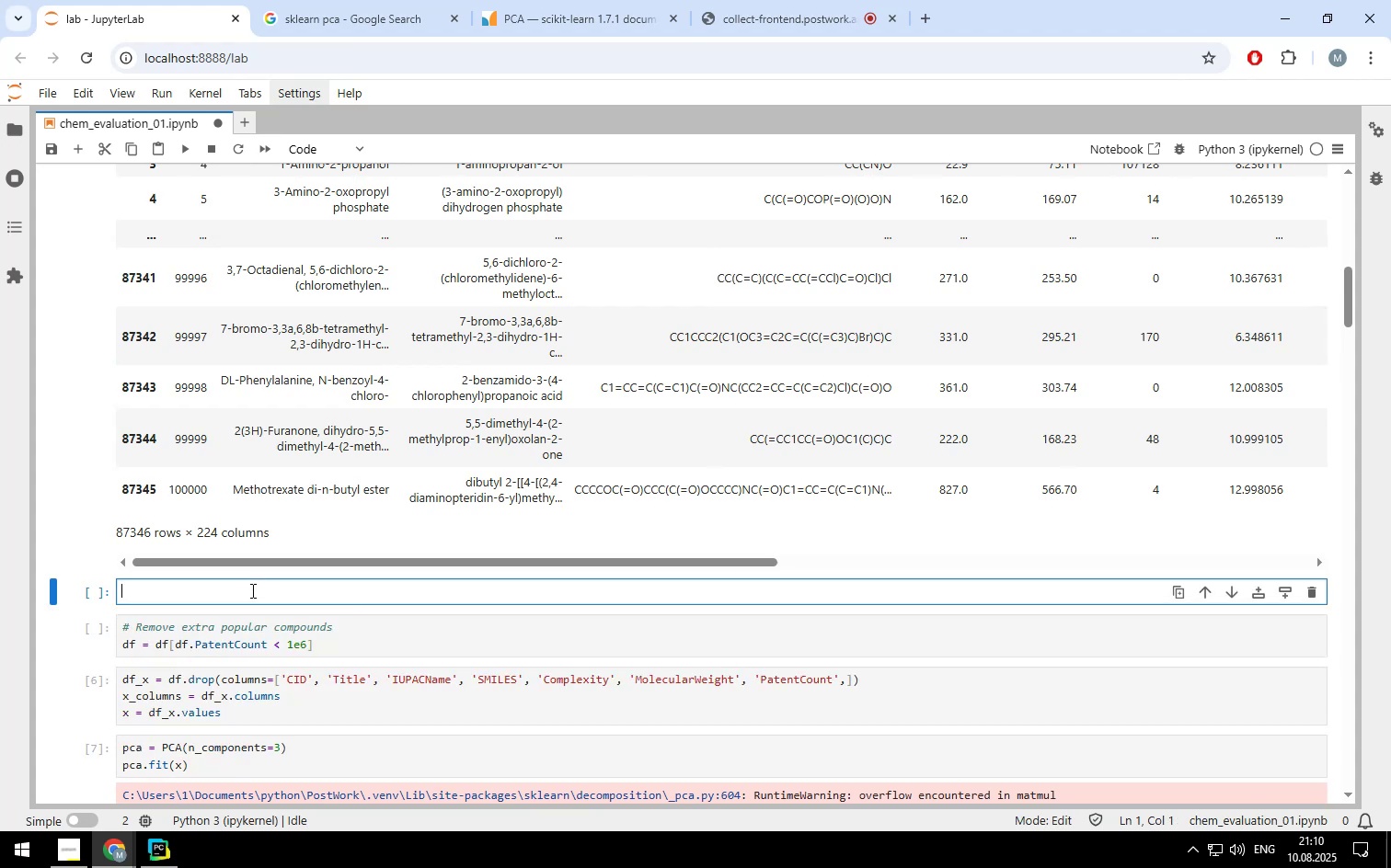 
type(df.shape)
 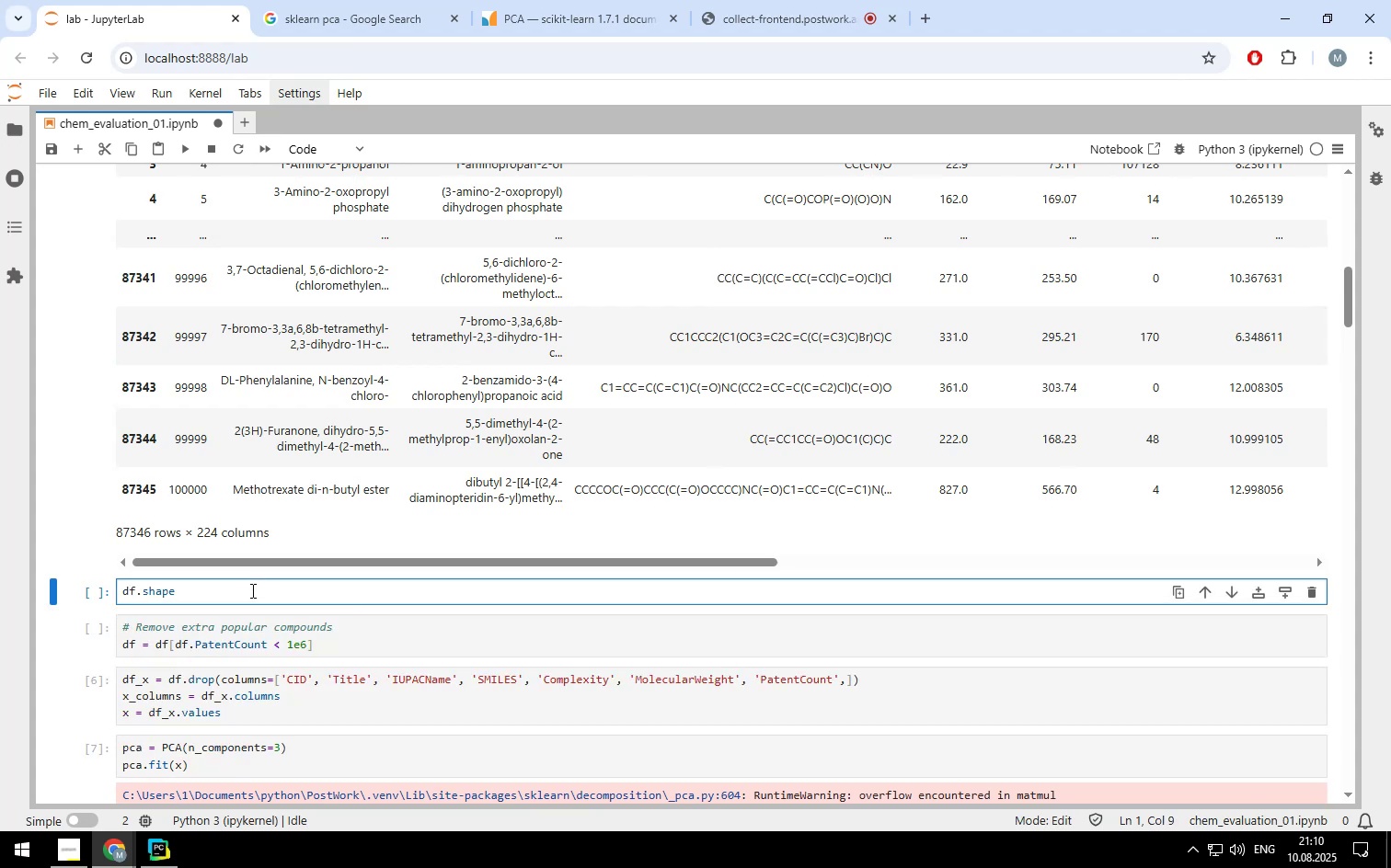 
key(Shift+Enter)
 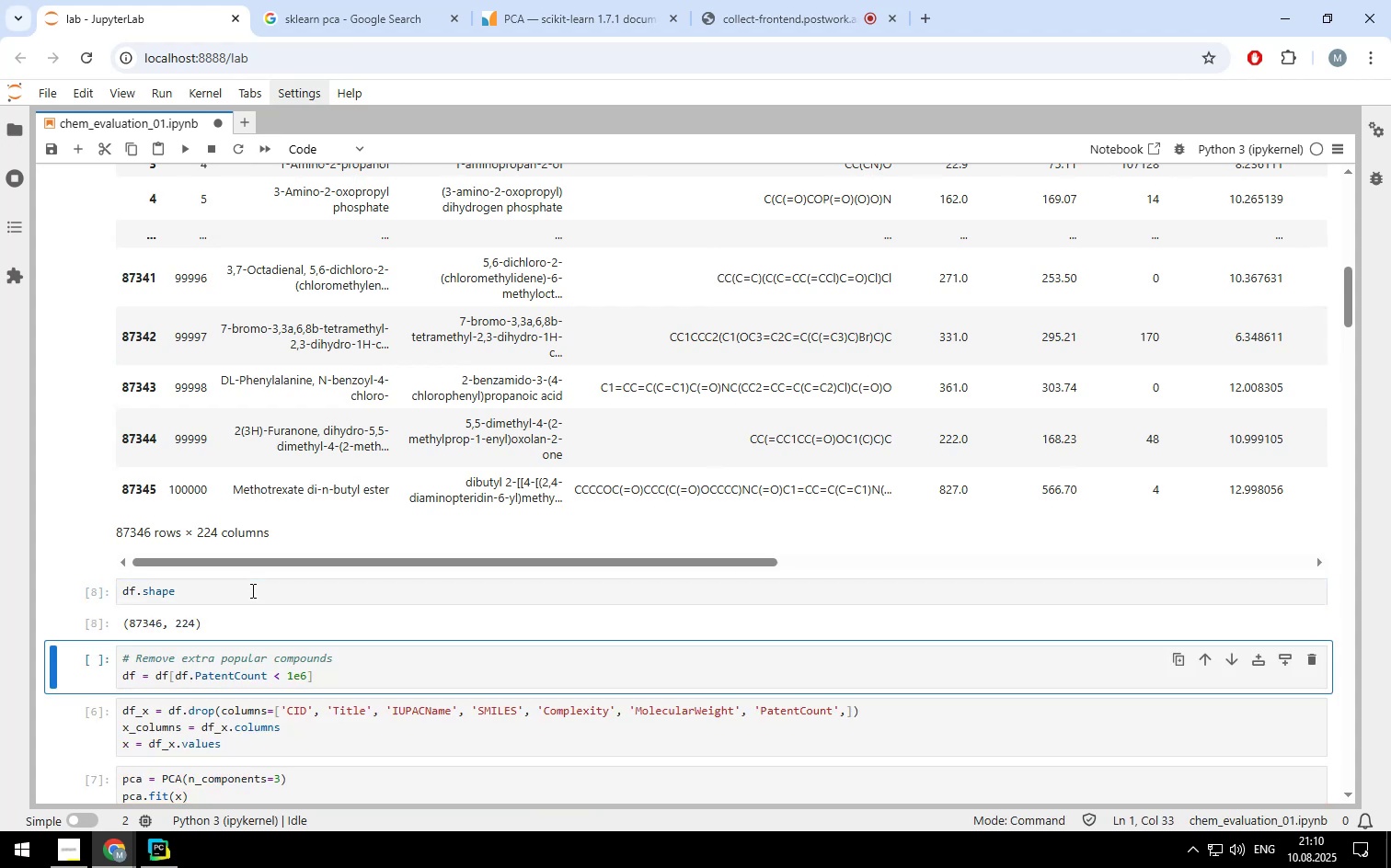 
scroll: coordinate [306, 584], scroll_direction: down, amount: 9.0
 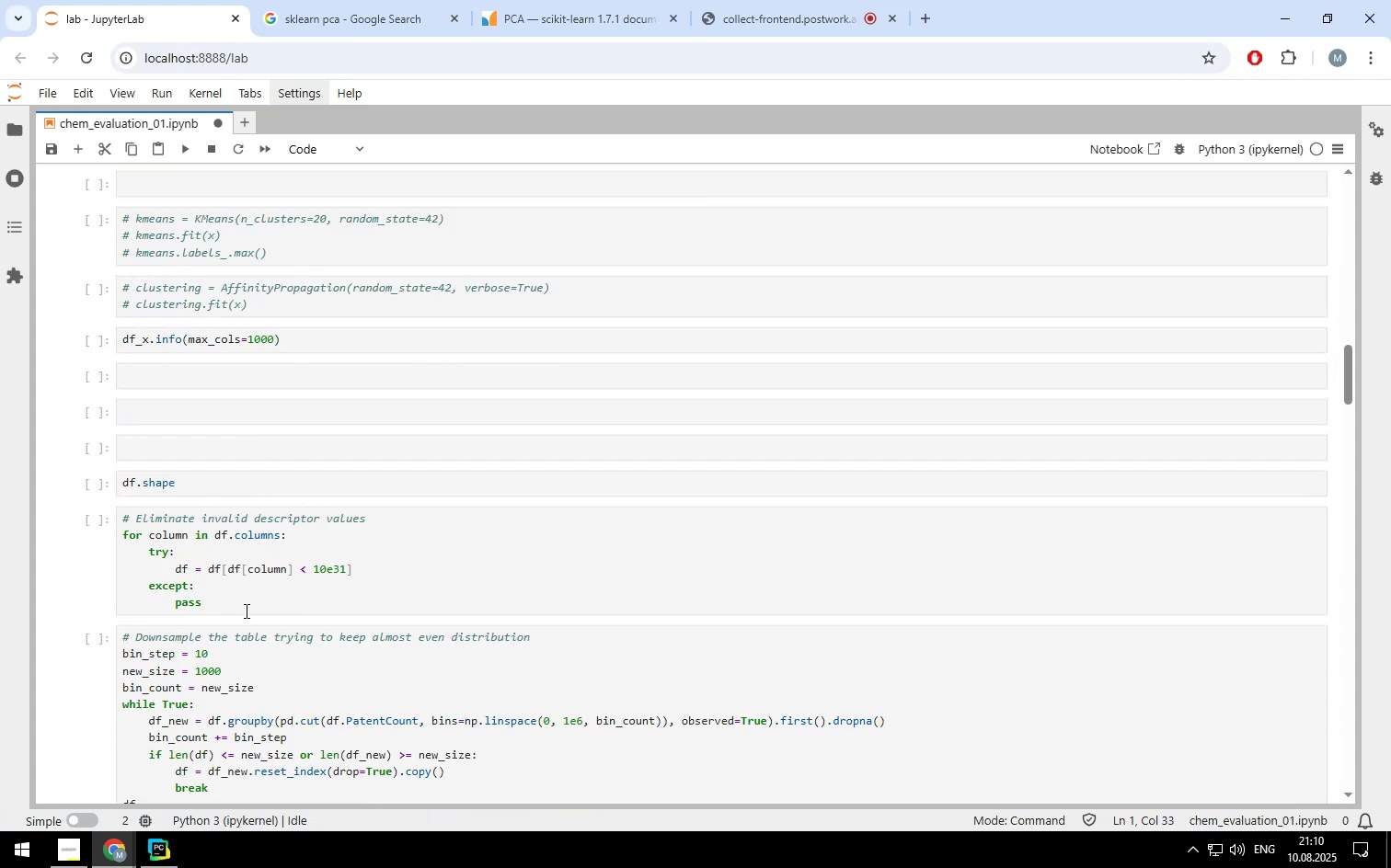 
left_click_drag(start_coordinate=[244, 611], to_coordinate=[119, 519])
 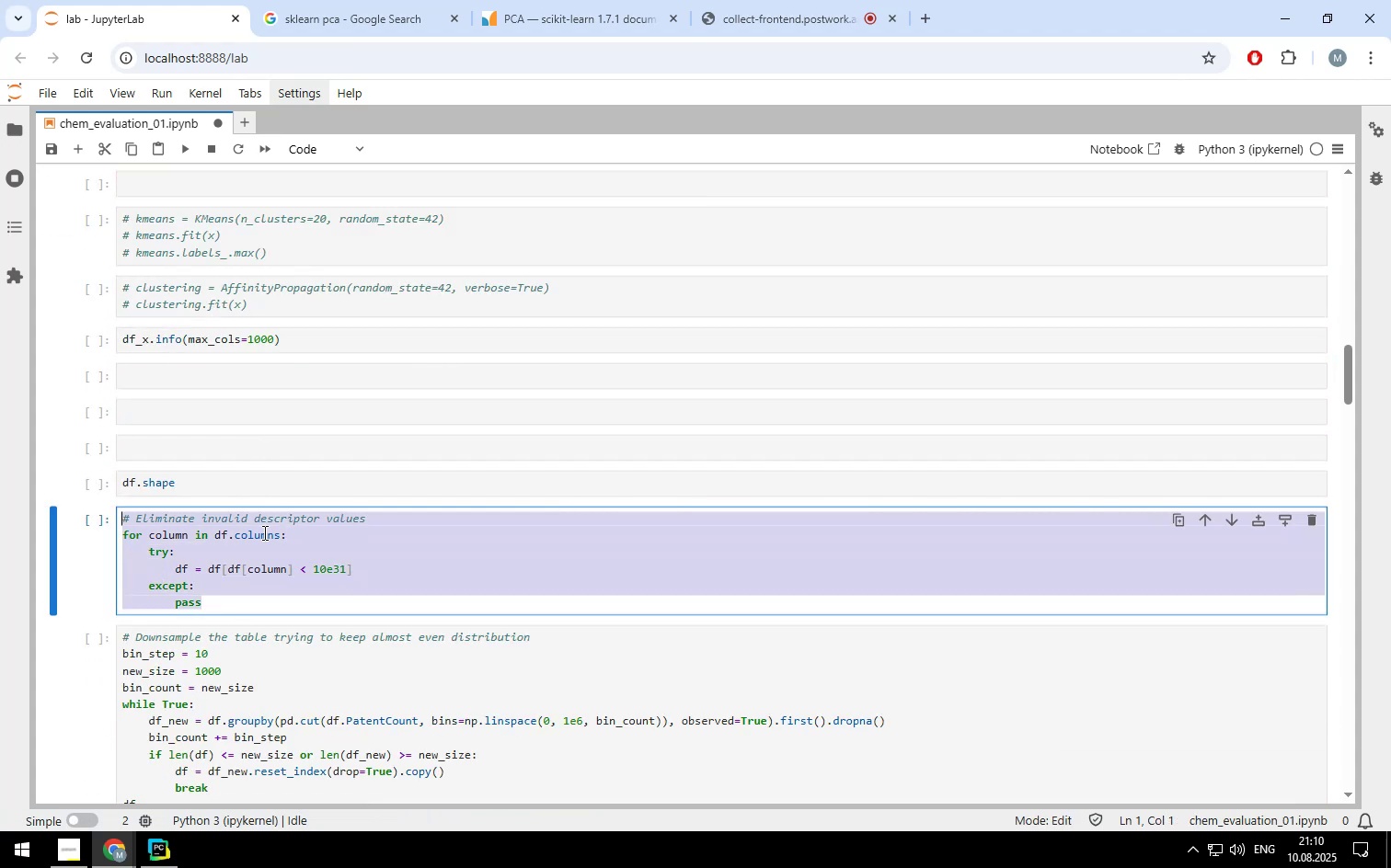 
key(Control+ControlLeft)
 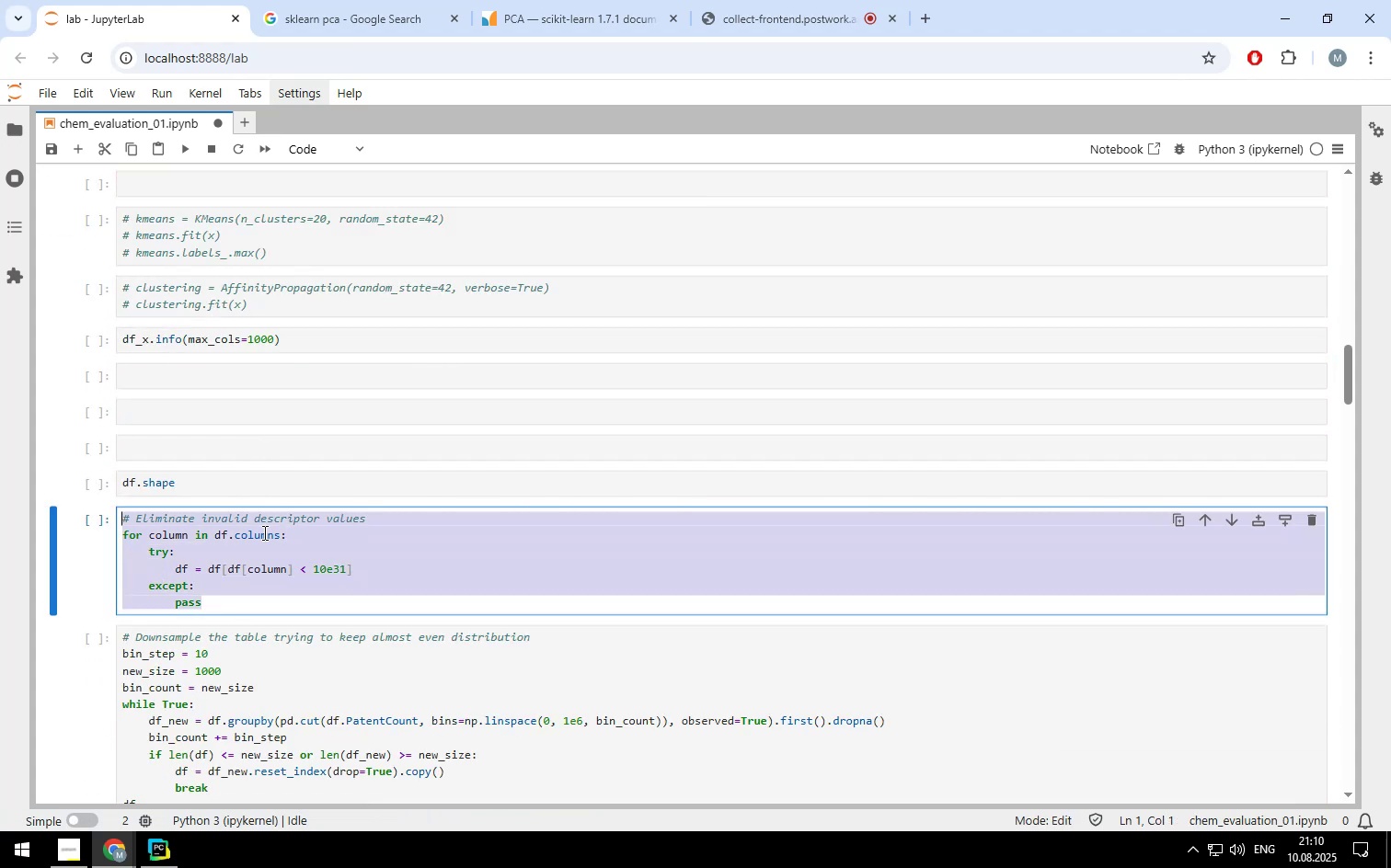 
key(Control+X)
 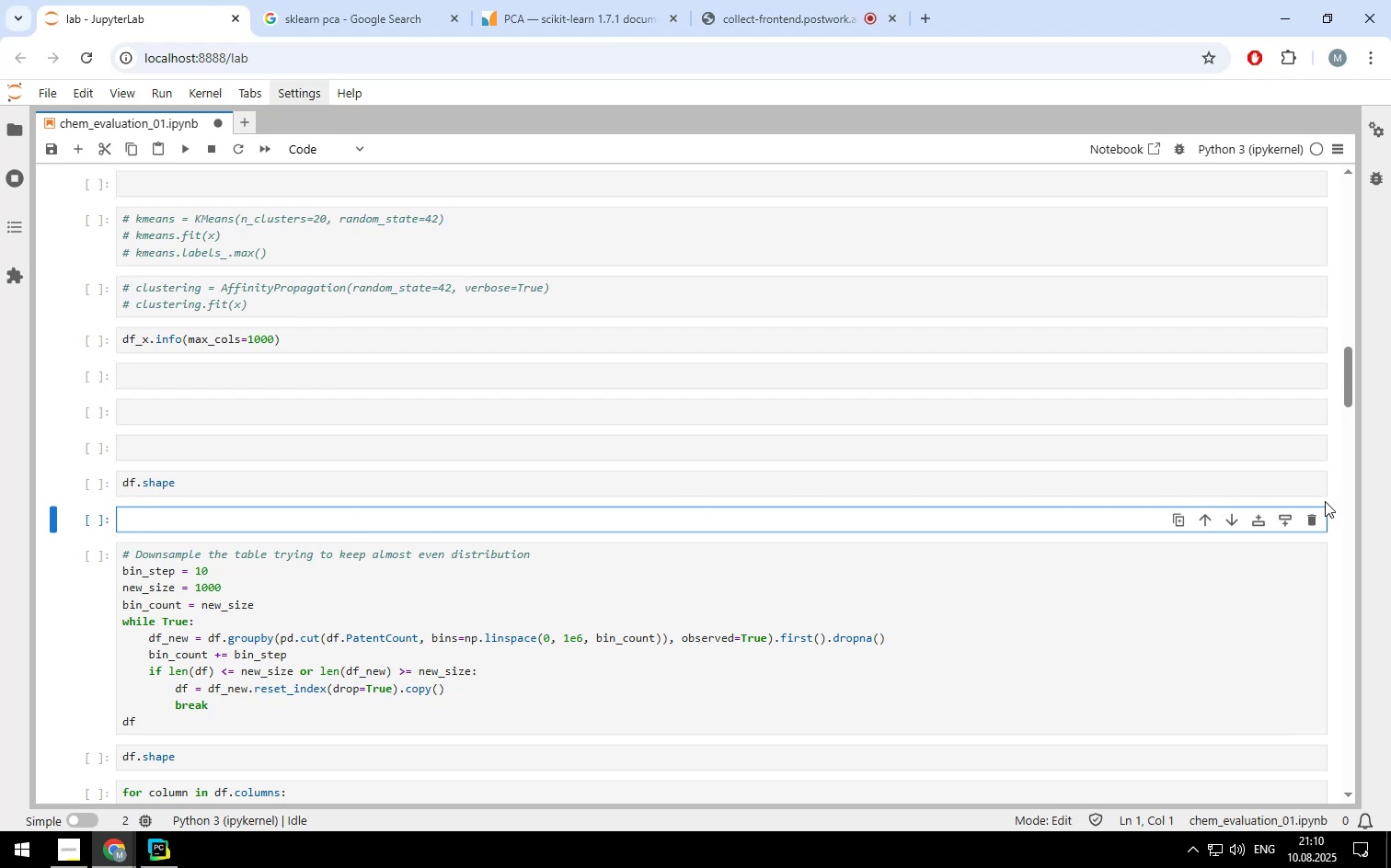 
left_click([1314, 518])
 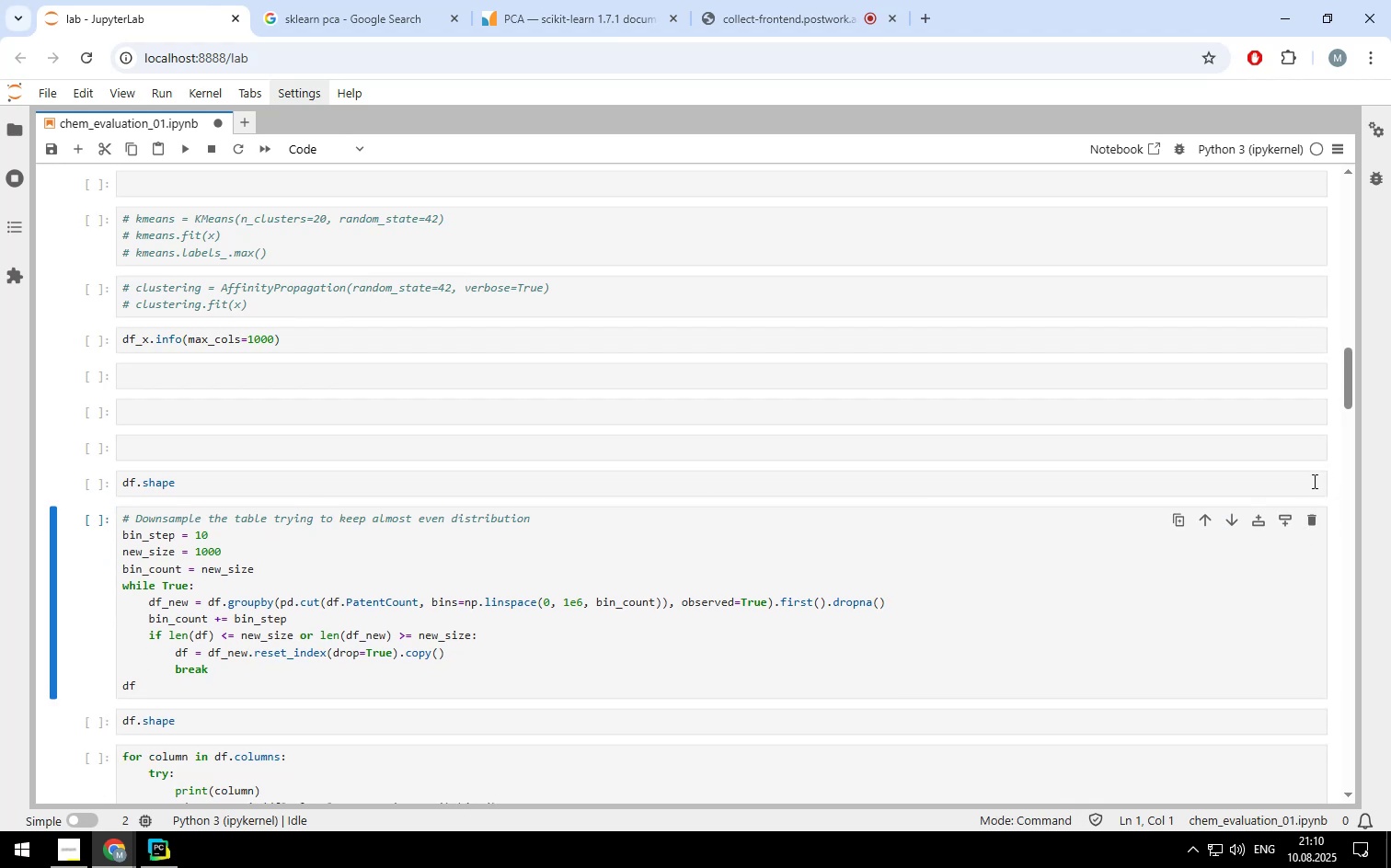 
left_click([1313, 481])
 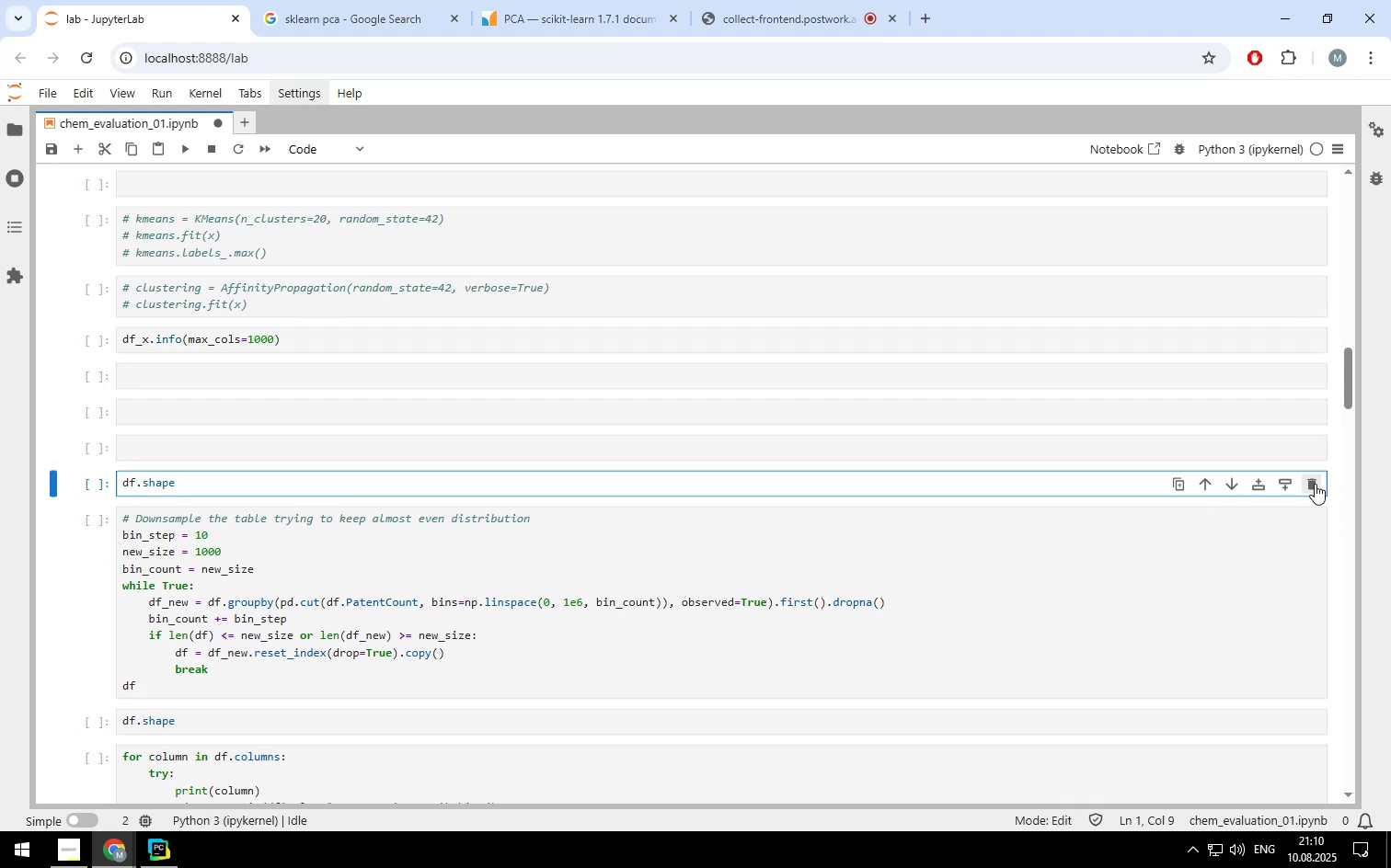 
left_click([1315, 484])
 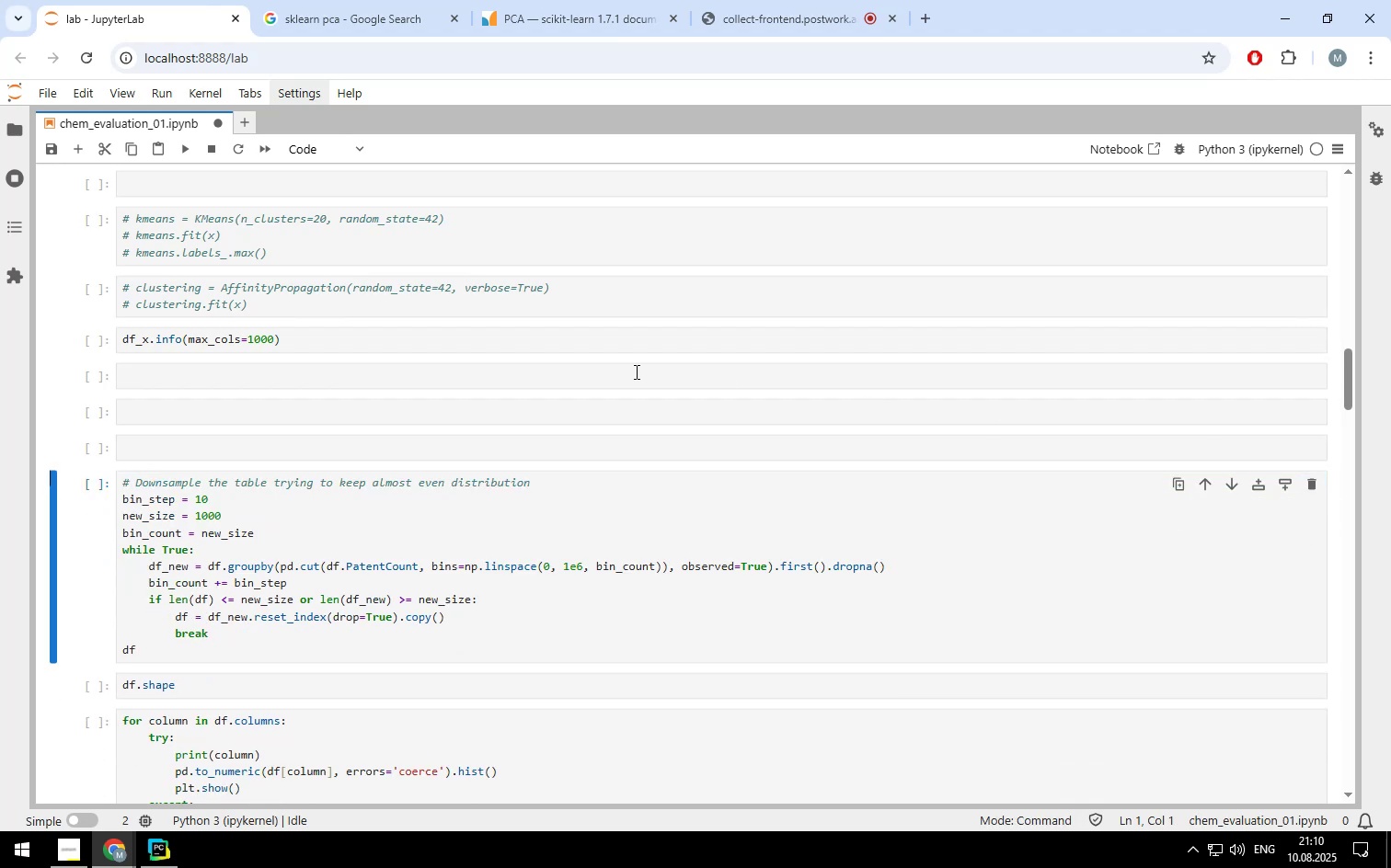 
scroll: coordinate [436, 401], scroll_direction: up, amount: 7.0
 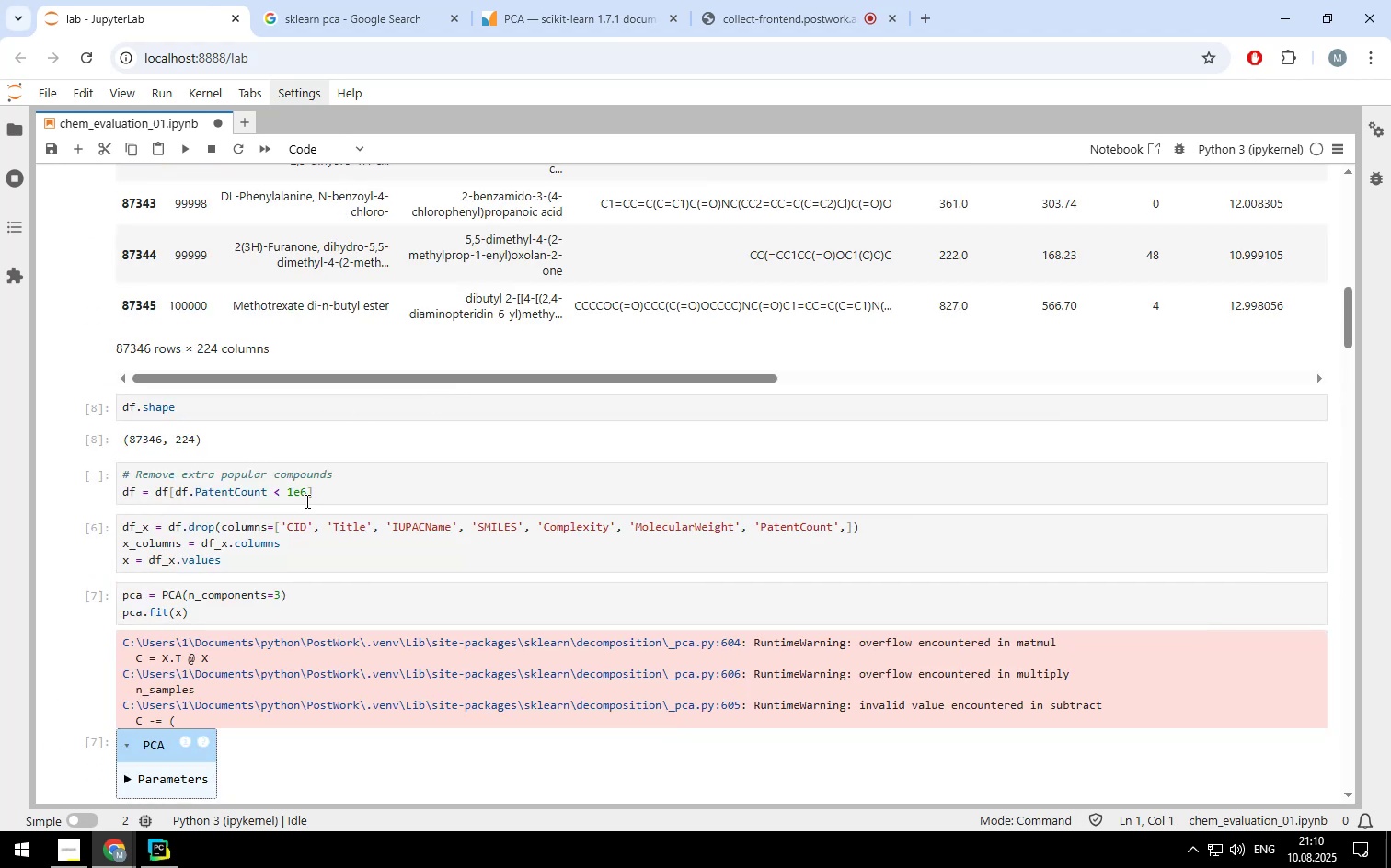 
left_click([335, 492])
 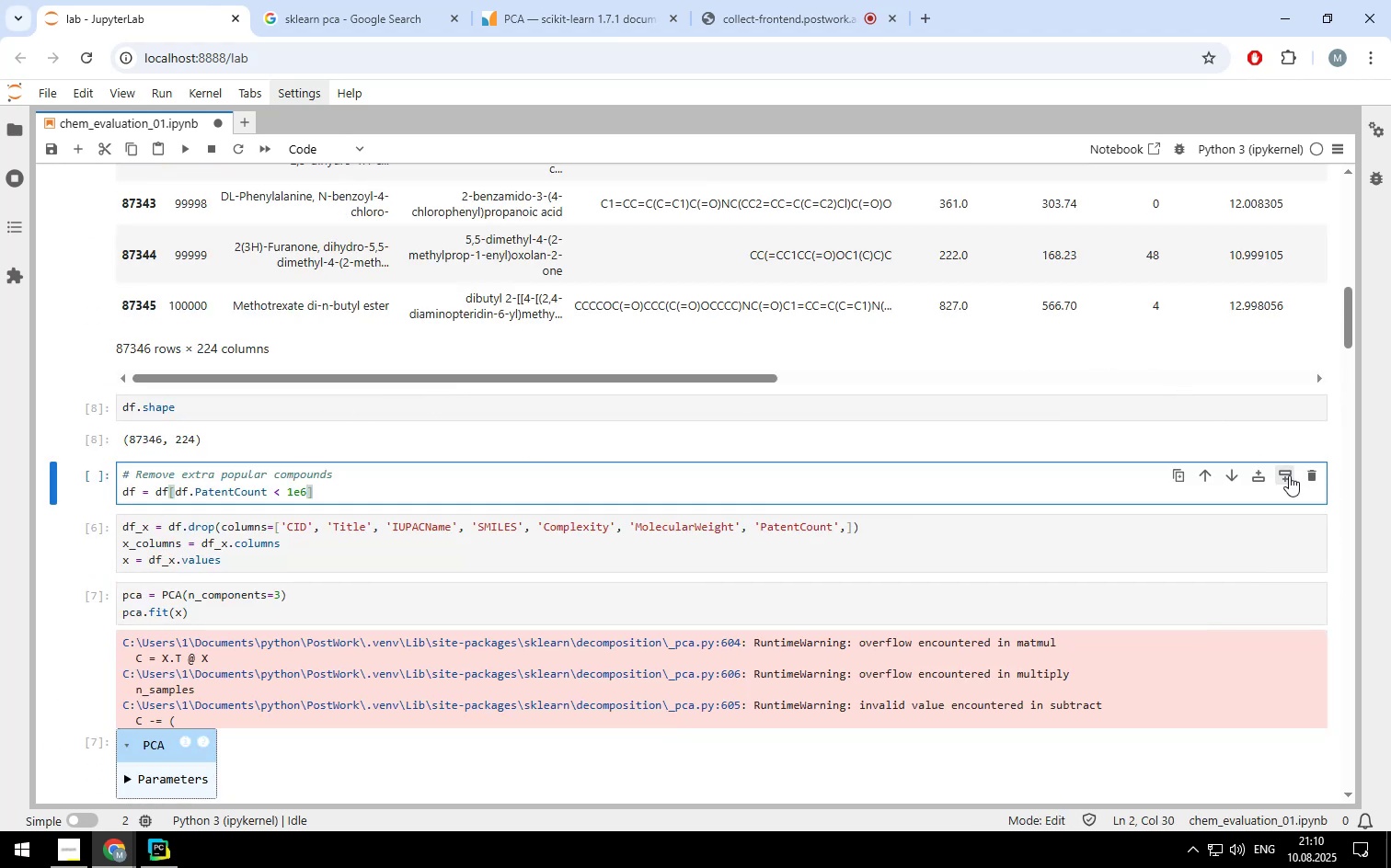 
left_click([1289, 475])
 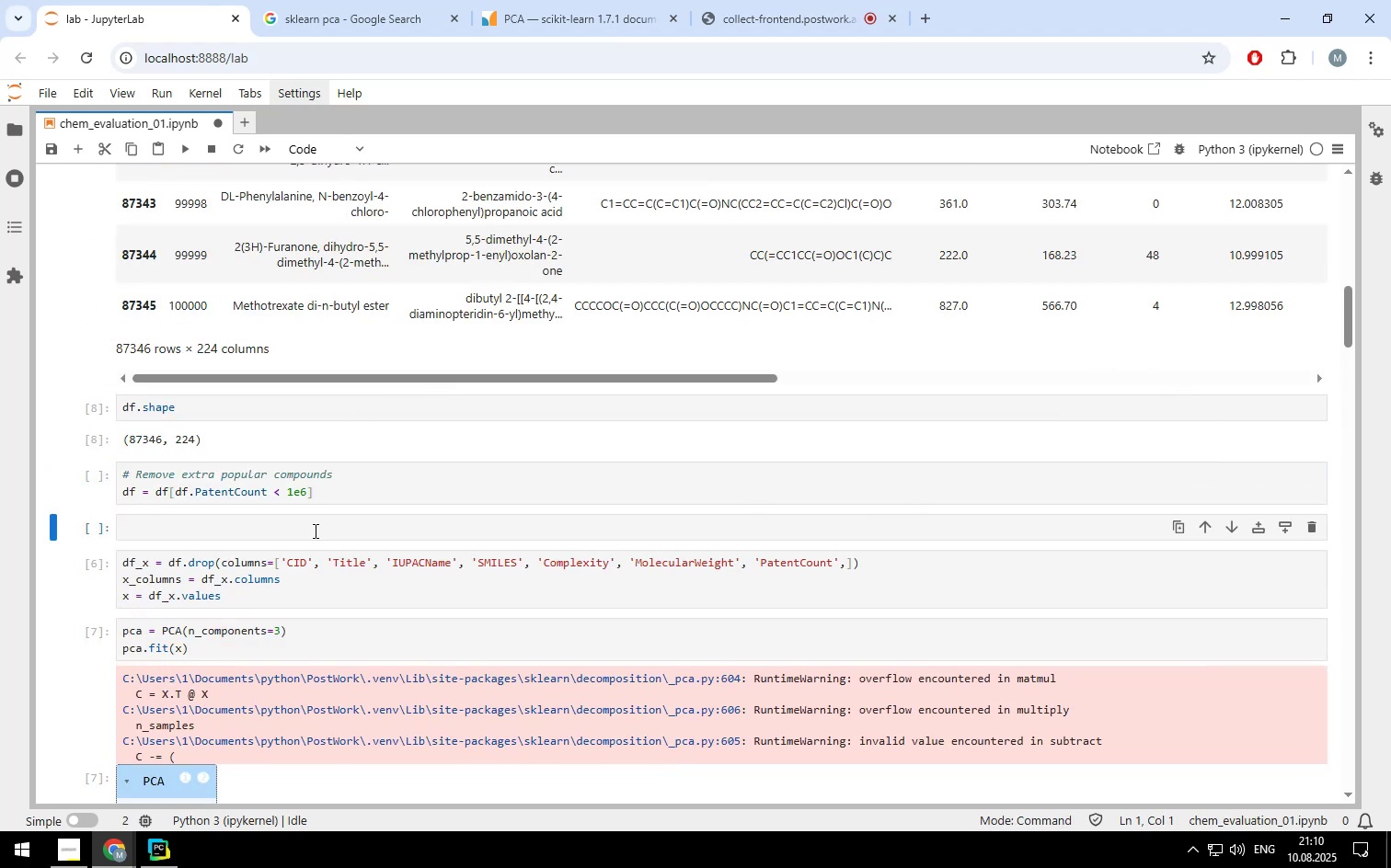 
left_click([314, 531])
 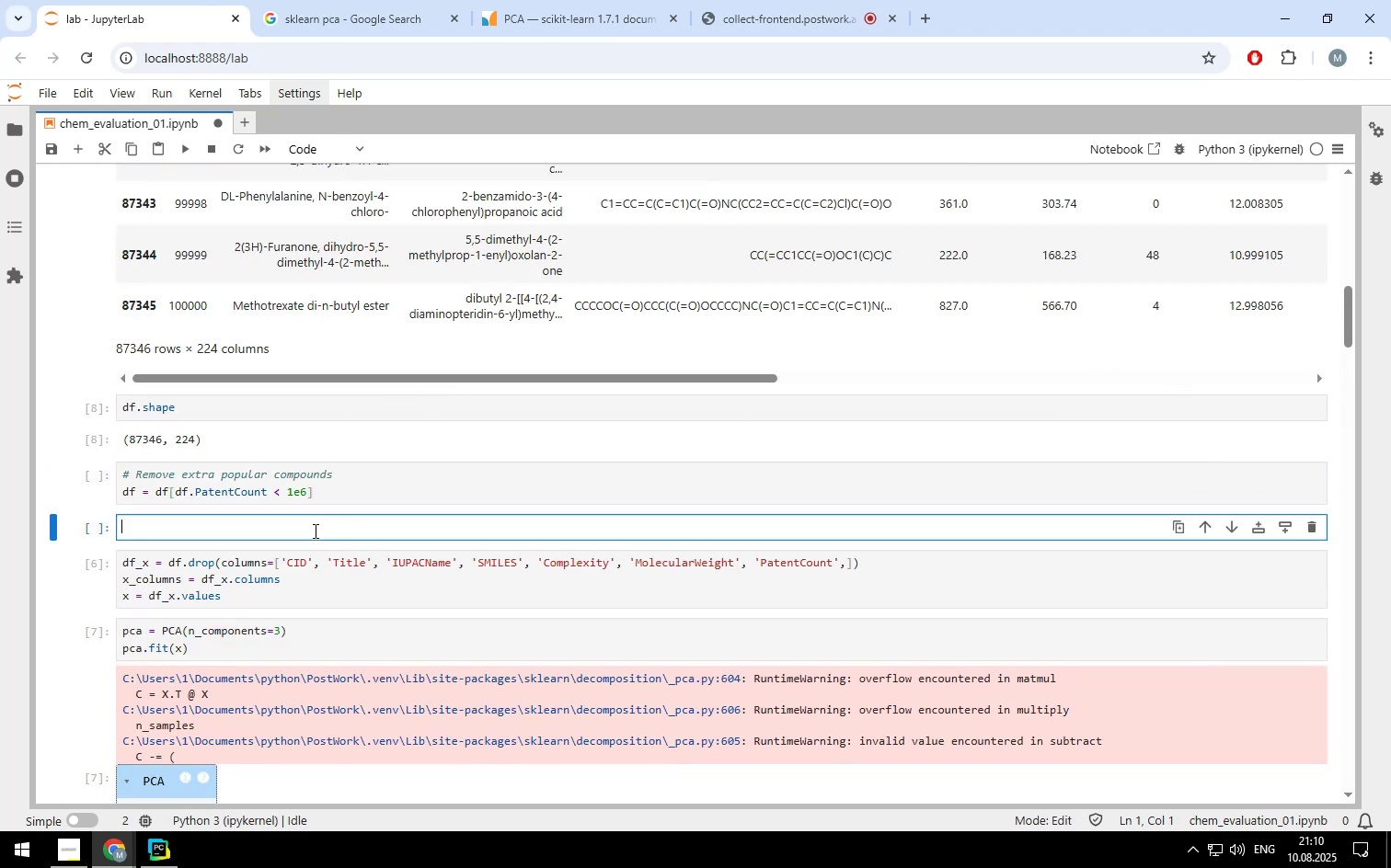 
key(Control+ControlLeft)
 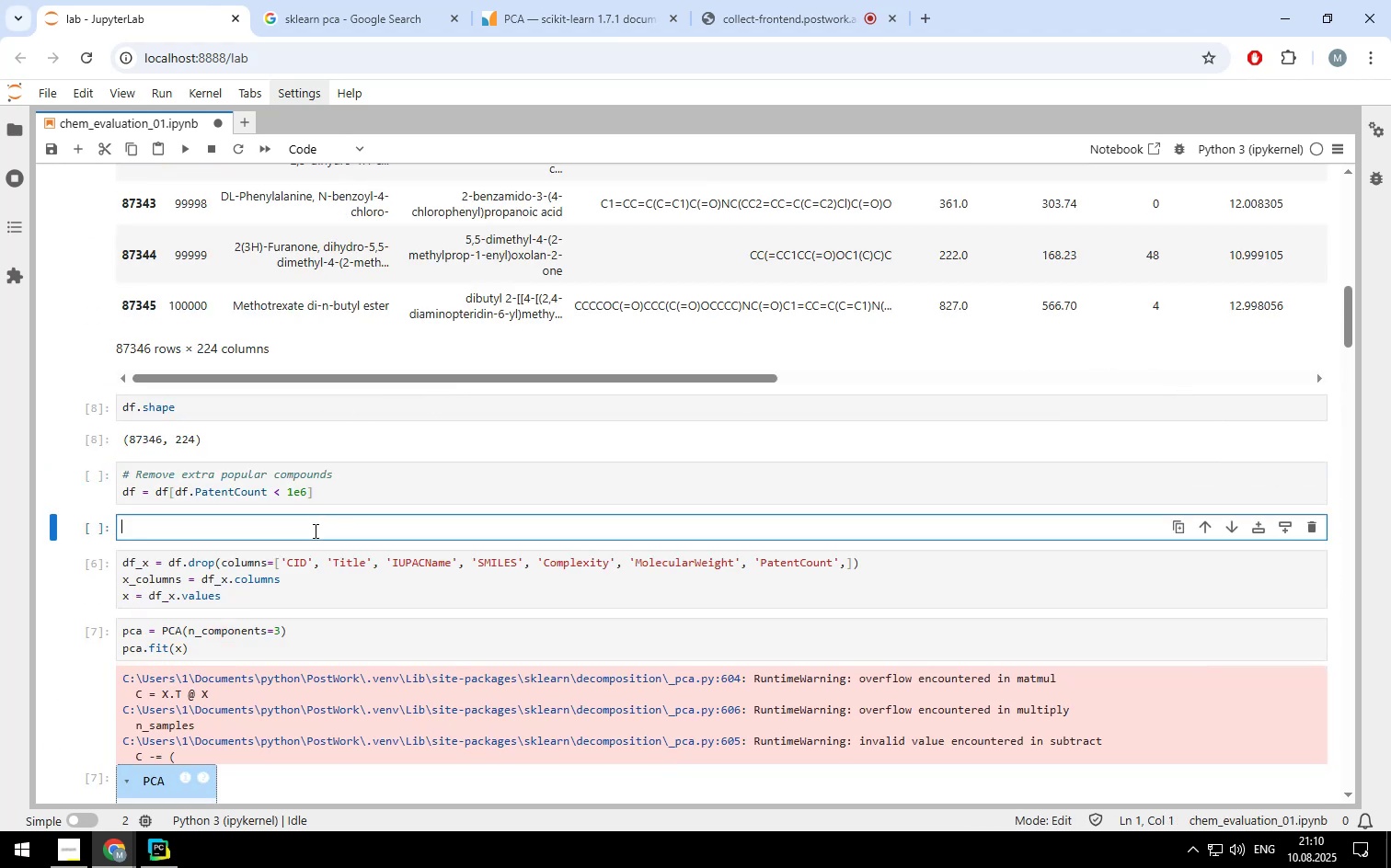 
key(Control+V)
 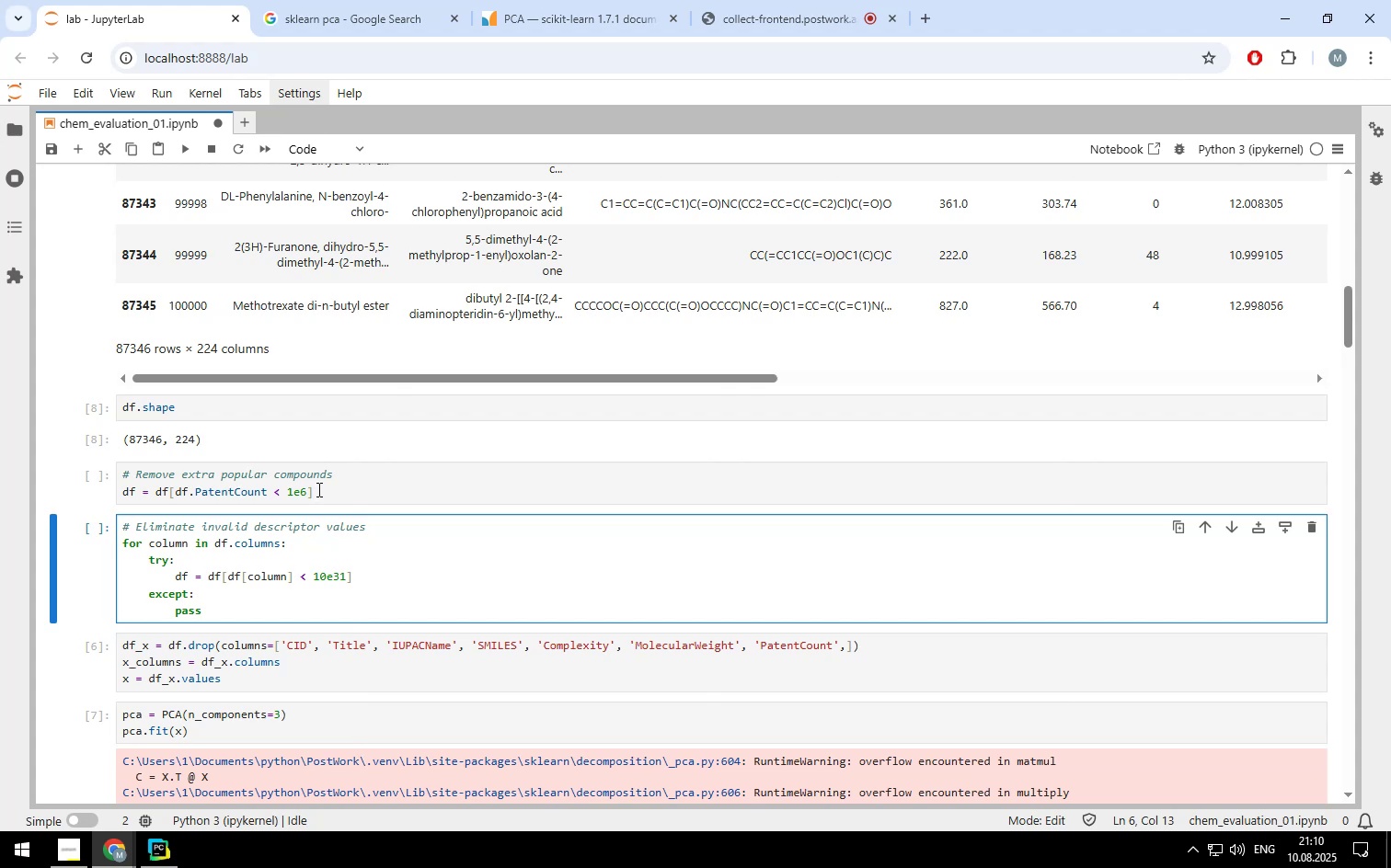 
left_click([317, 489])
 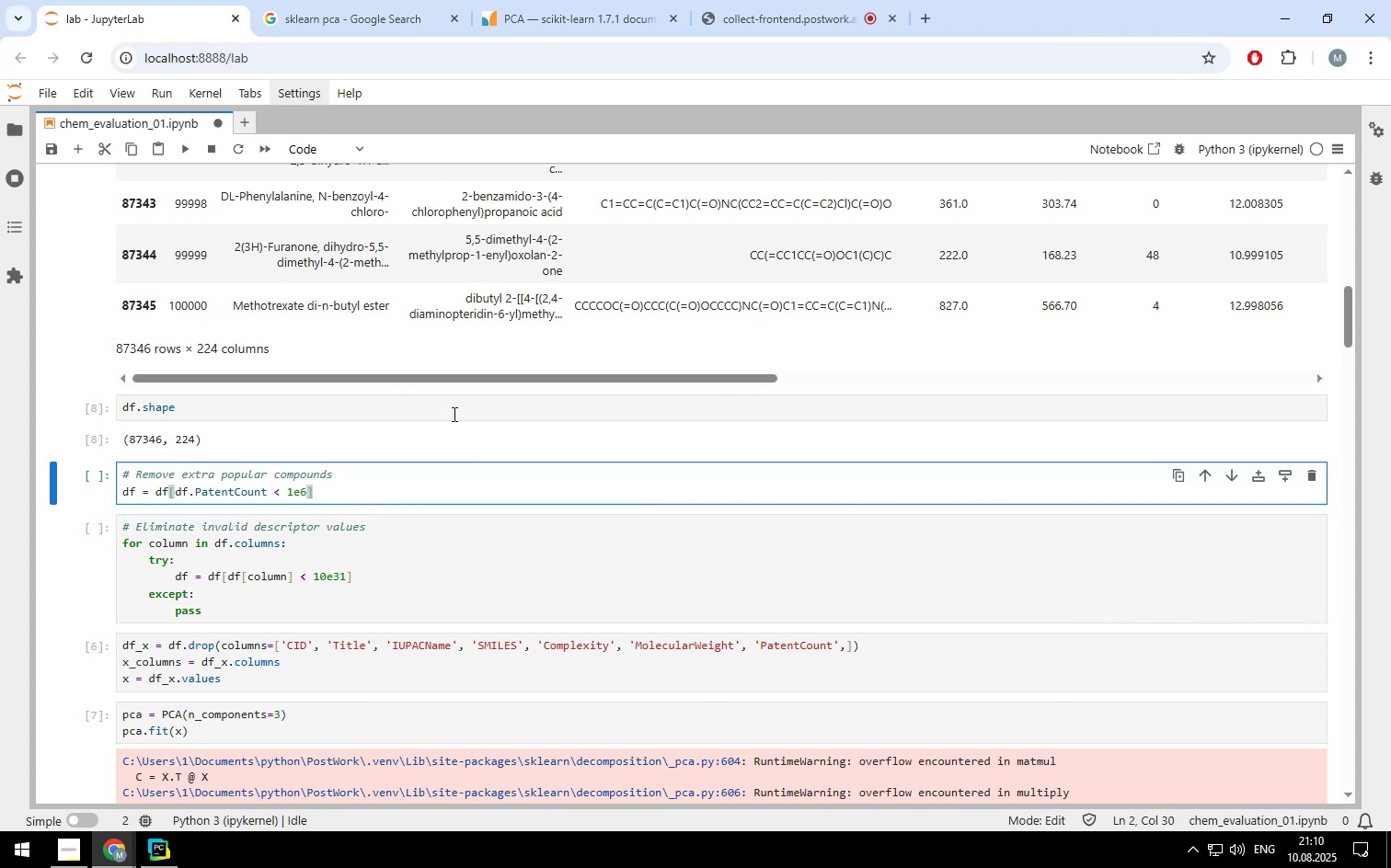 
left_click([453, 409])
 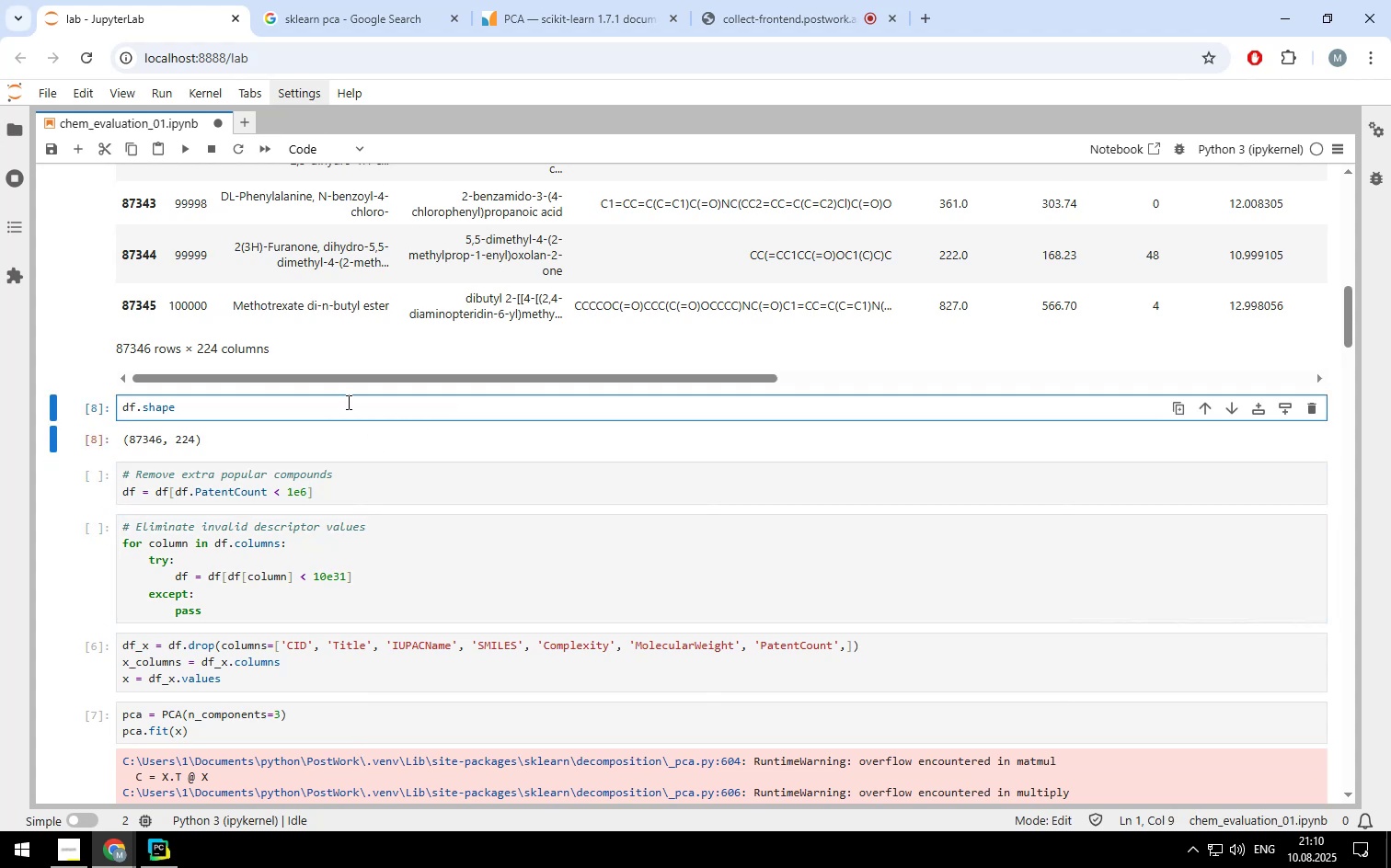 
scroll: coordinate [342, 398], scroll_direction: up, amount: 17.0
 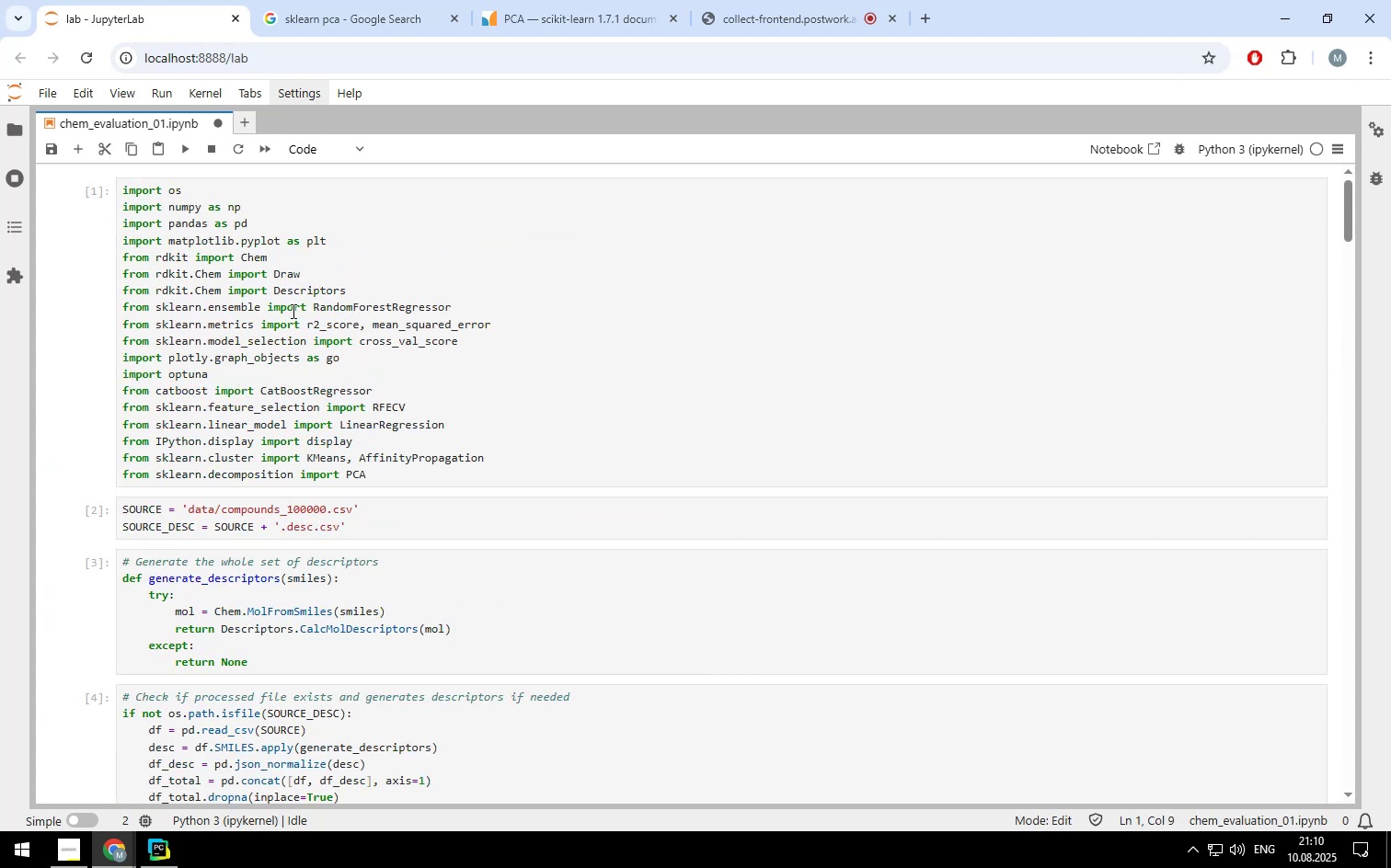 
left_click([292, 311])
 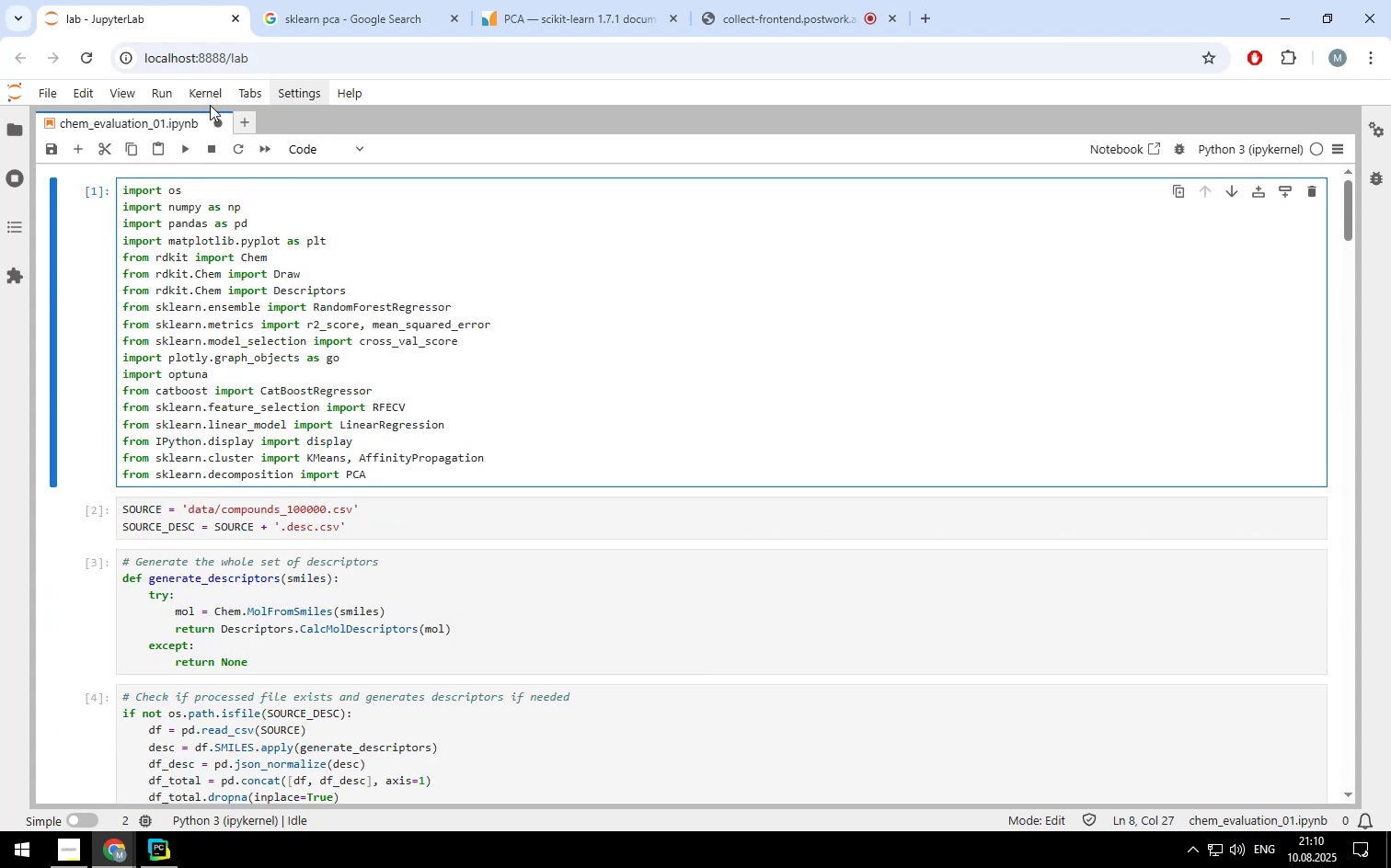 
left_click([209, 93])
 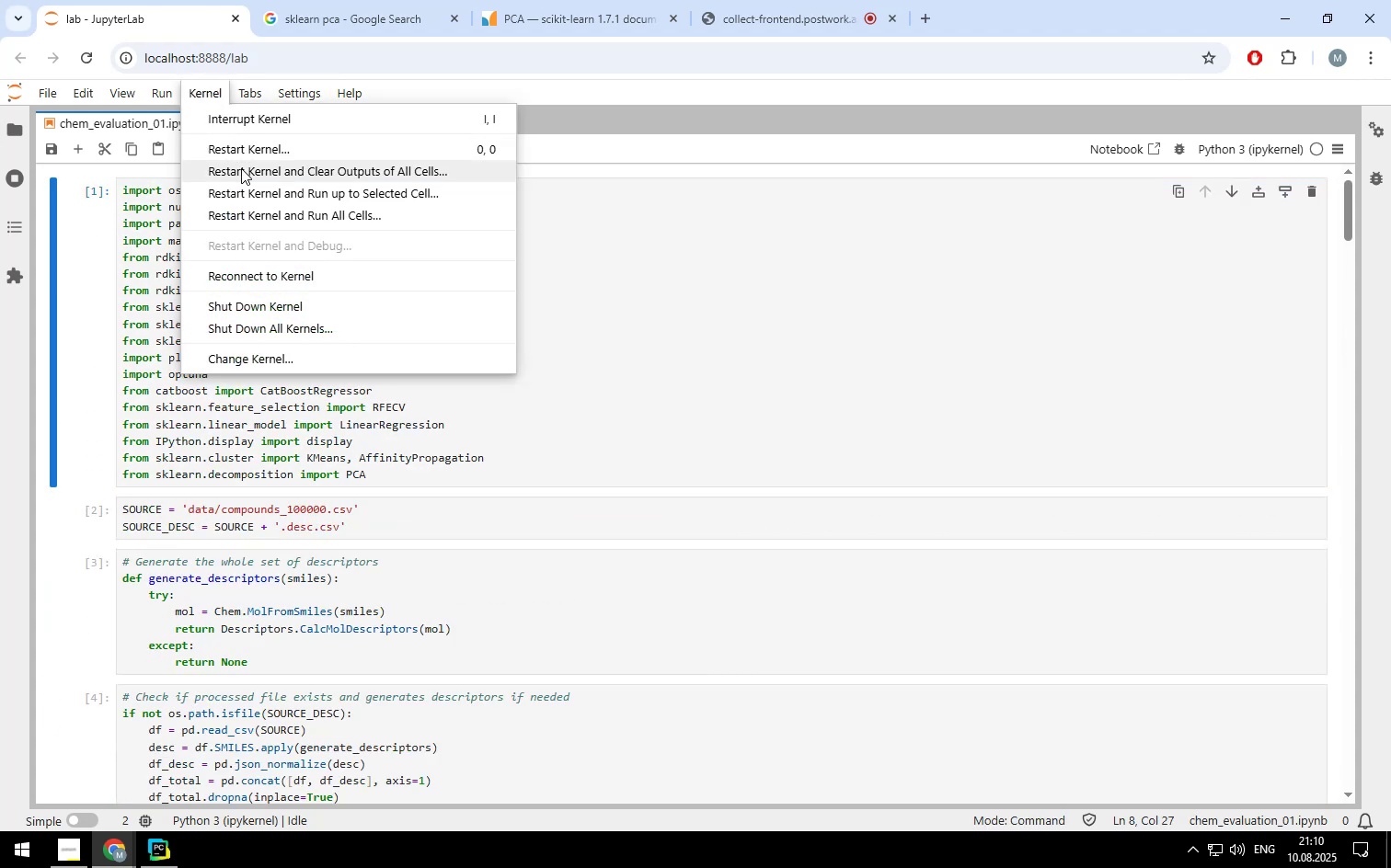 
left_click([242, 175])
 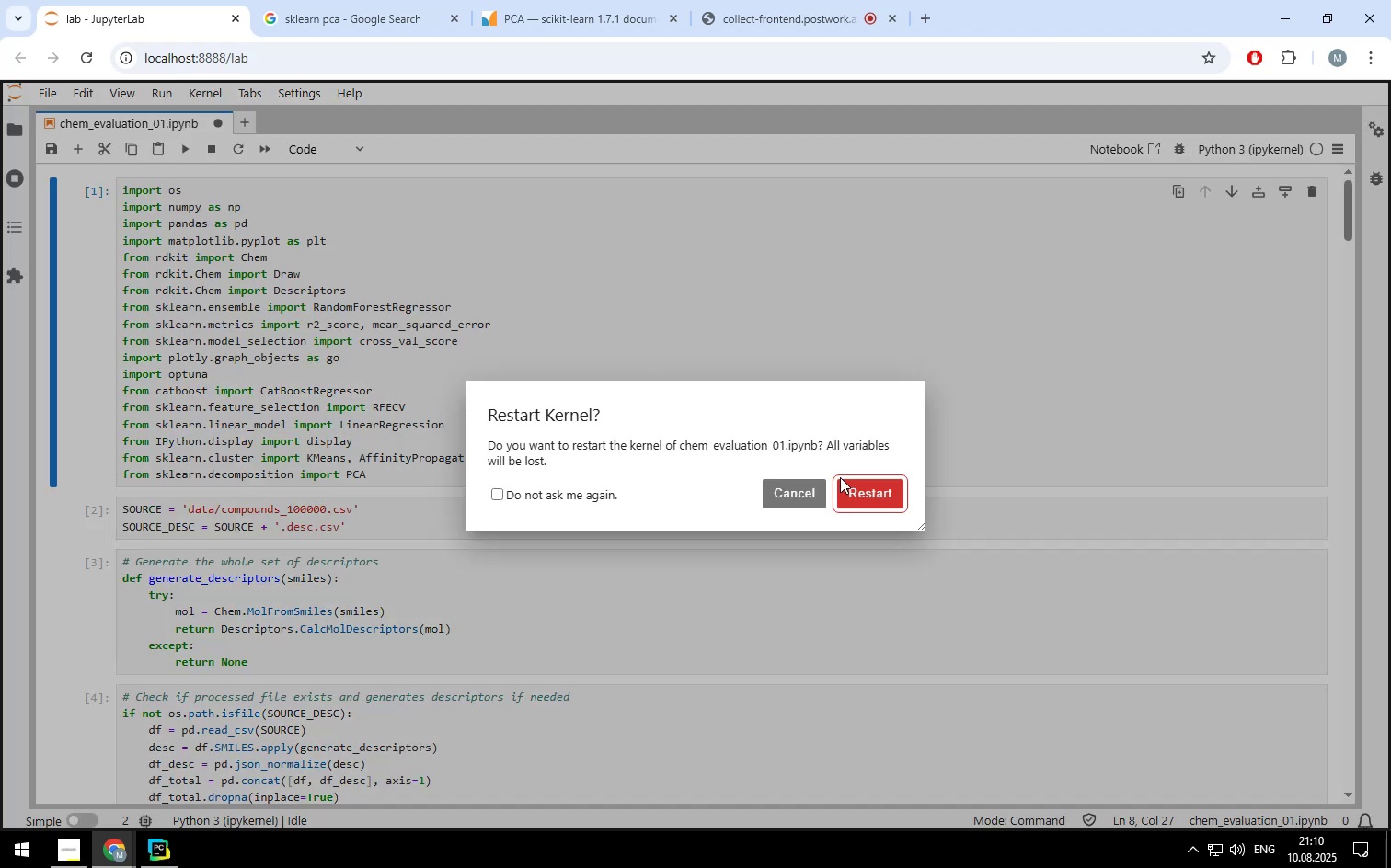 
left_click([854, 486])
 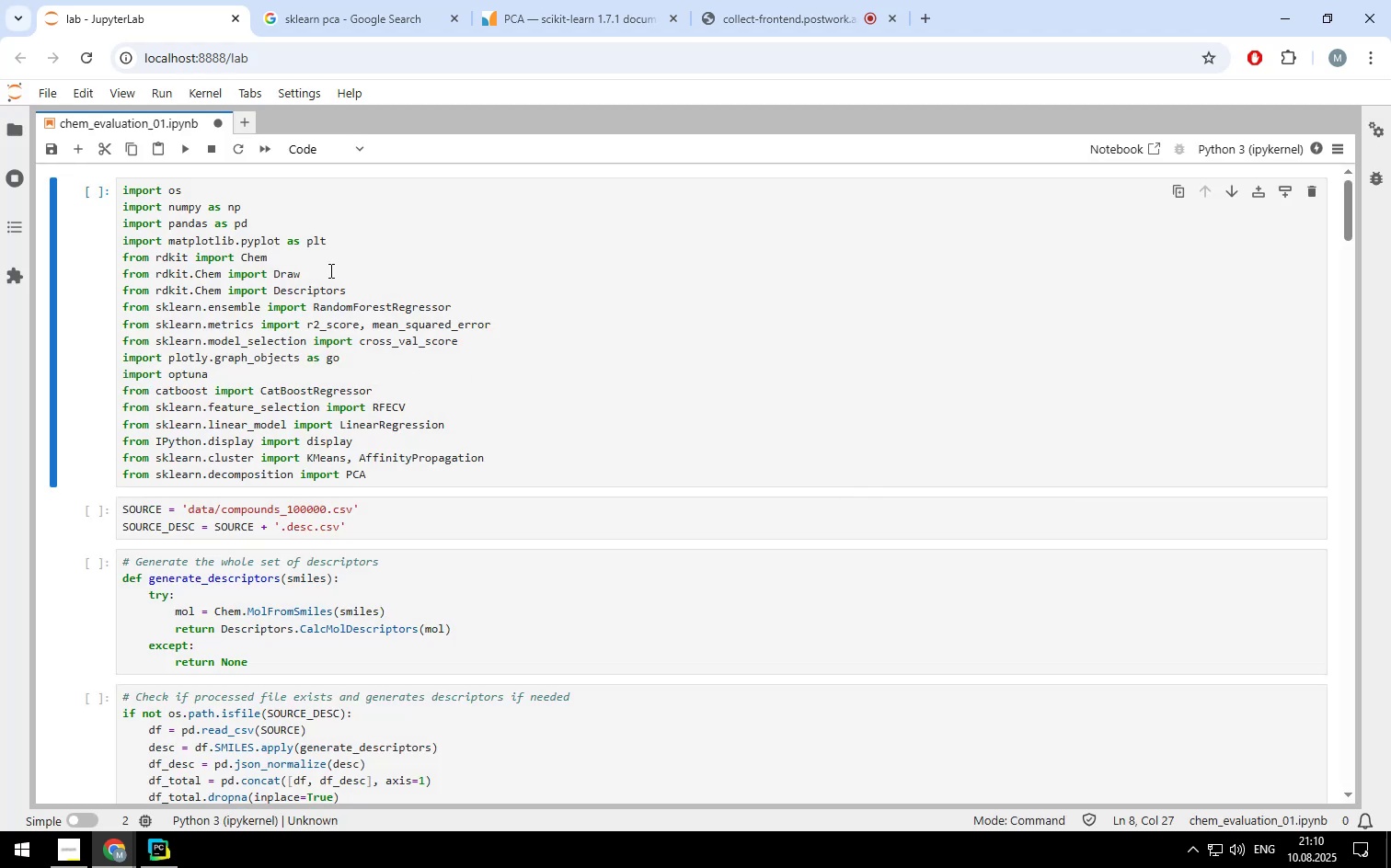 
left_click([315, 254])
 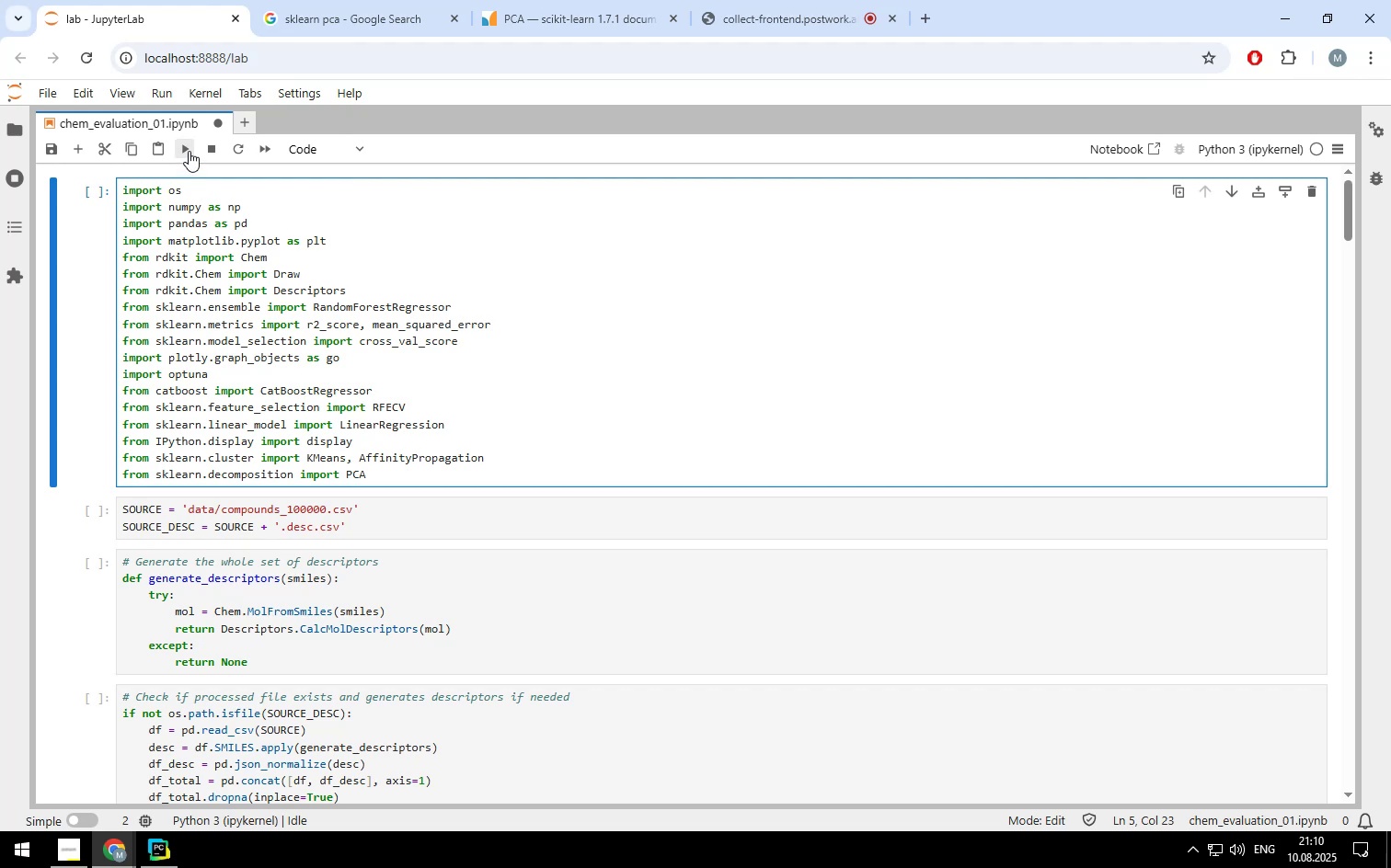 
left_click([189, 148])
 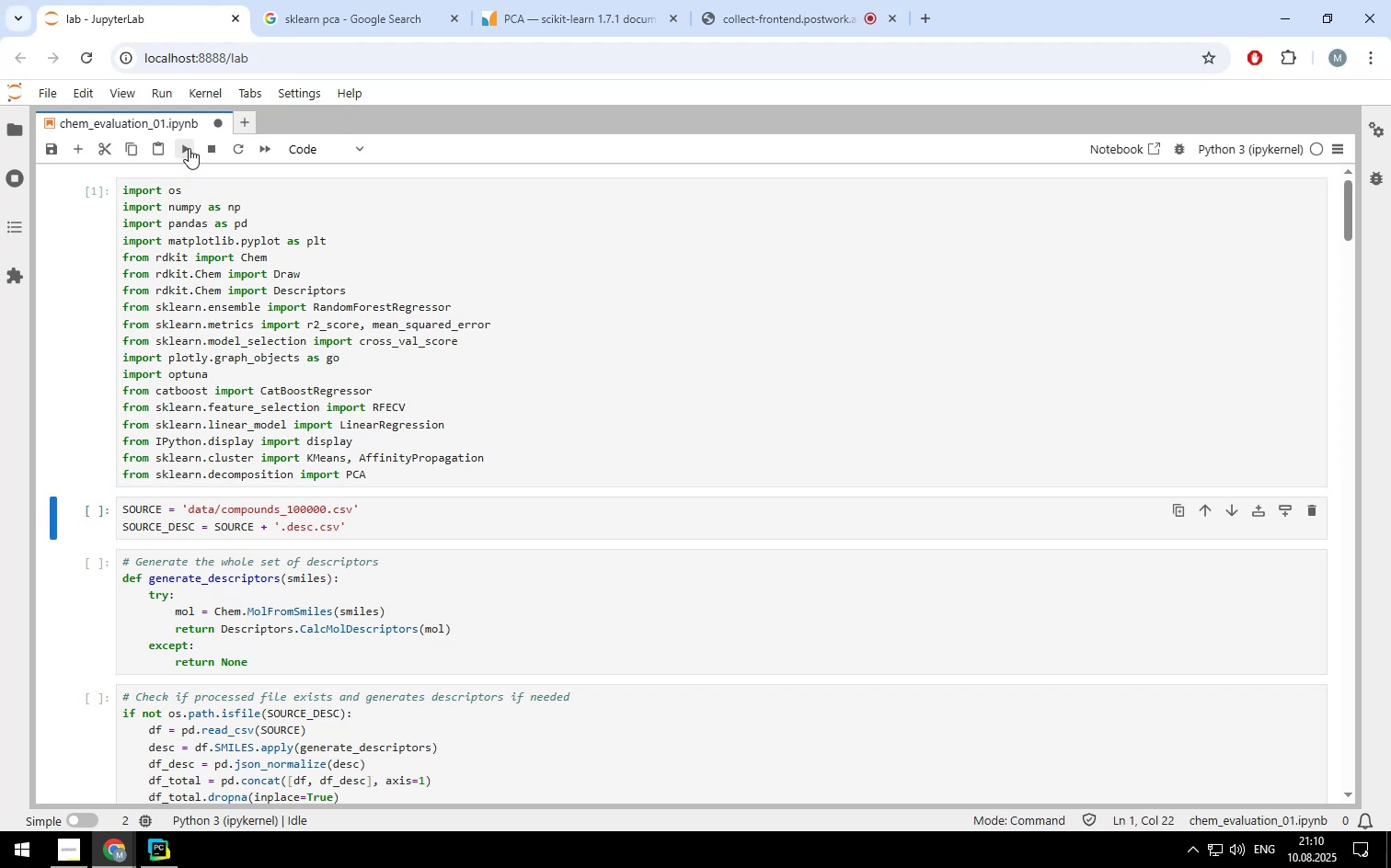 
left_click([184, 147])
 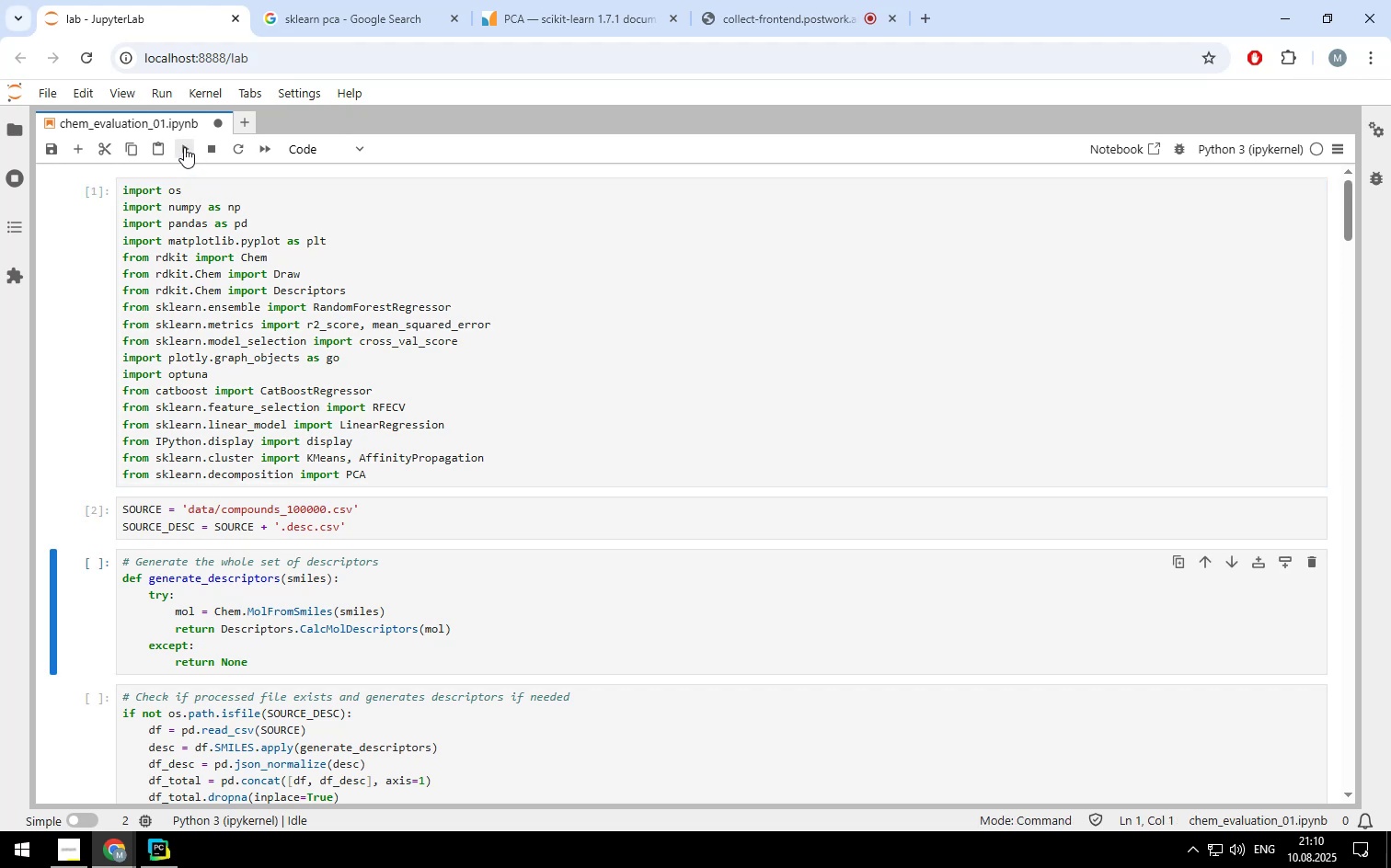 
left_click([184, 147])
 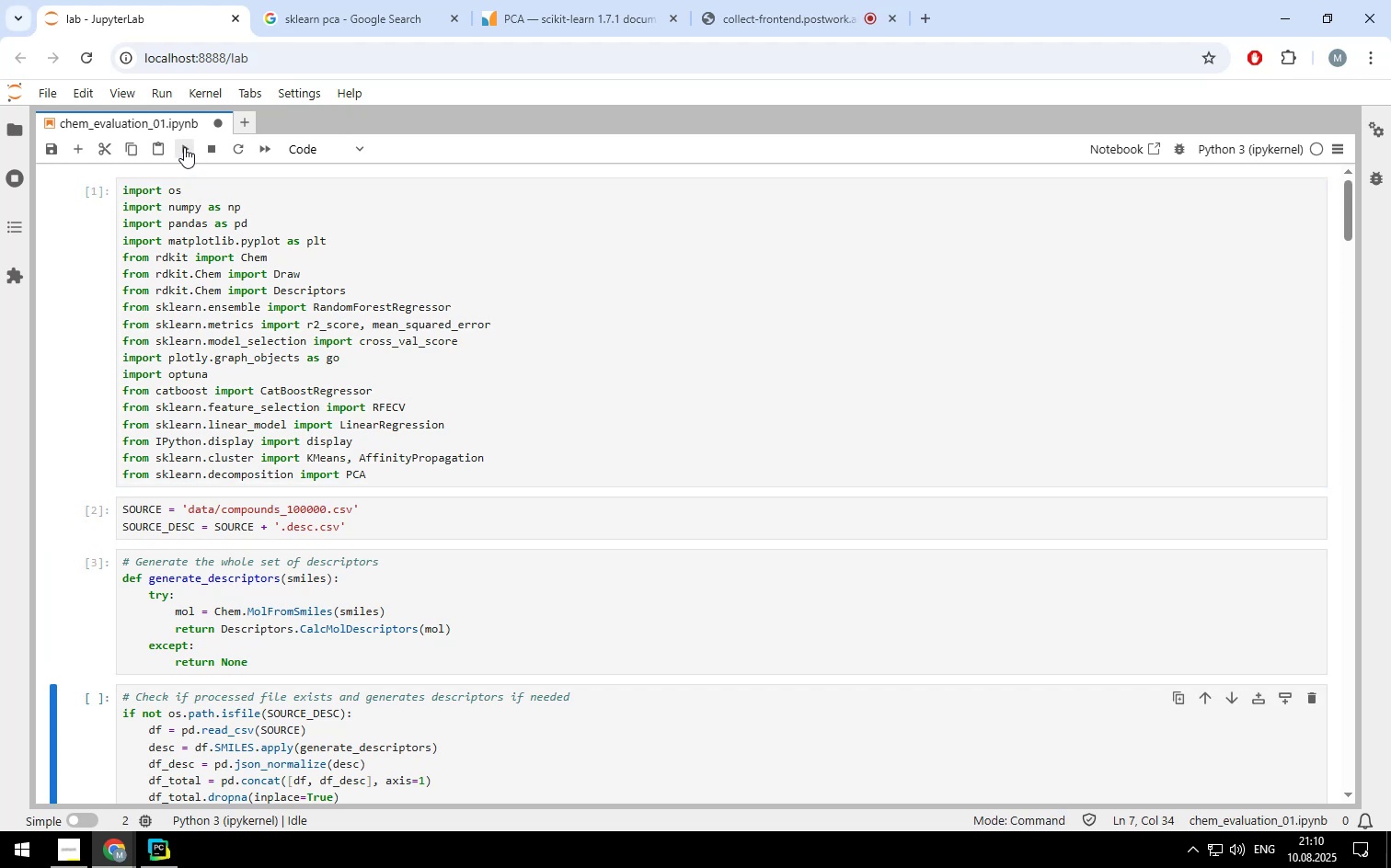 
left_click([184, 147])
 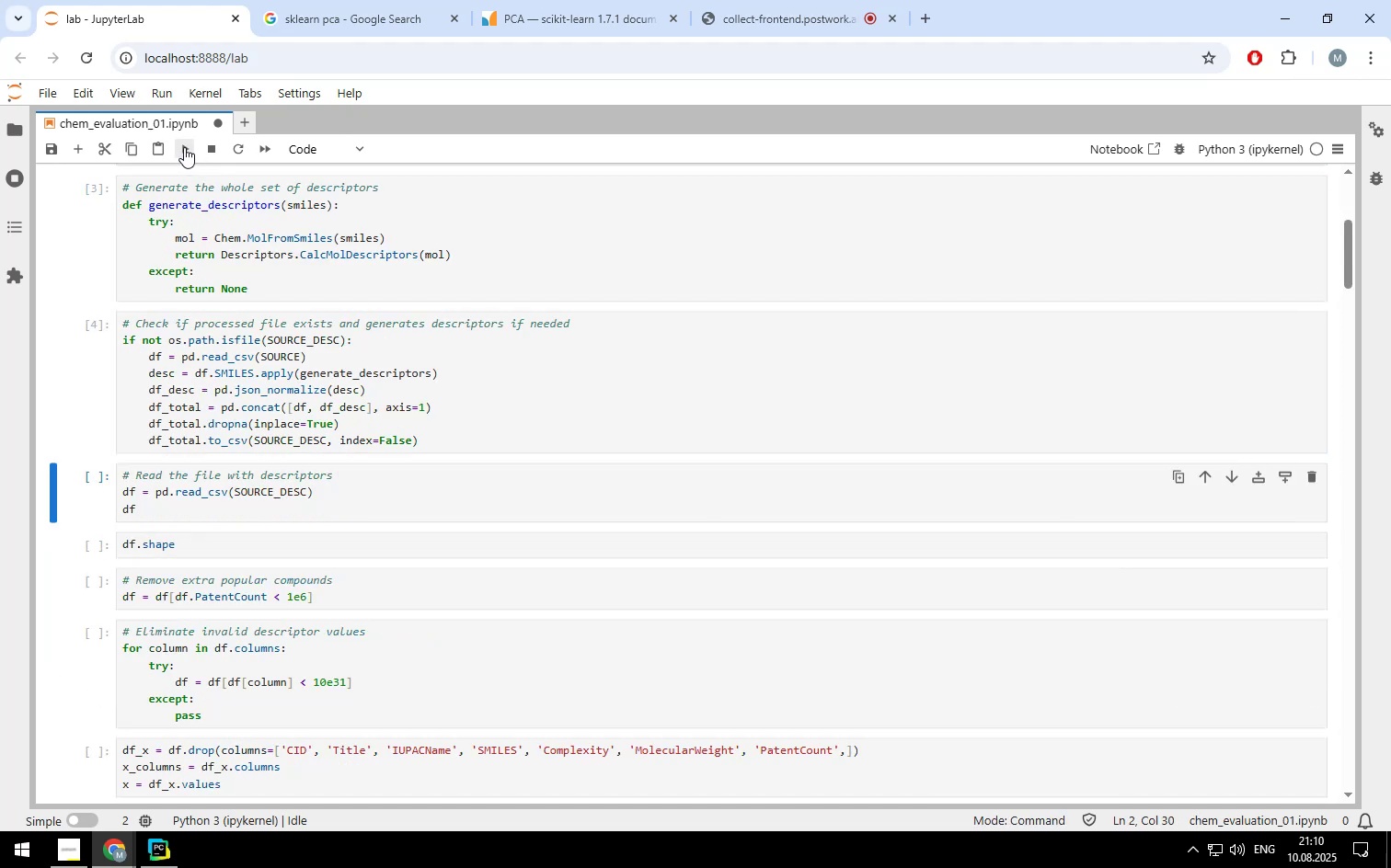 
left_click([184, 147])
 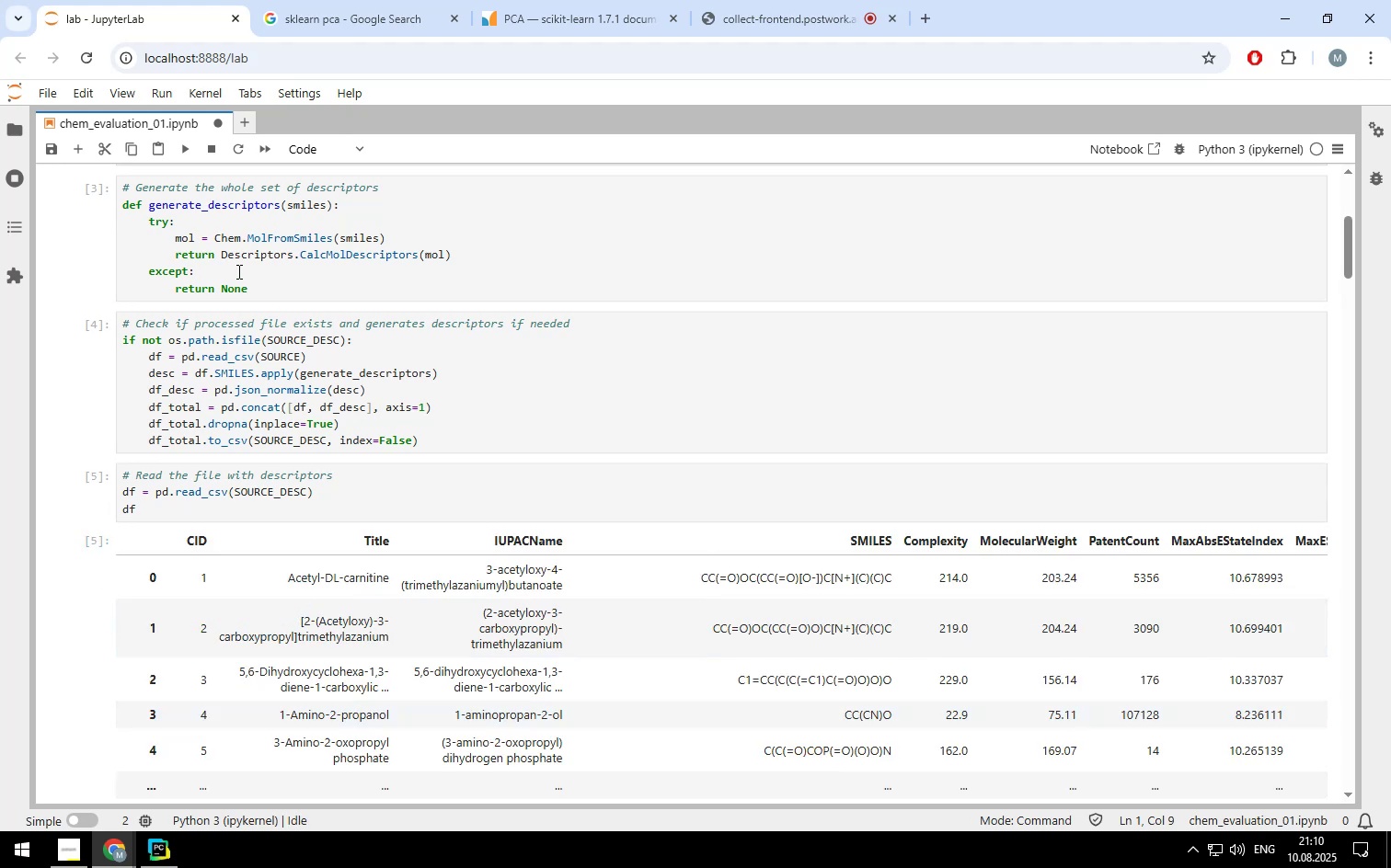 
left_click([190, 149])
 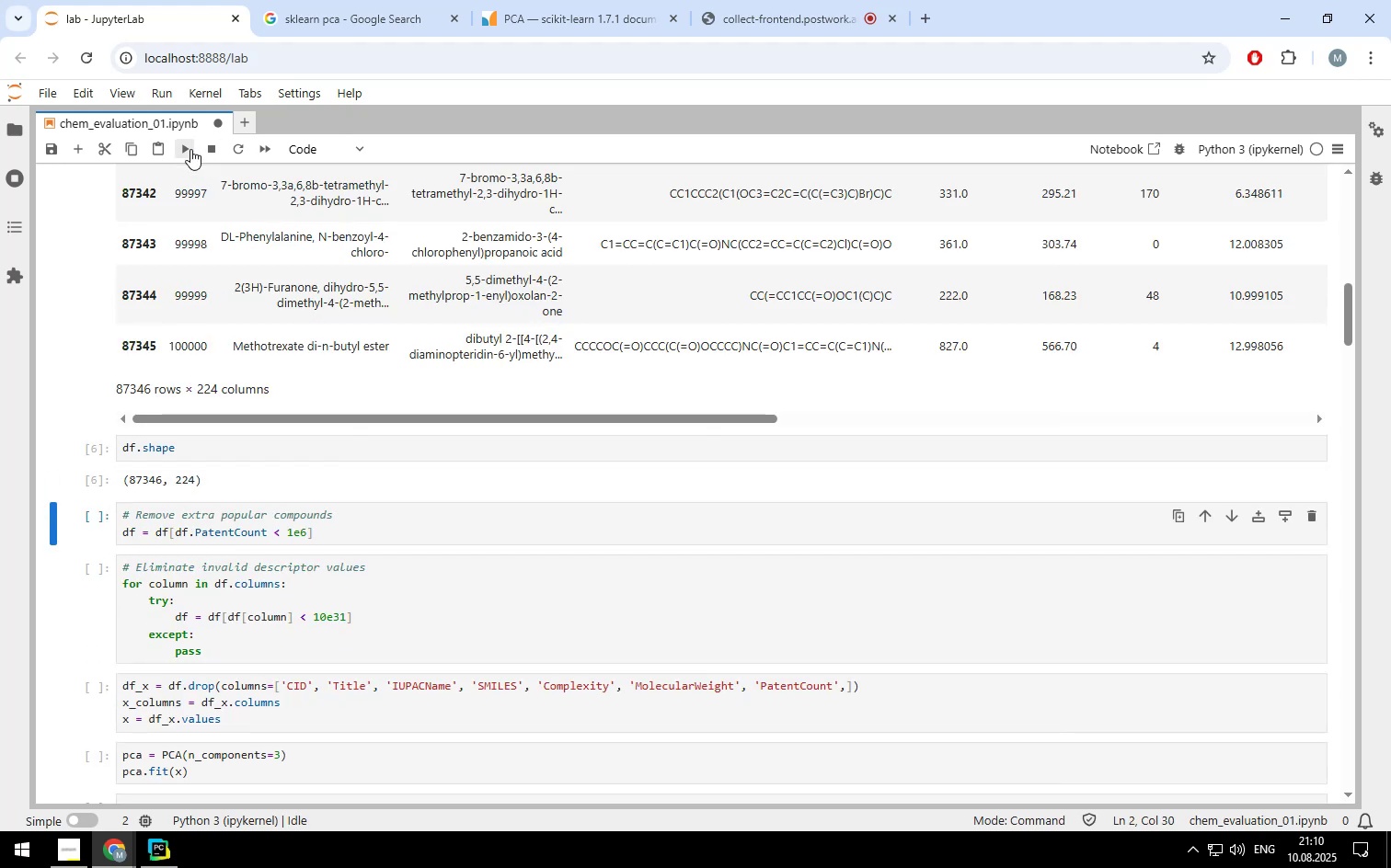 
left_click([190, 149])
 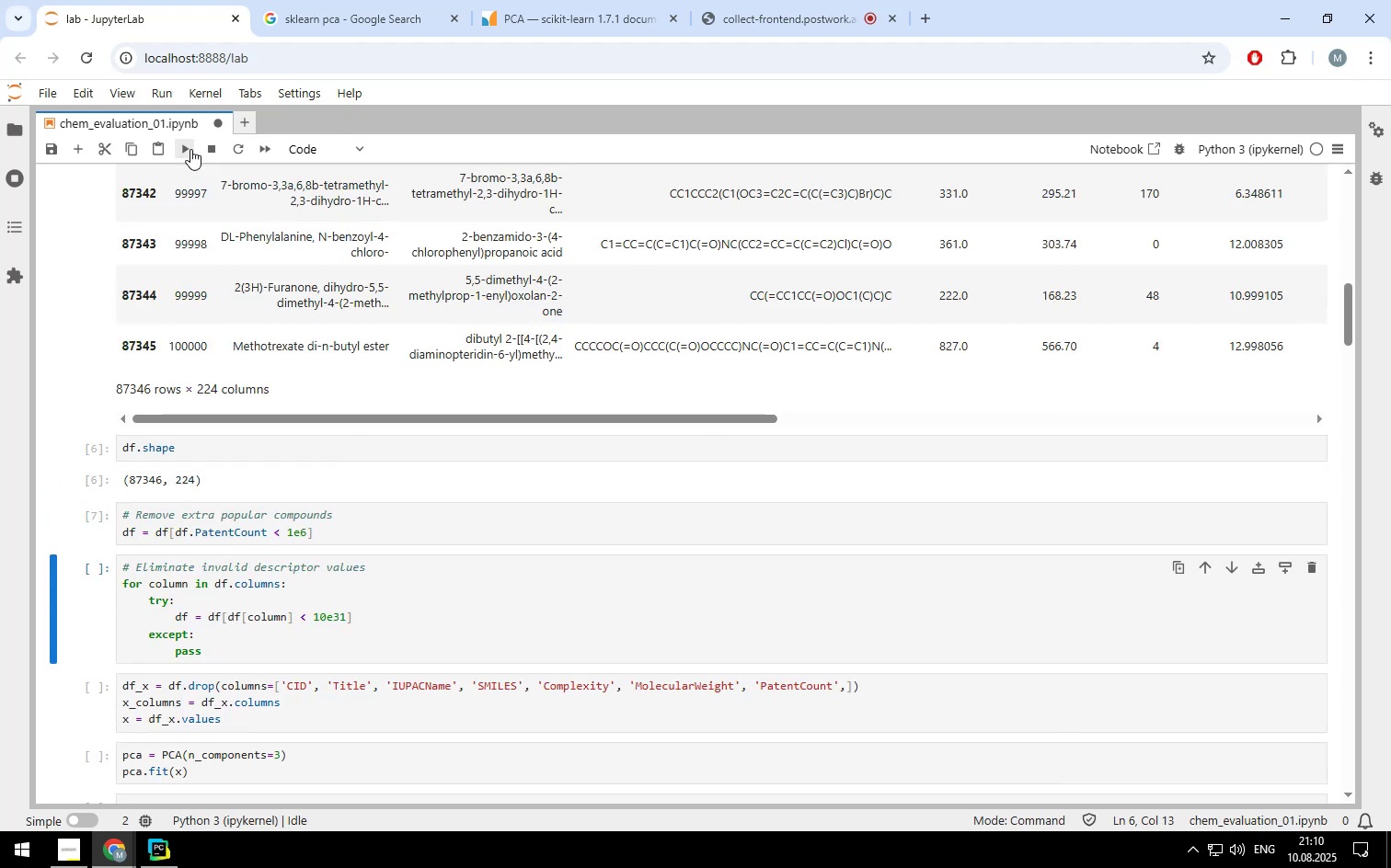 
left_click([190, 149])
 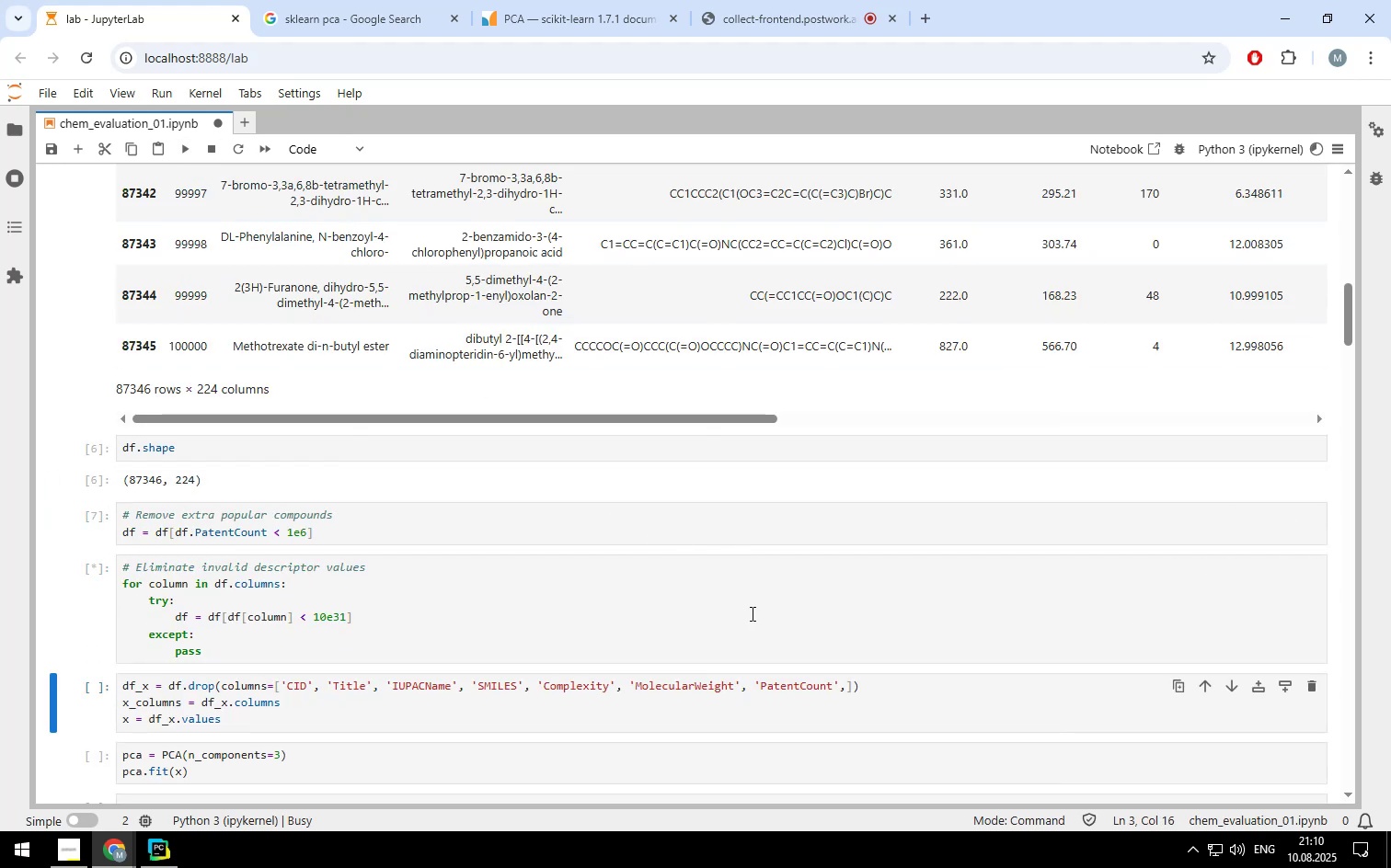 
left_click([755, 611])
 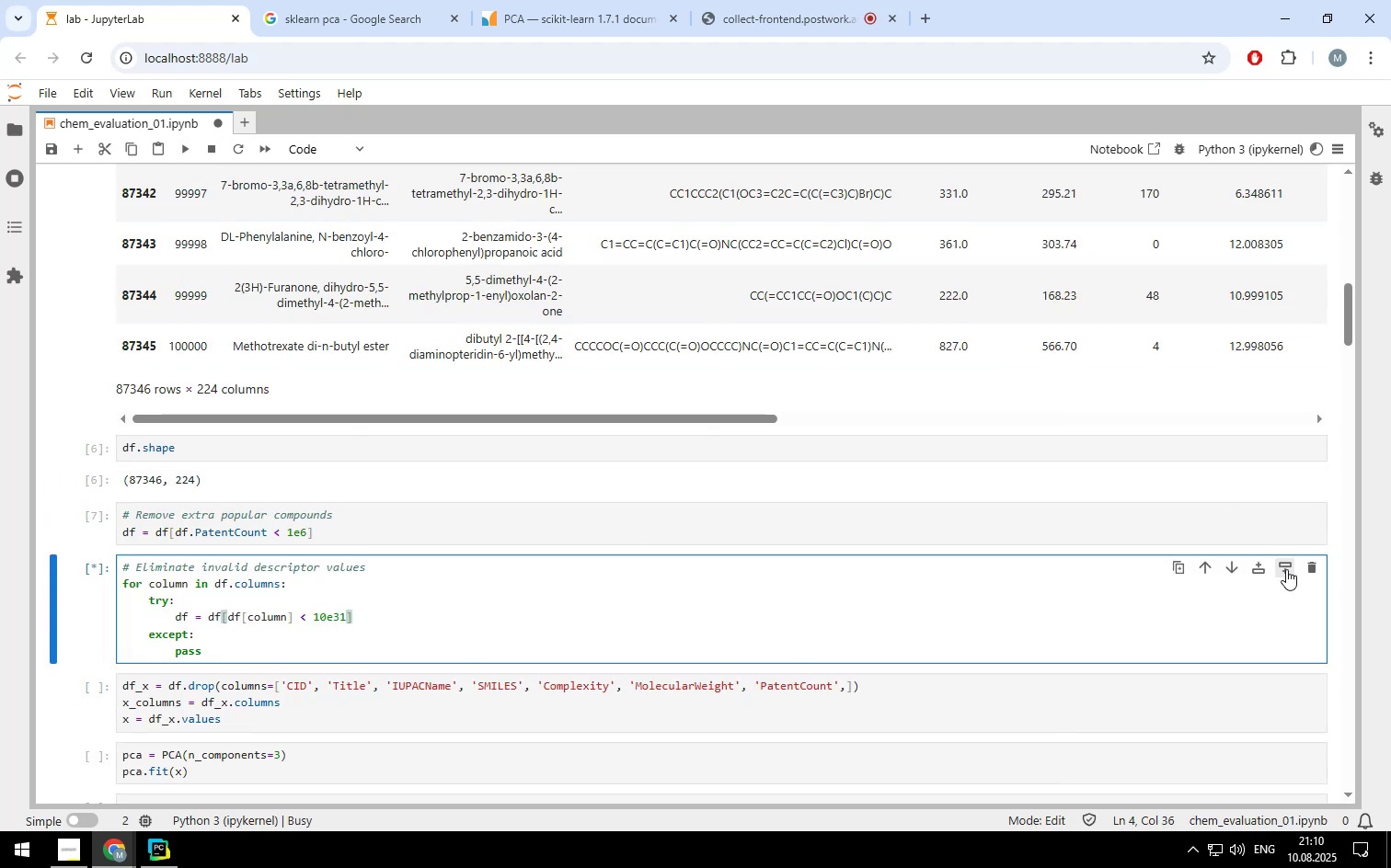 
left_click([1287, 569])
 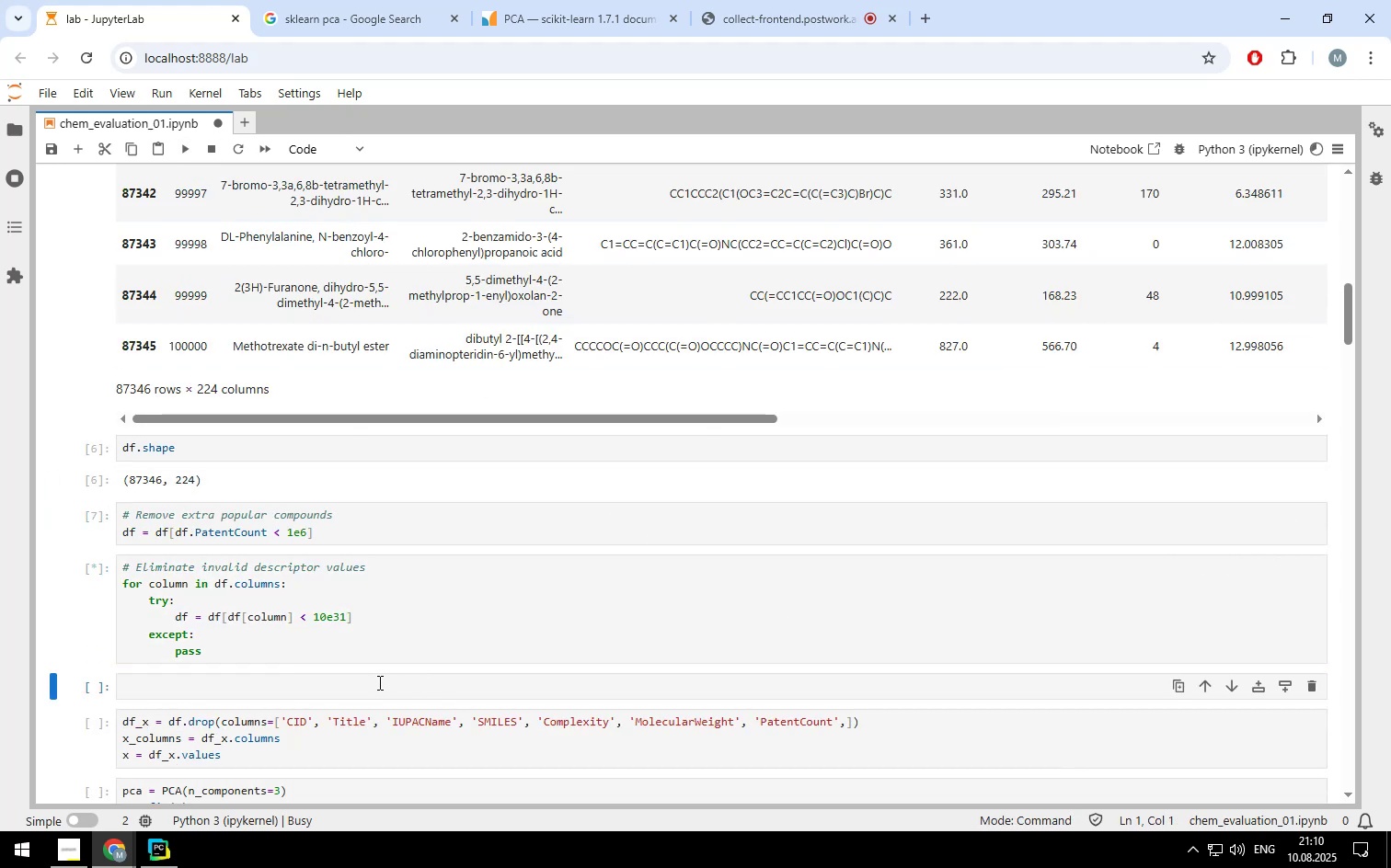 
left_click([378, 682])
 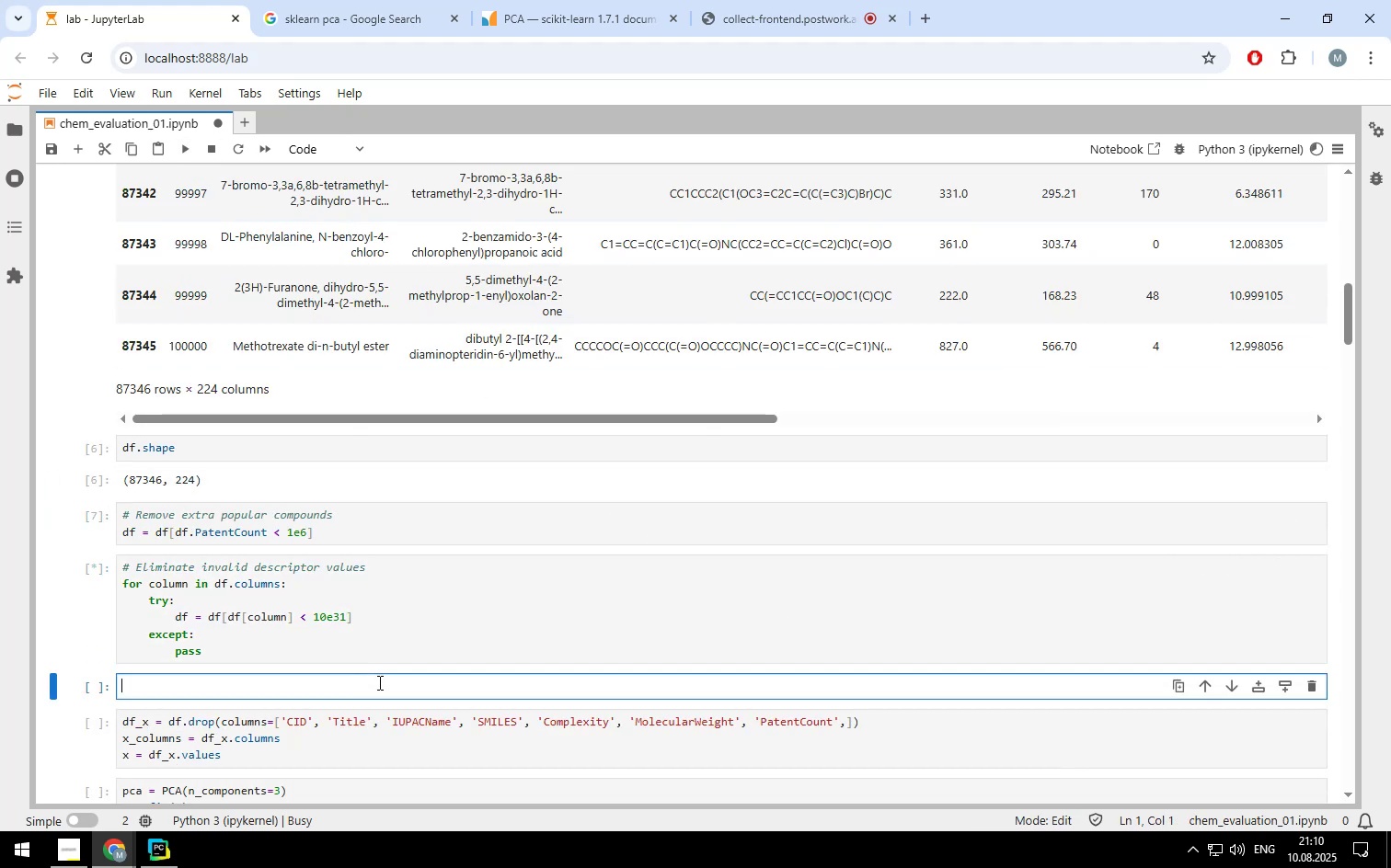 
type(df.shape)
 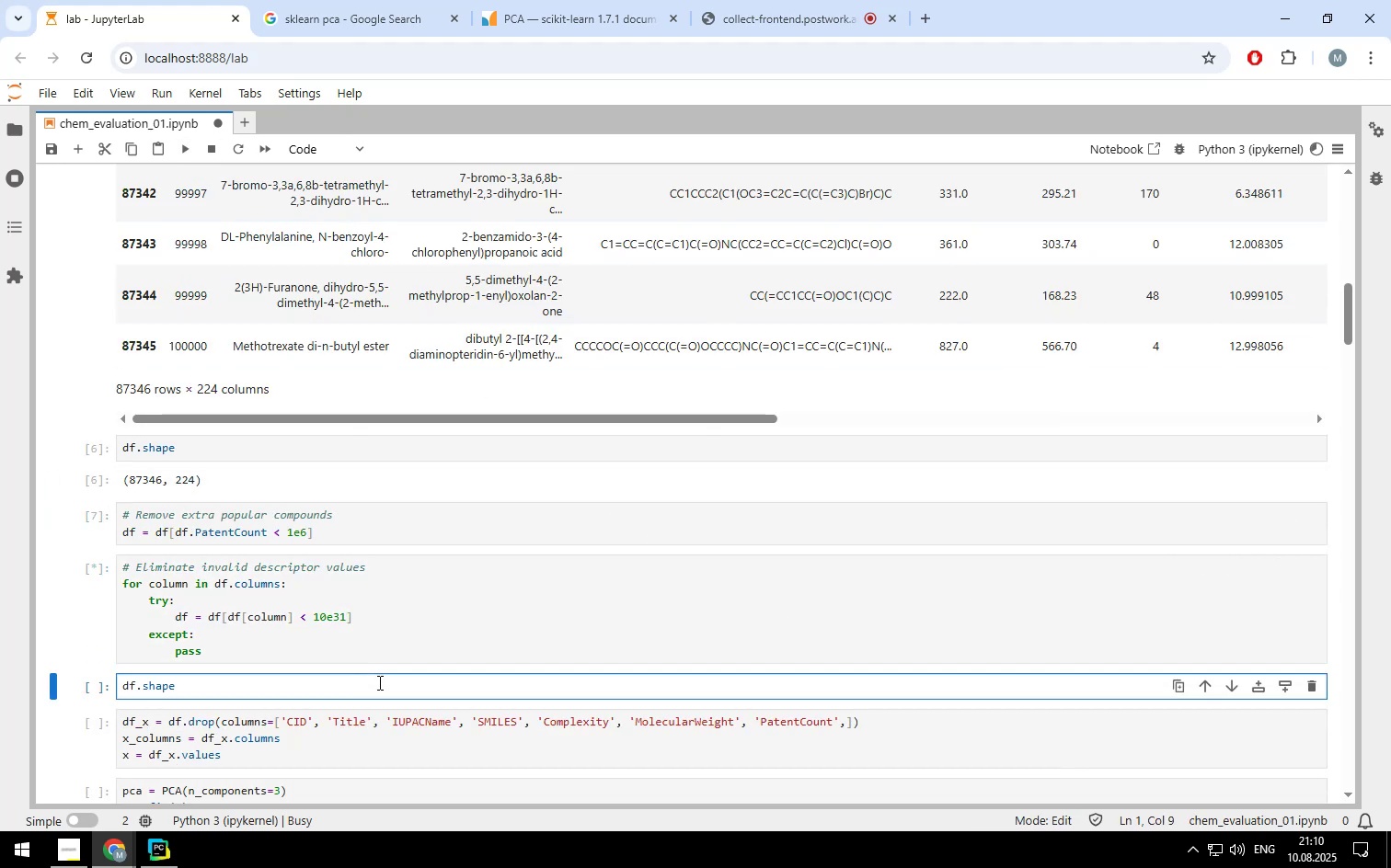 
key(Shift+Enter)
 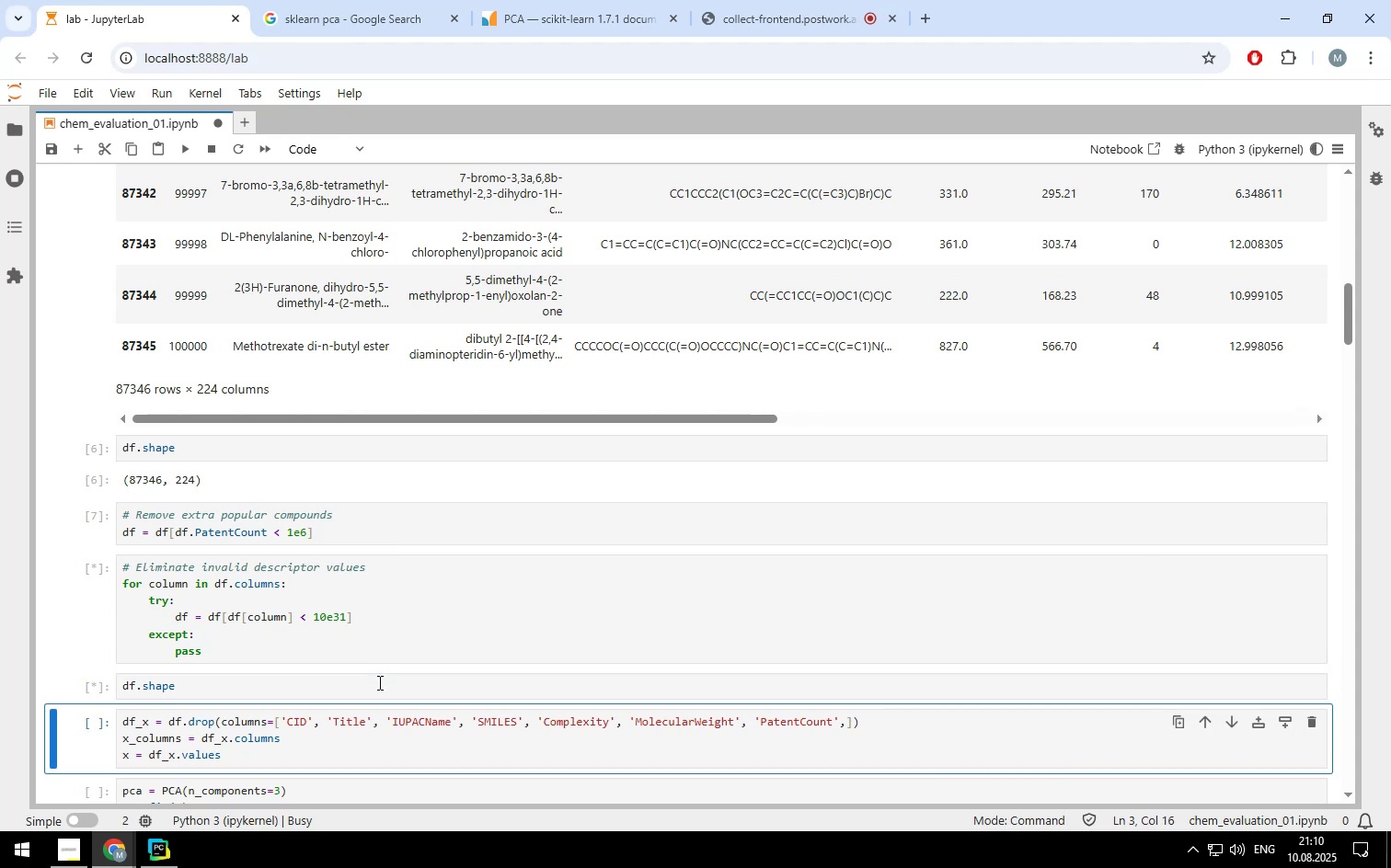 
scroll: coordinate [411, 583], scroll_direction: down, amount: 2.0
 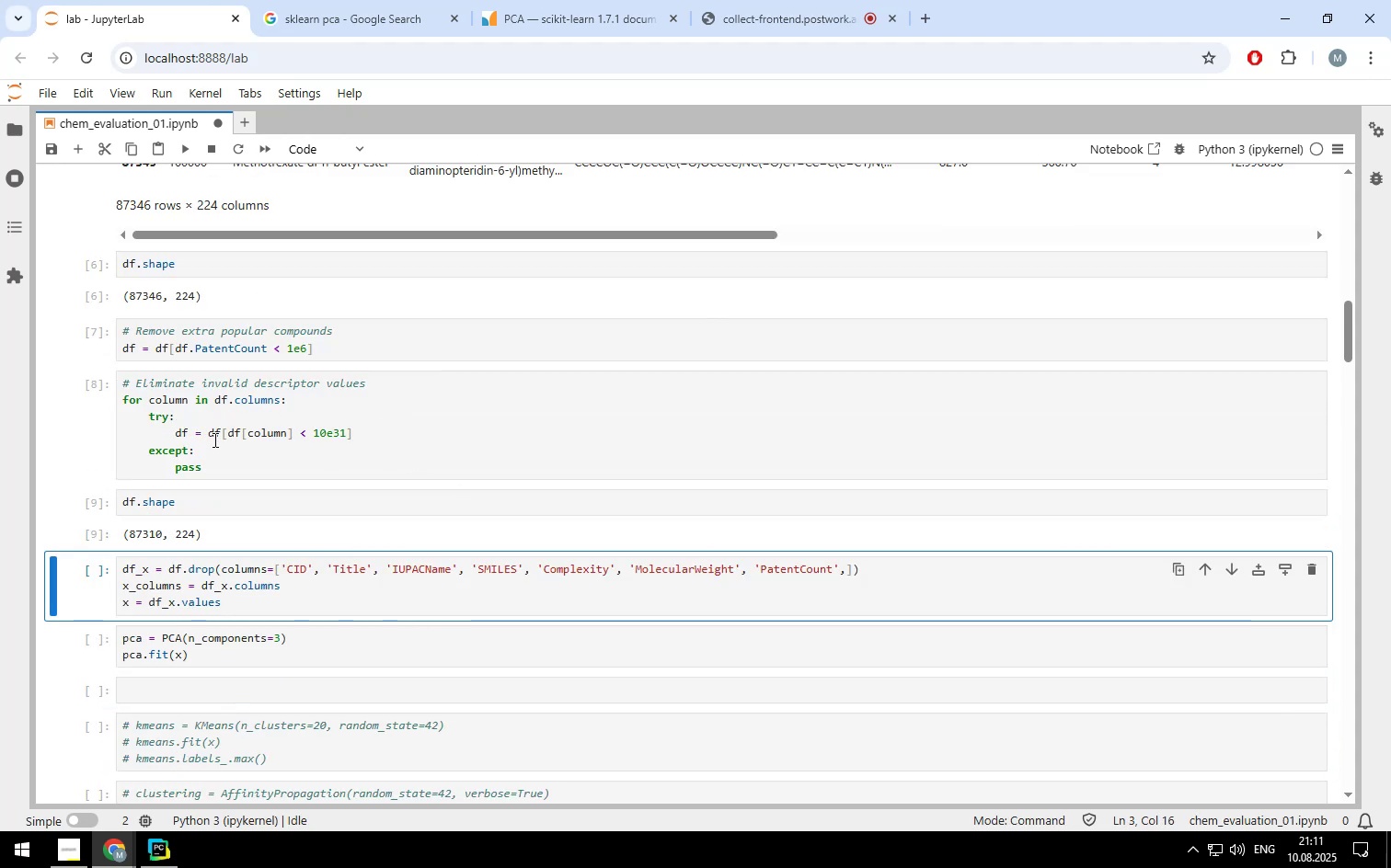 
wait(6.35)
 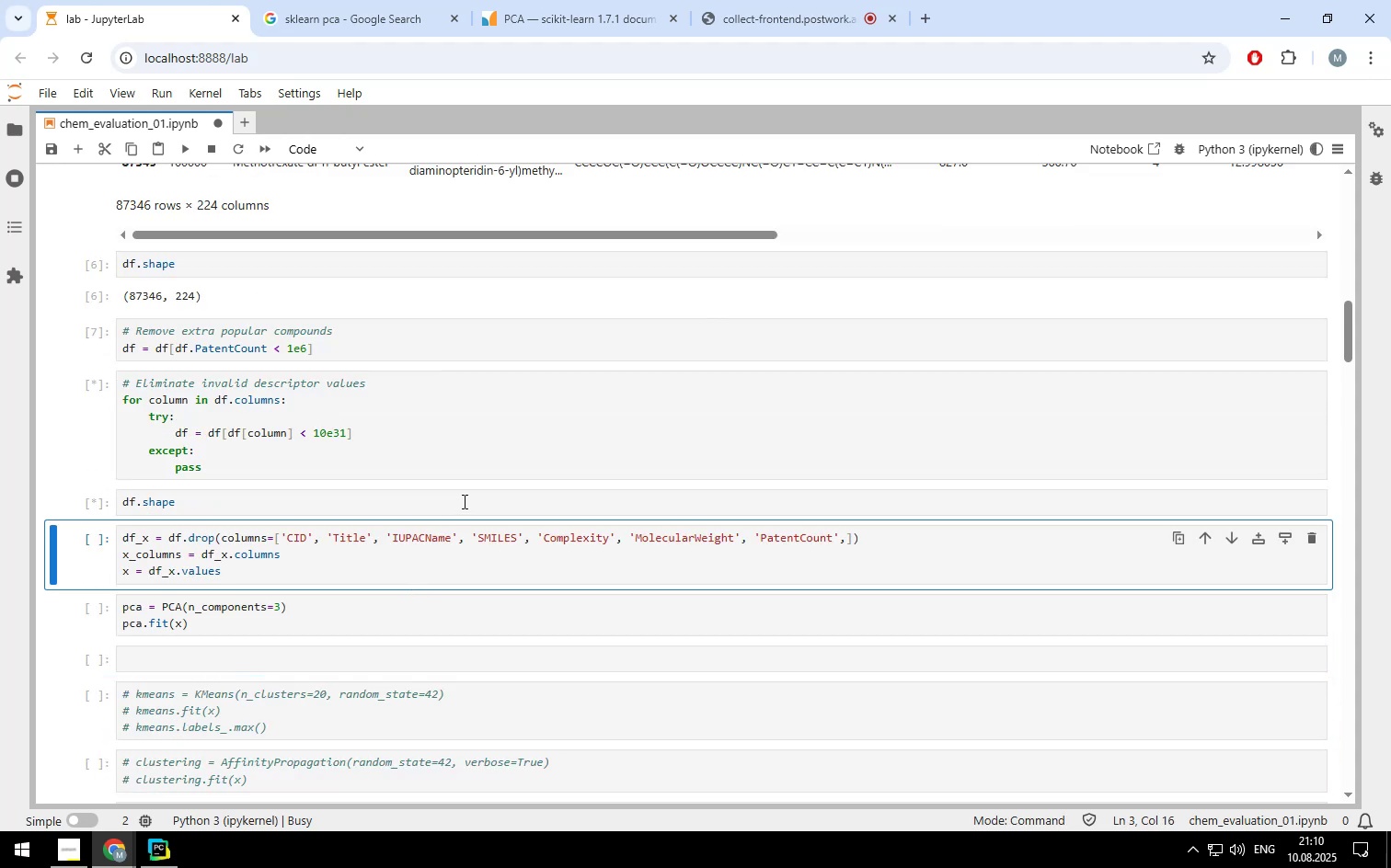 
left_click([247, 508])
 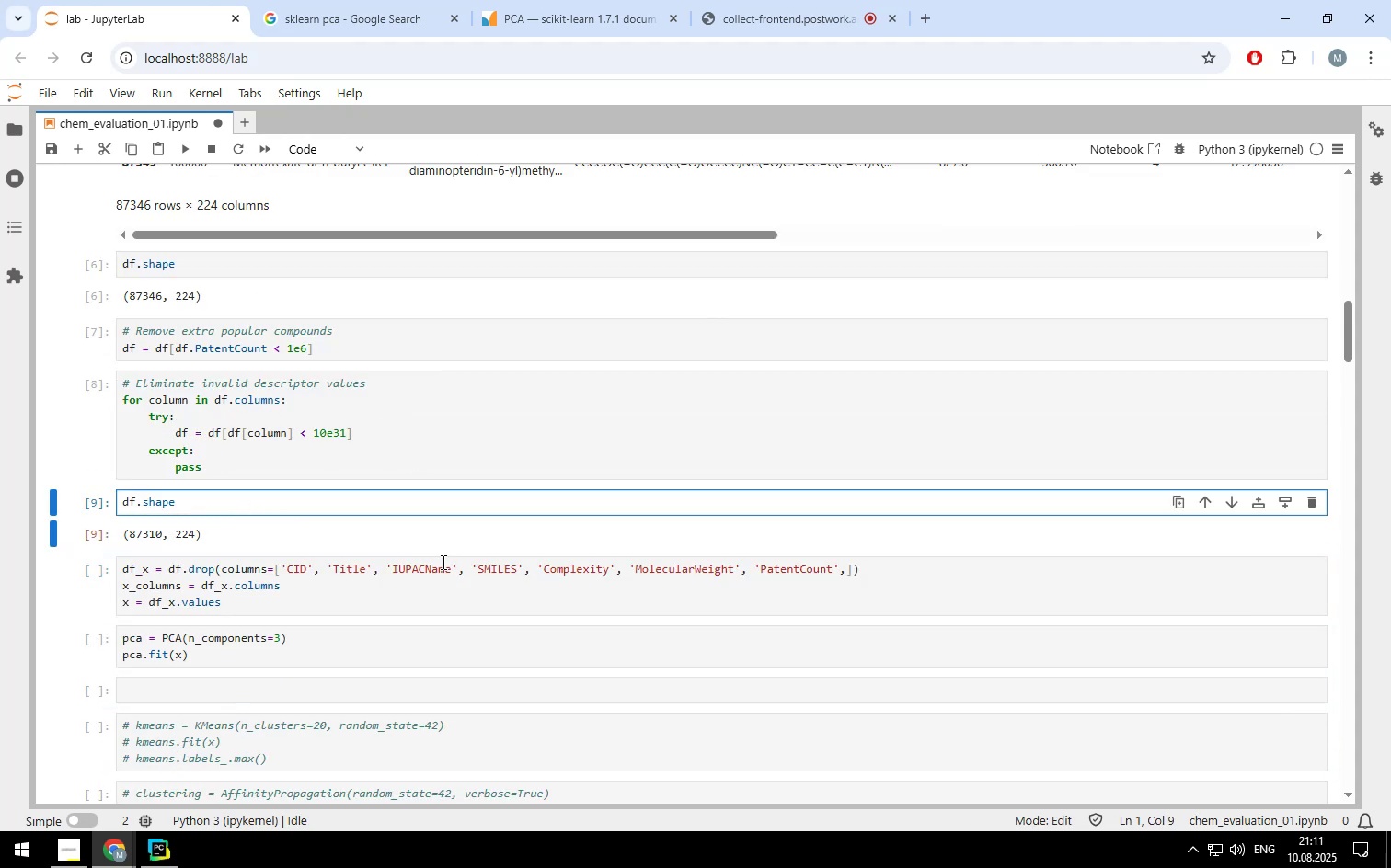 
left_click([448, 581])
 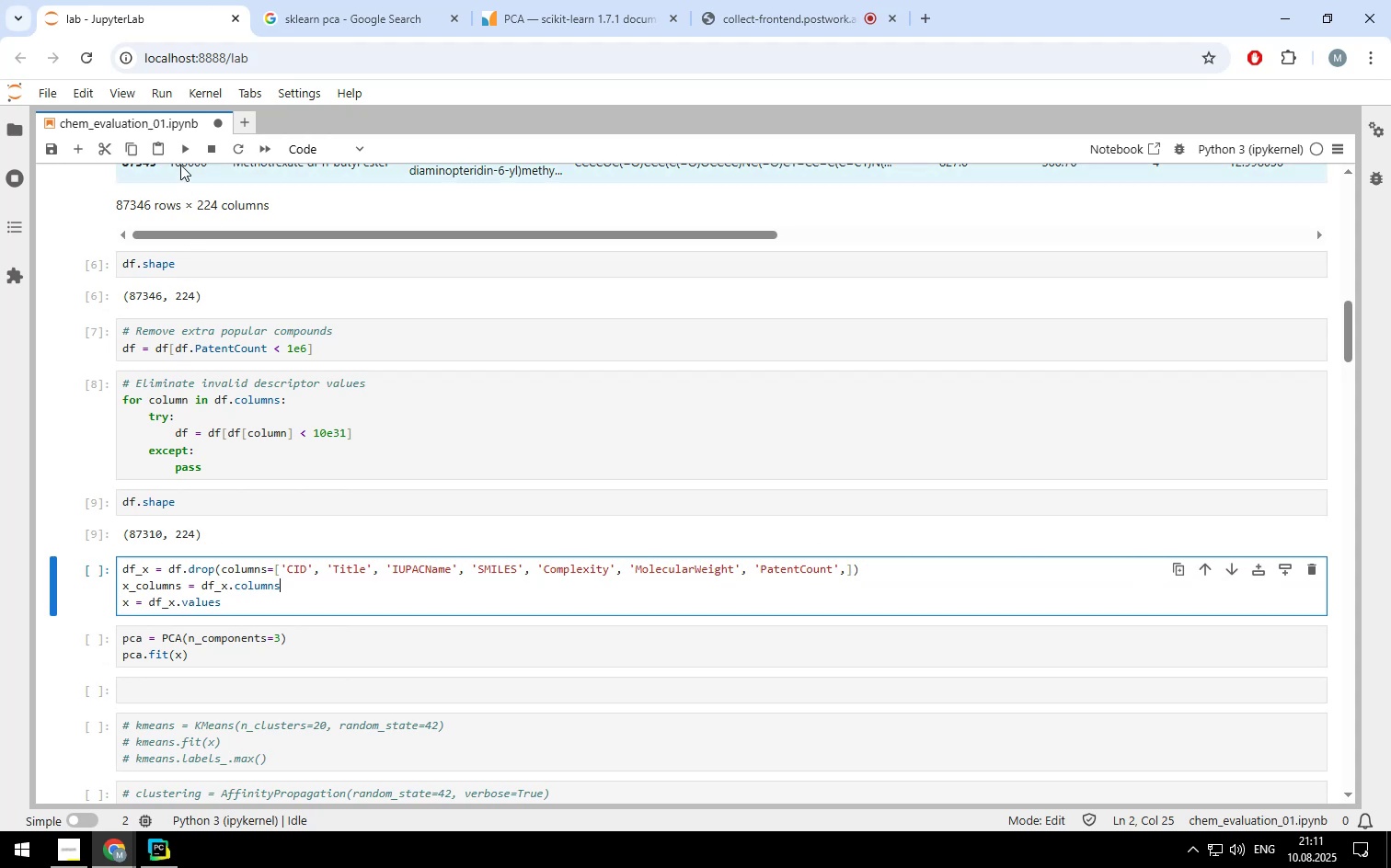 
left_click([182, 148])
 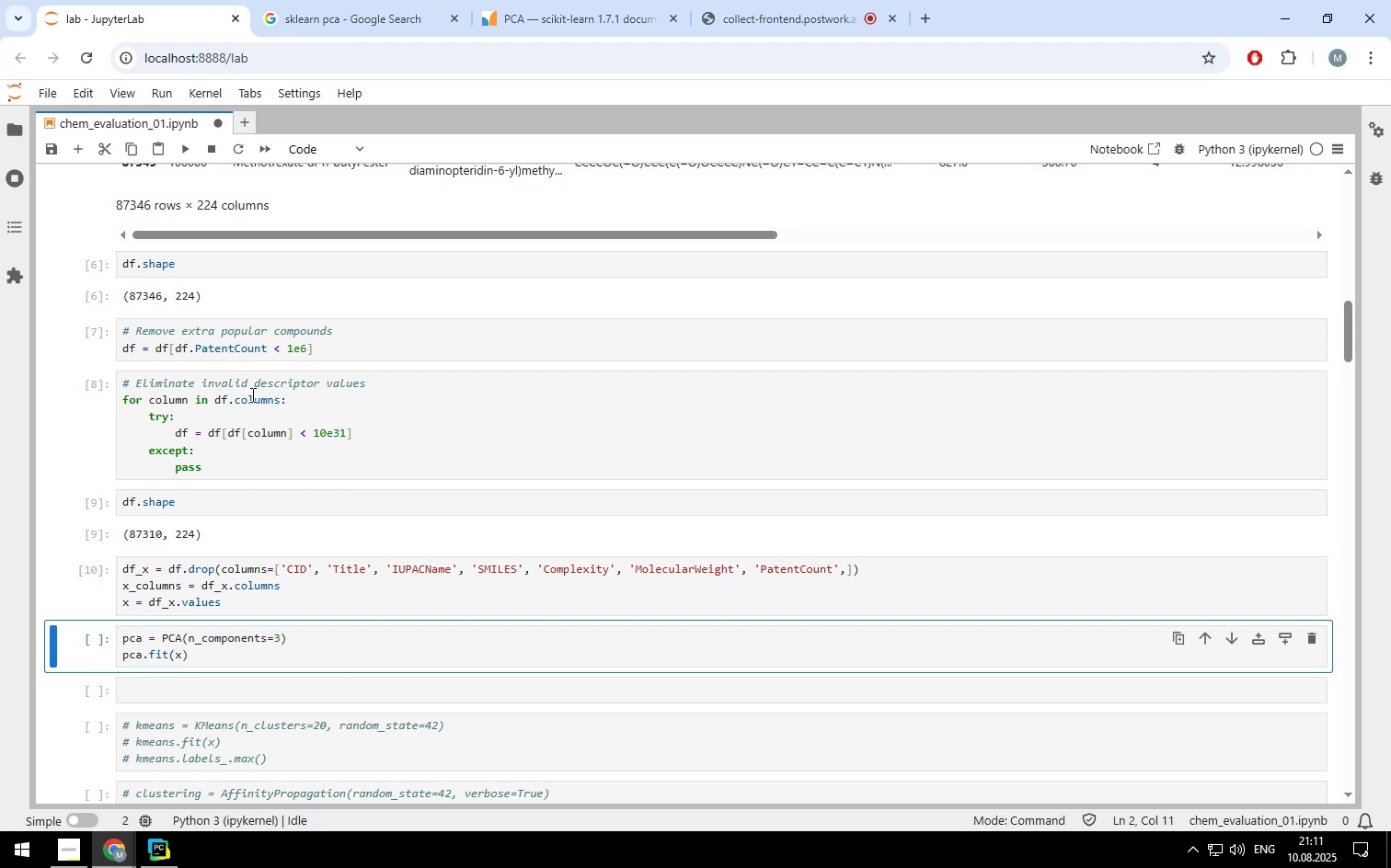 
scroll: coordinate [251, 395], scroll_direction: down, amount: 3.0
 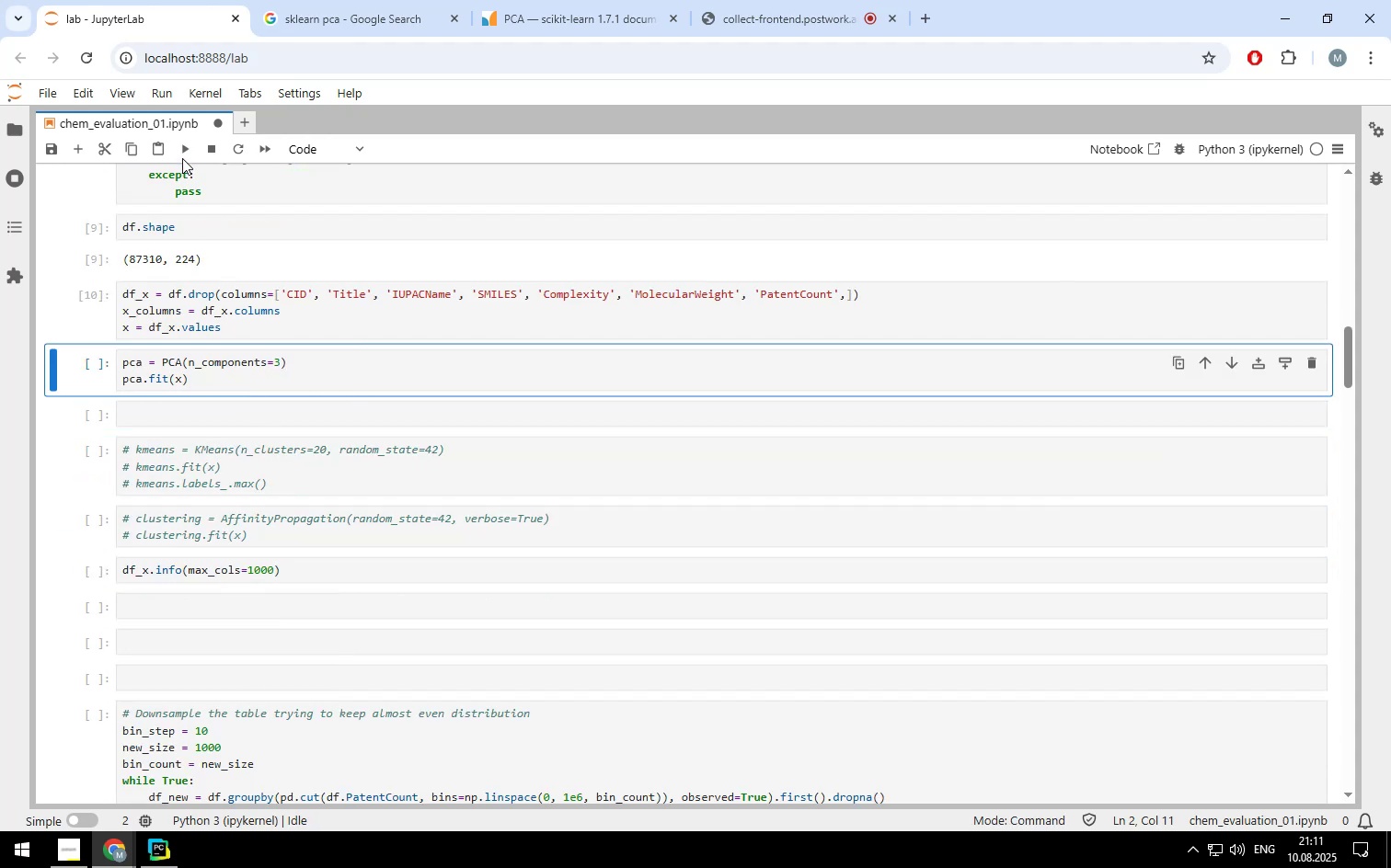 
left_click([183, 154])
 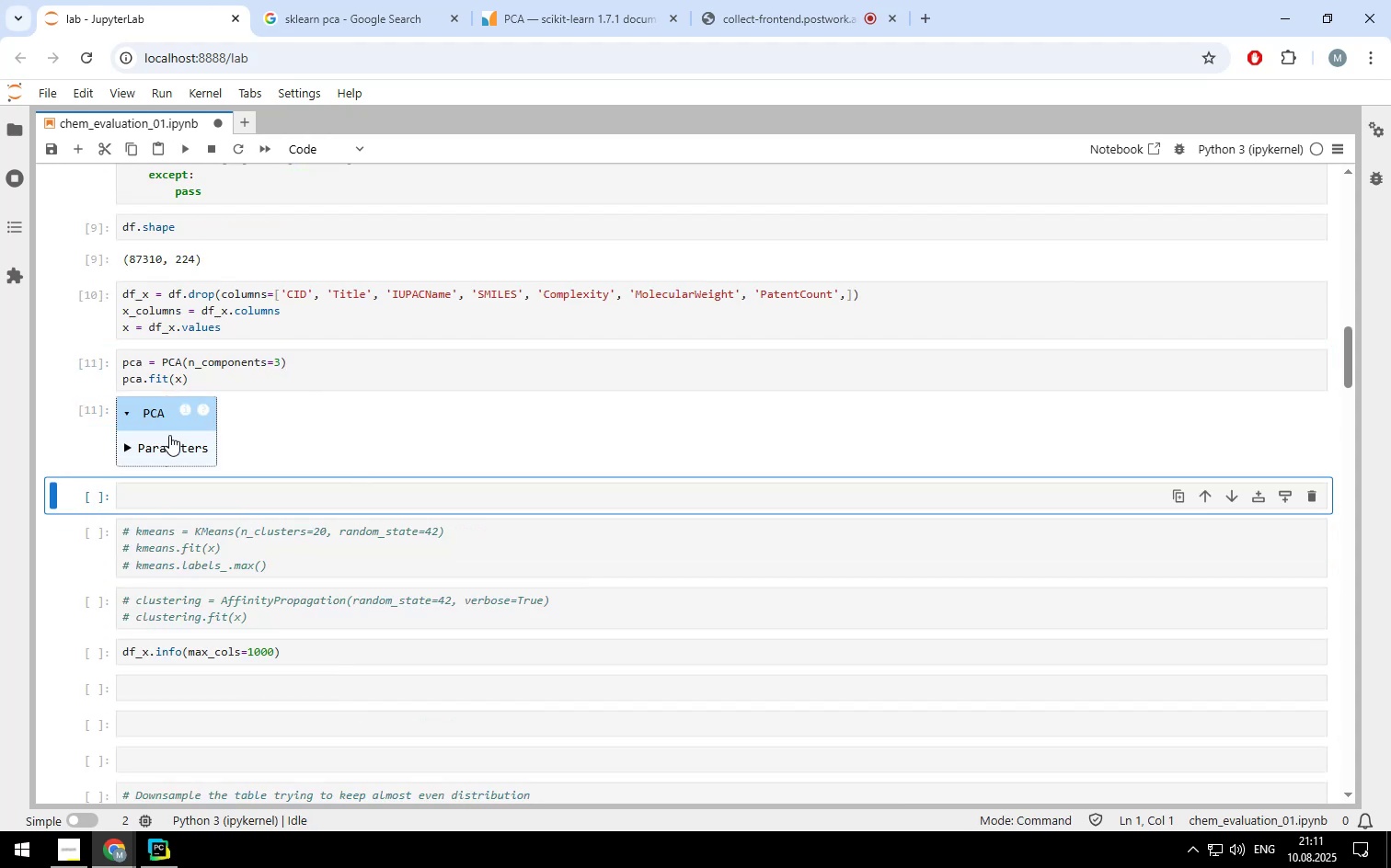 
left_click([155, 449])
 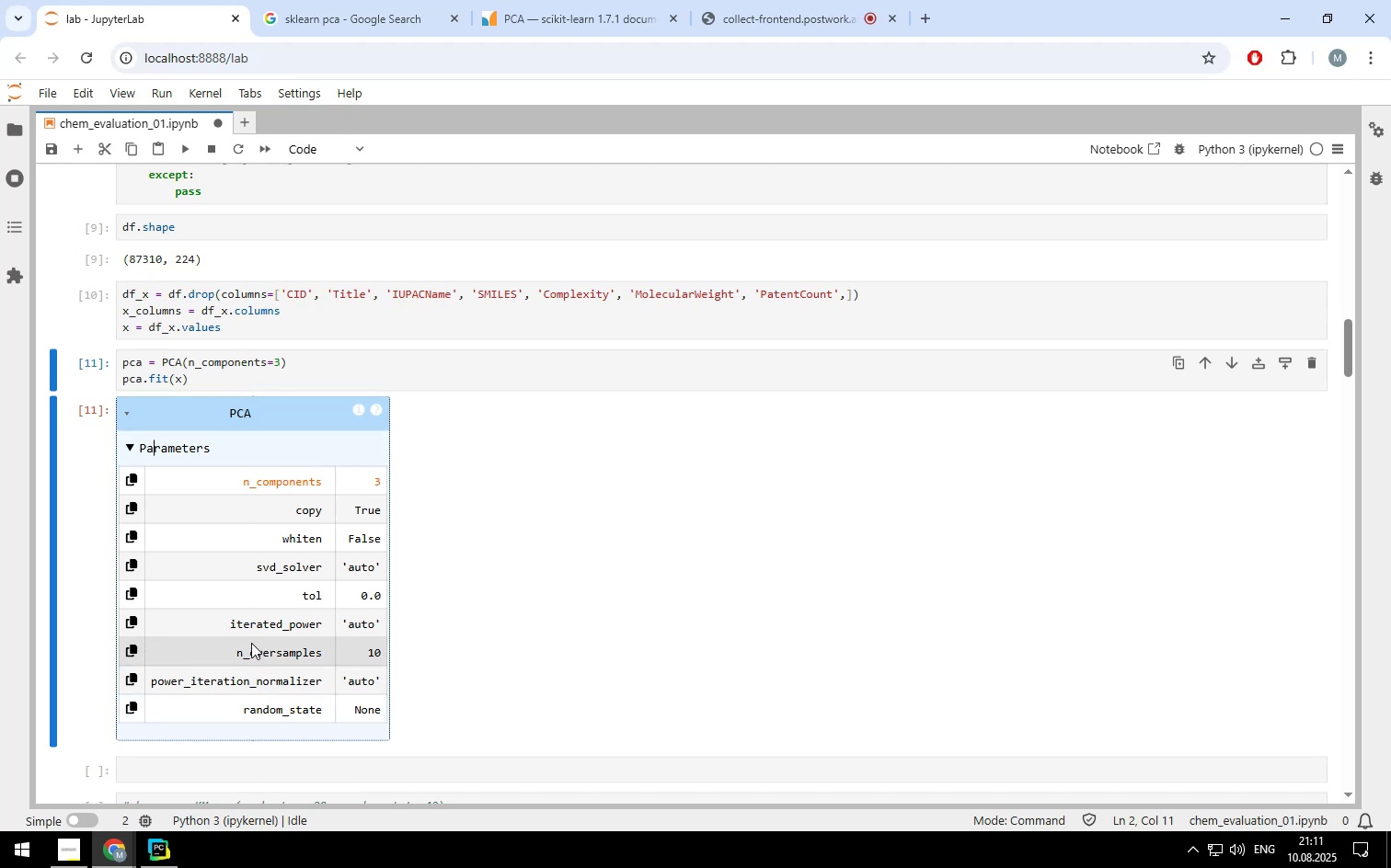 
wait(6.14)
 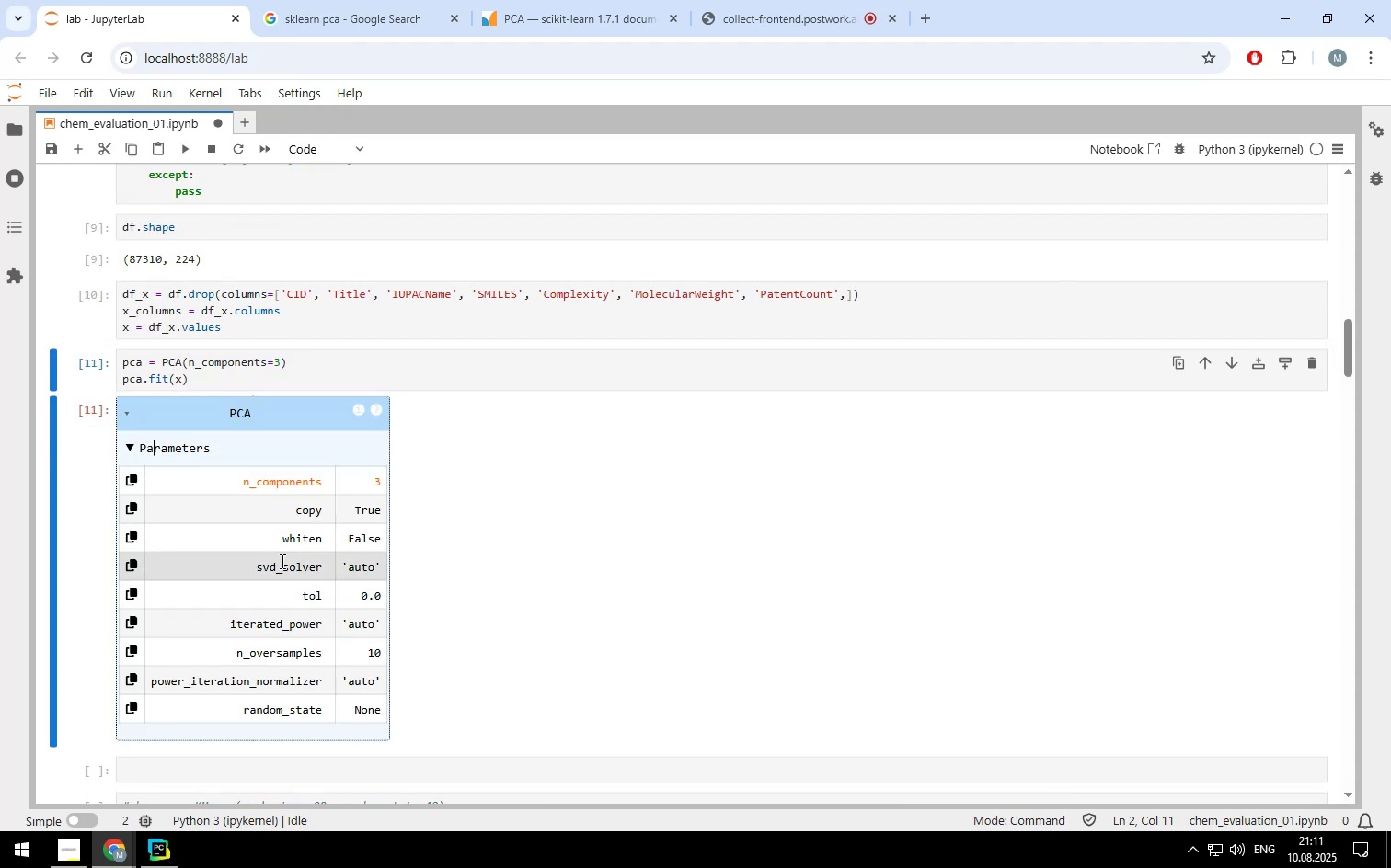 
left_click([195, 375])
 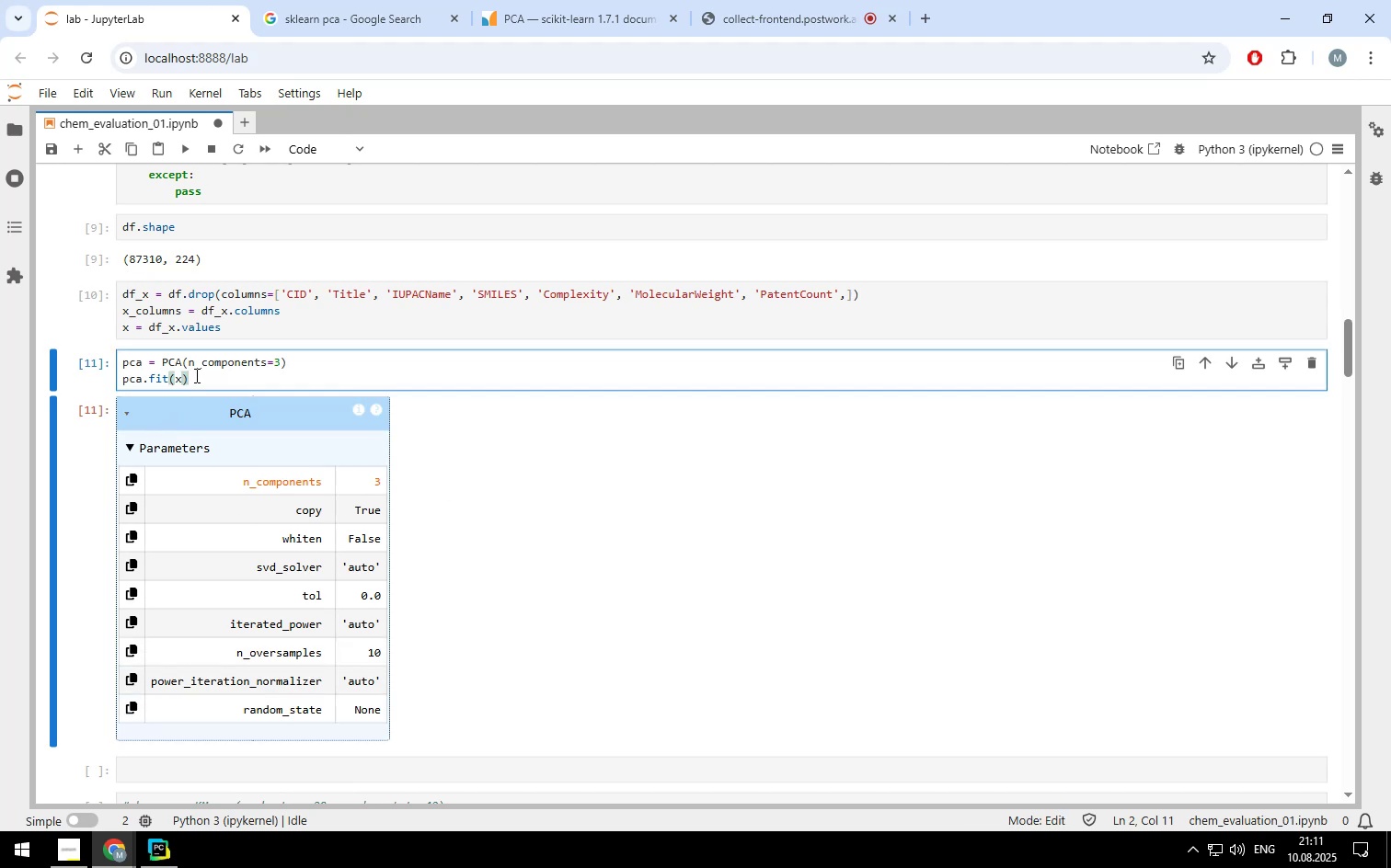 
key(Enter)
 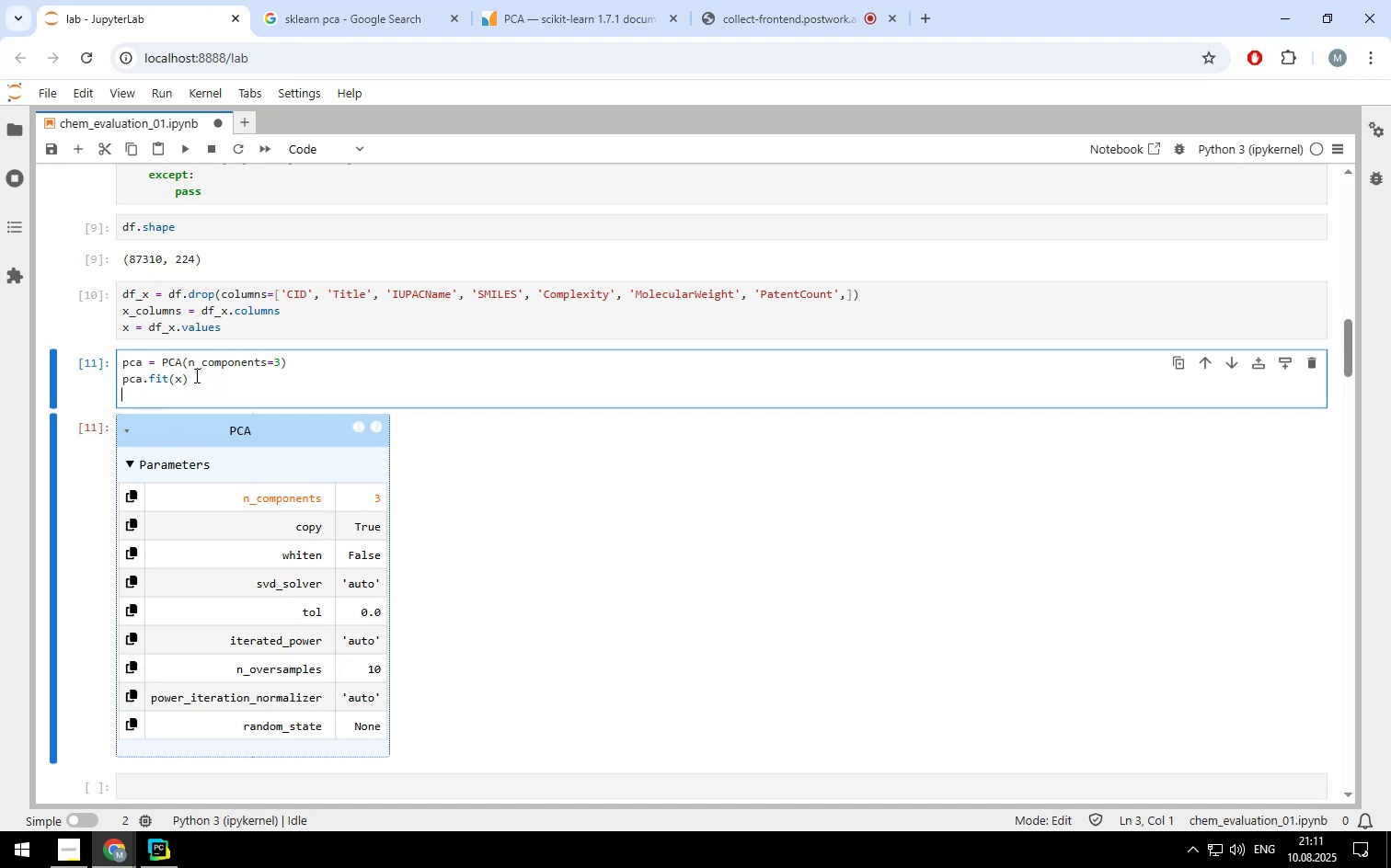 
type(pcs.ex)
key(Tab)
 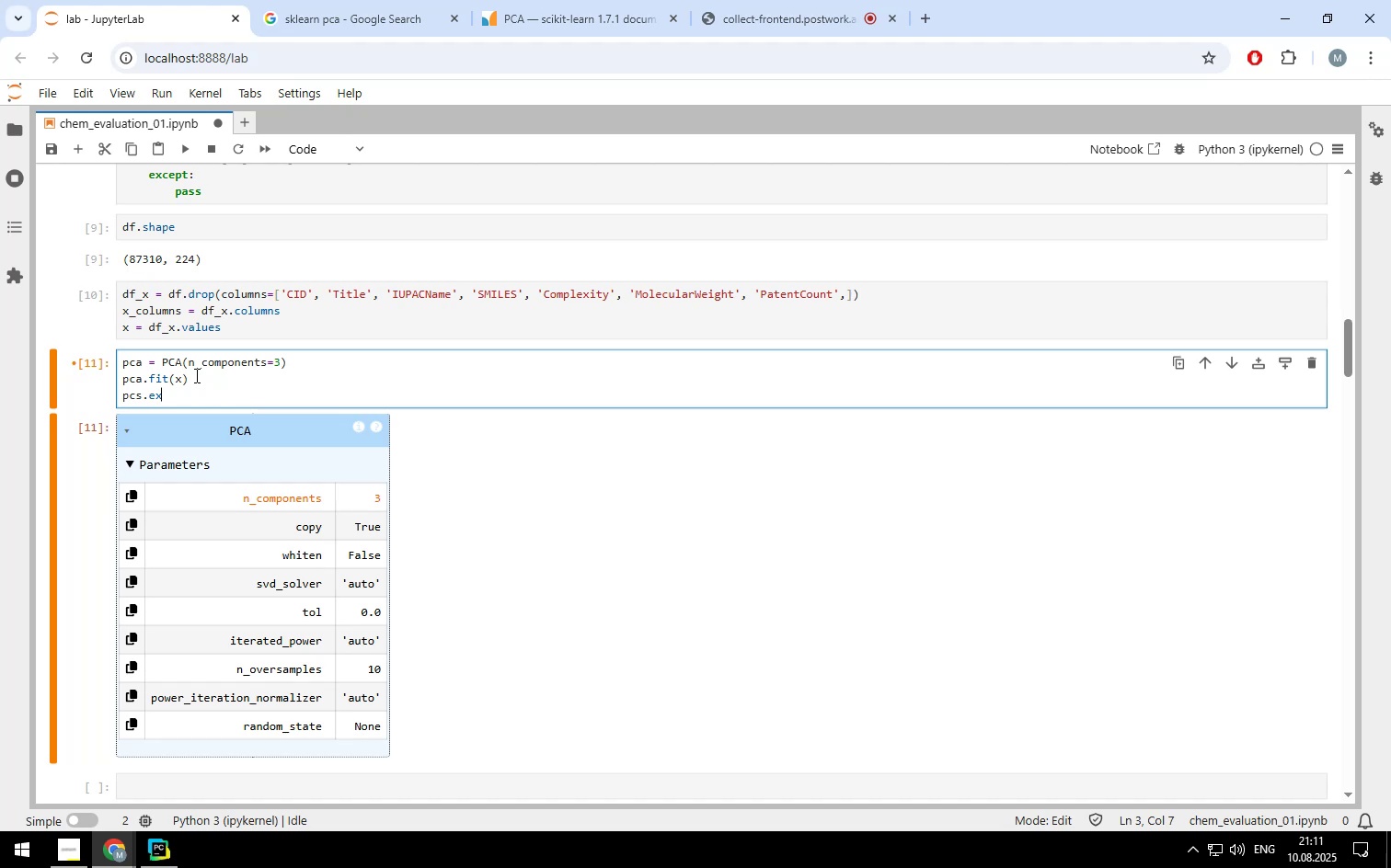 
wait(5.06)
 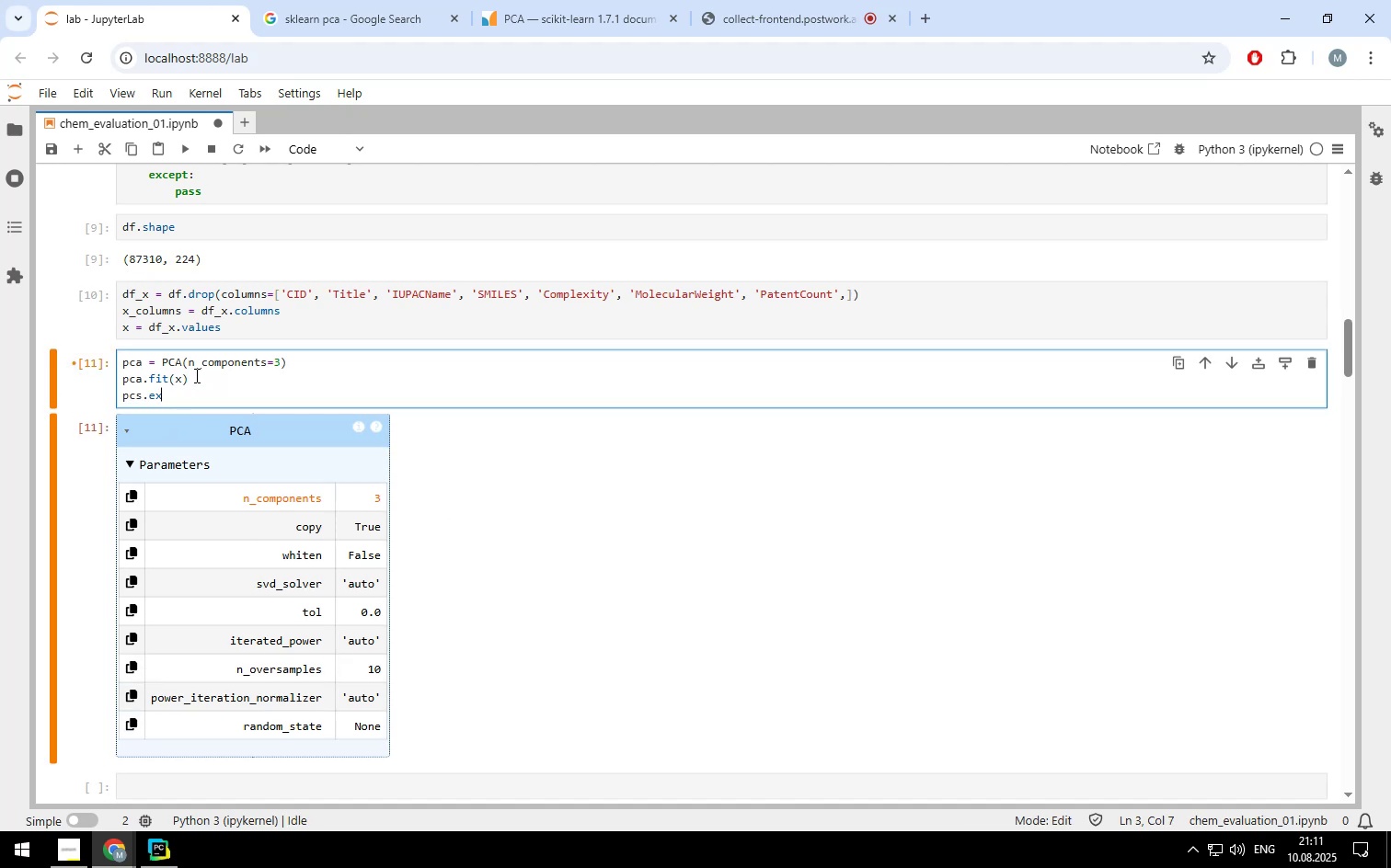 
left_click([541, 21])
 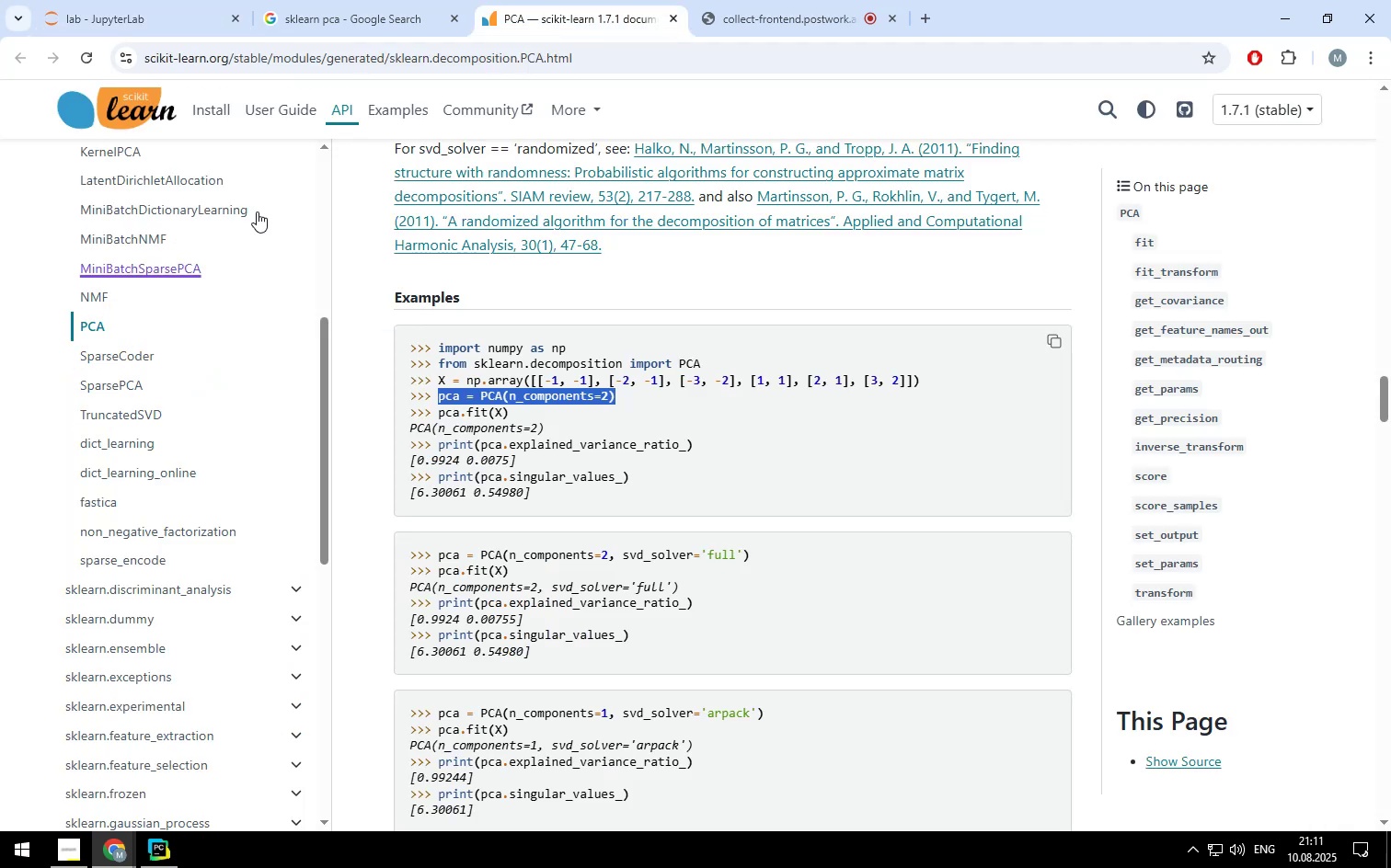 
left_click([154, 29])
 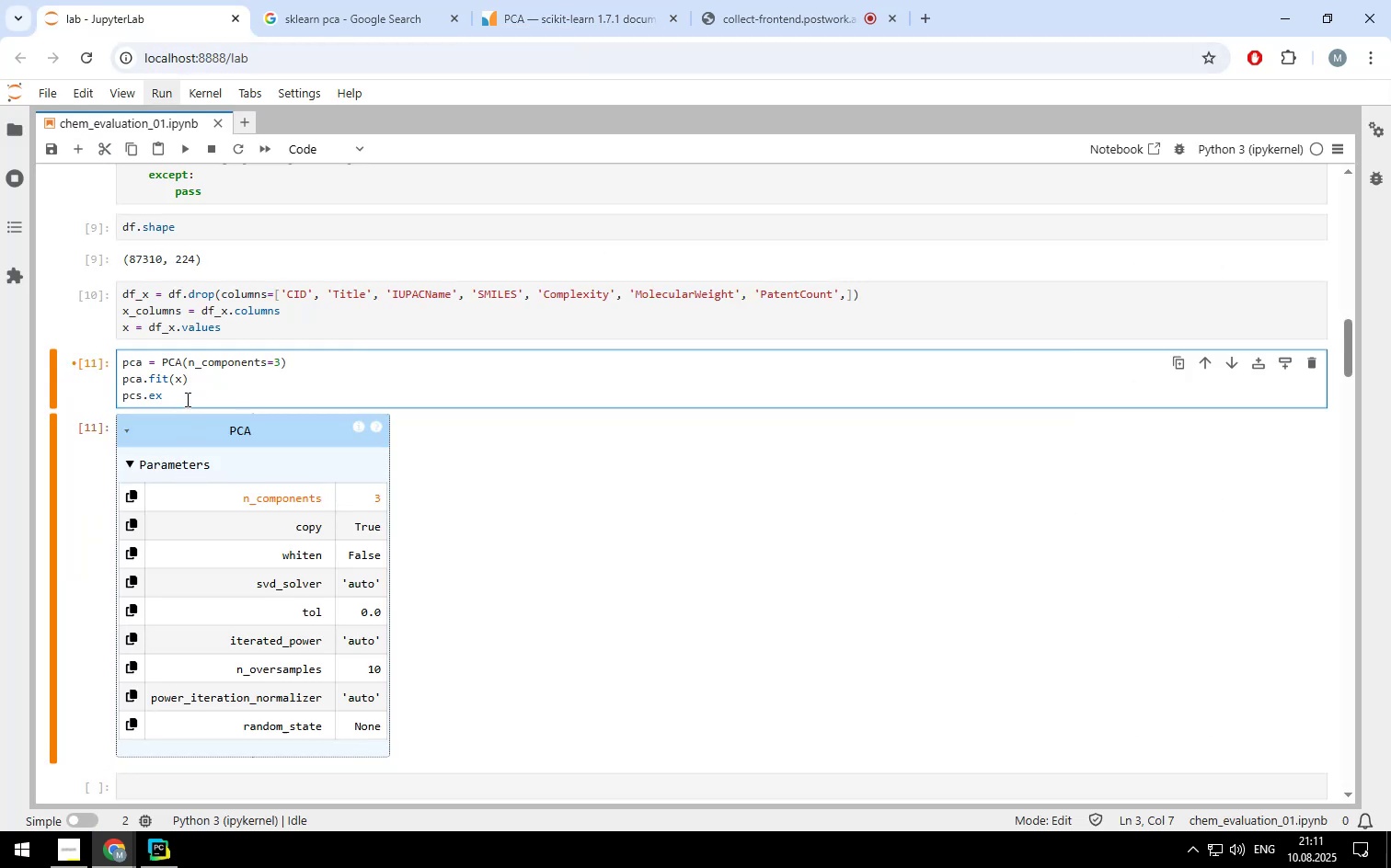 
key(Backspace)
key(Backspace)
key(Backspace)
key(Backspace)
key(Backspace)
type(ca.ex)
key(Tab)
 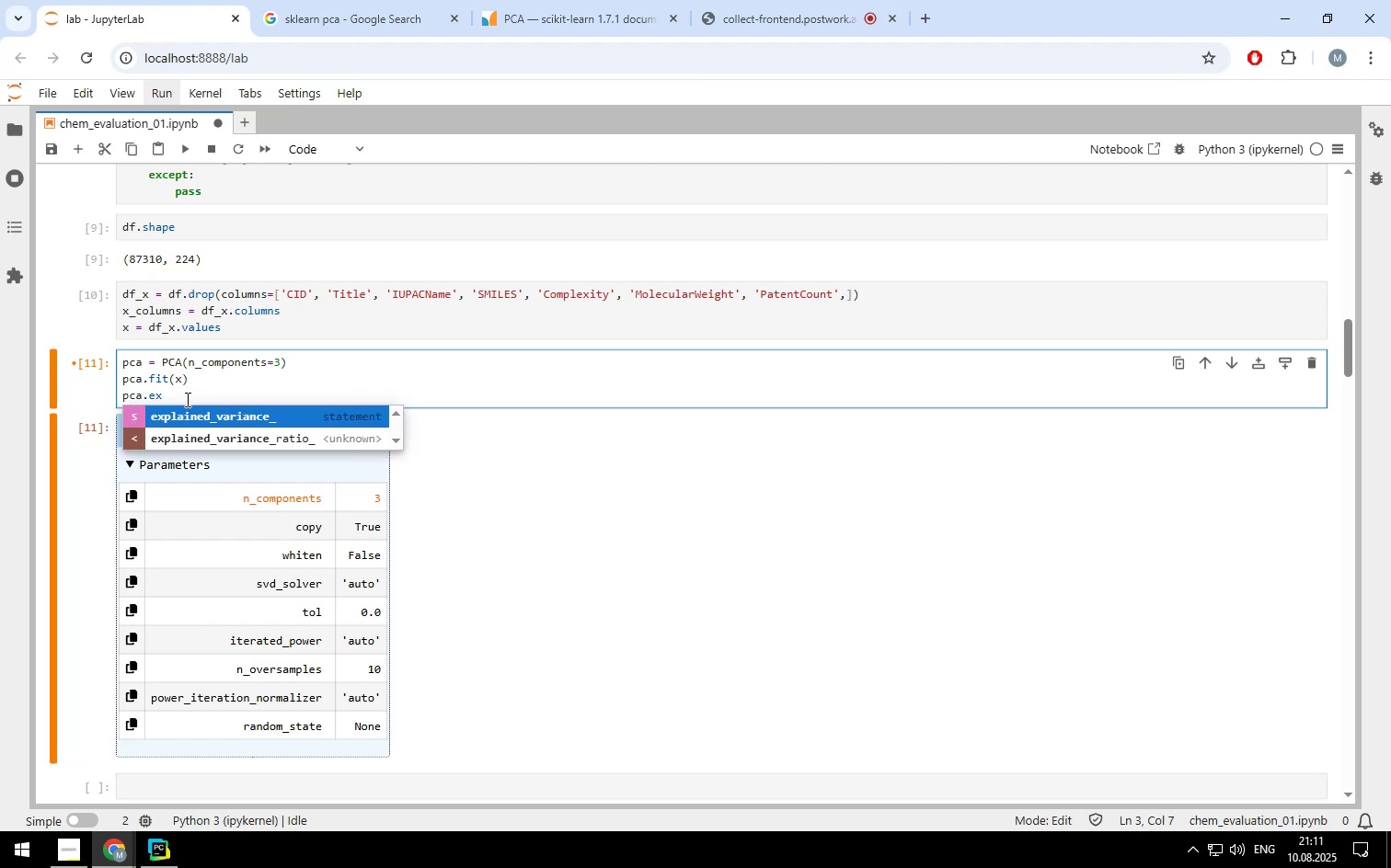 
key(ArrowDown)
 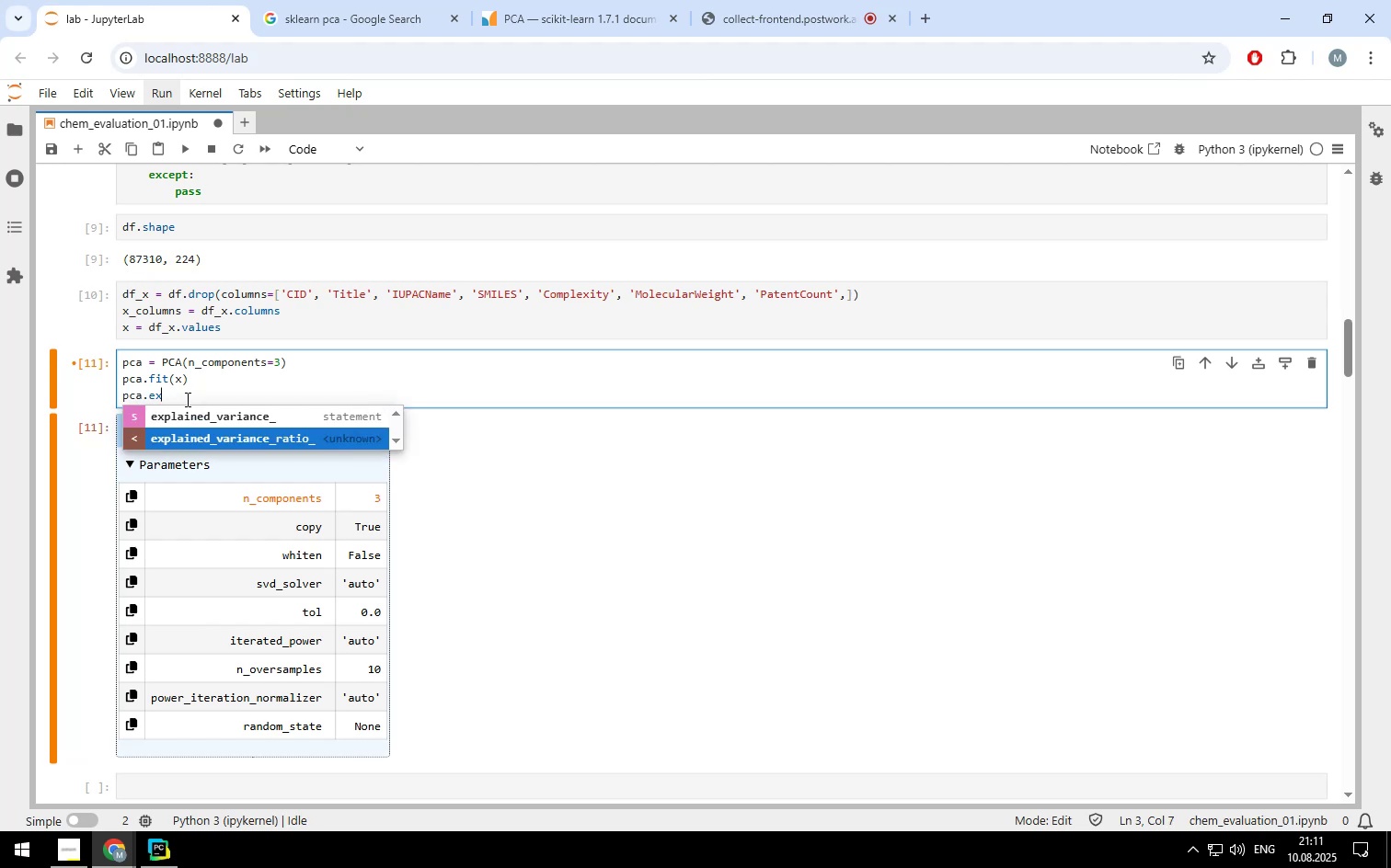 
key(Enter)
 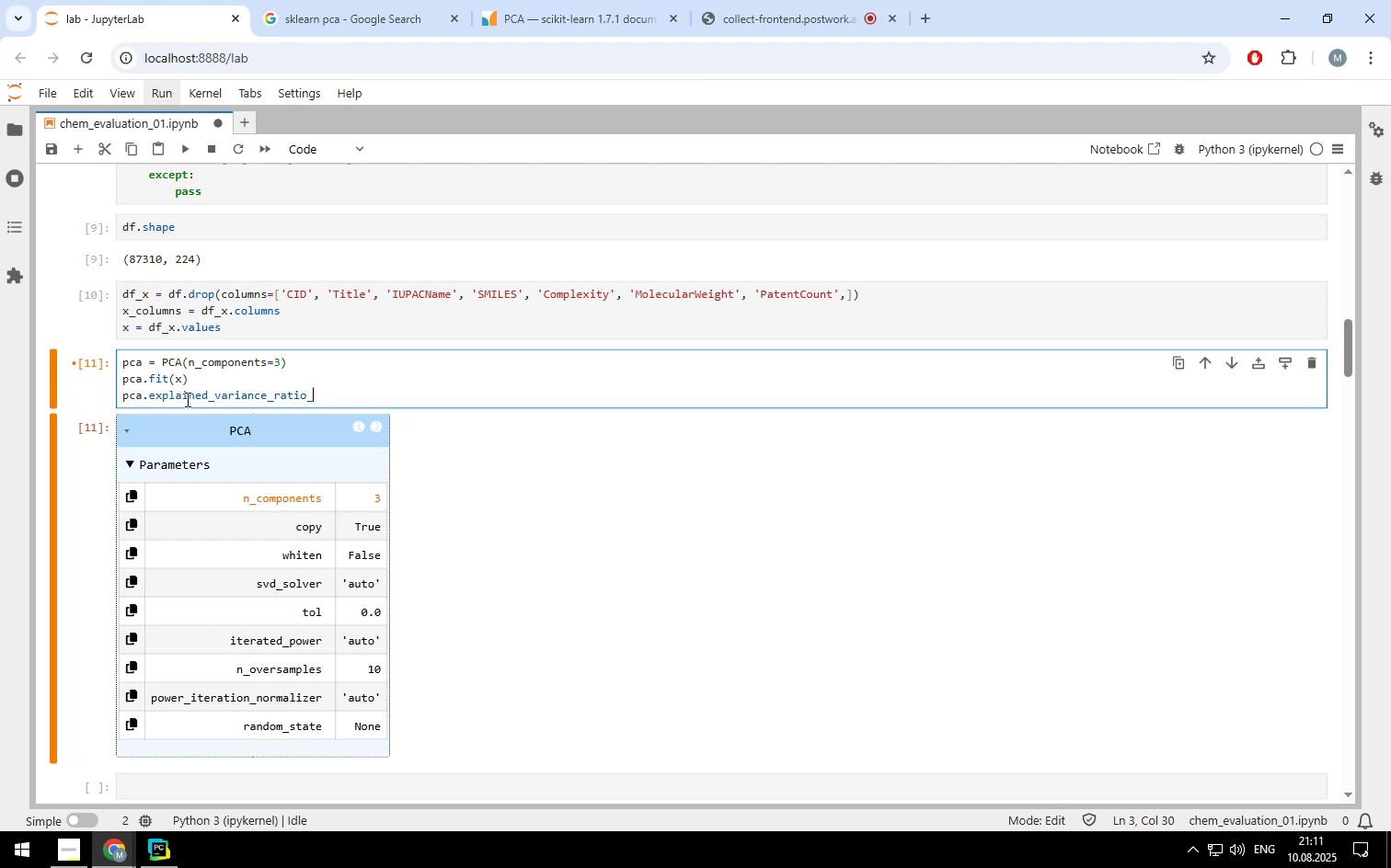 
key(Shift+ShiftLeft)
 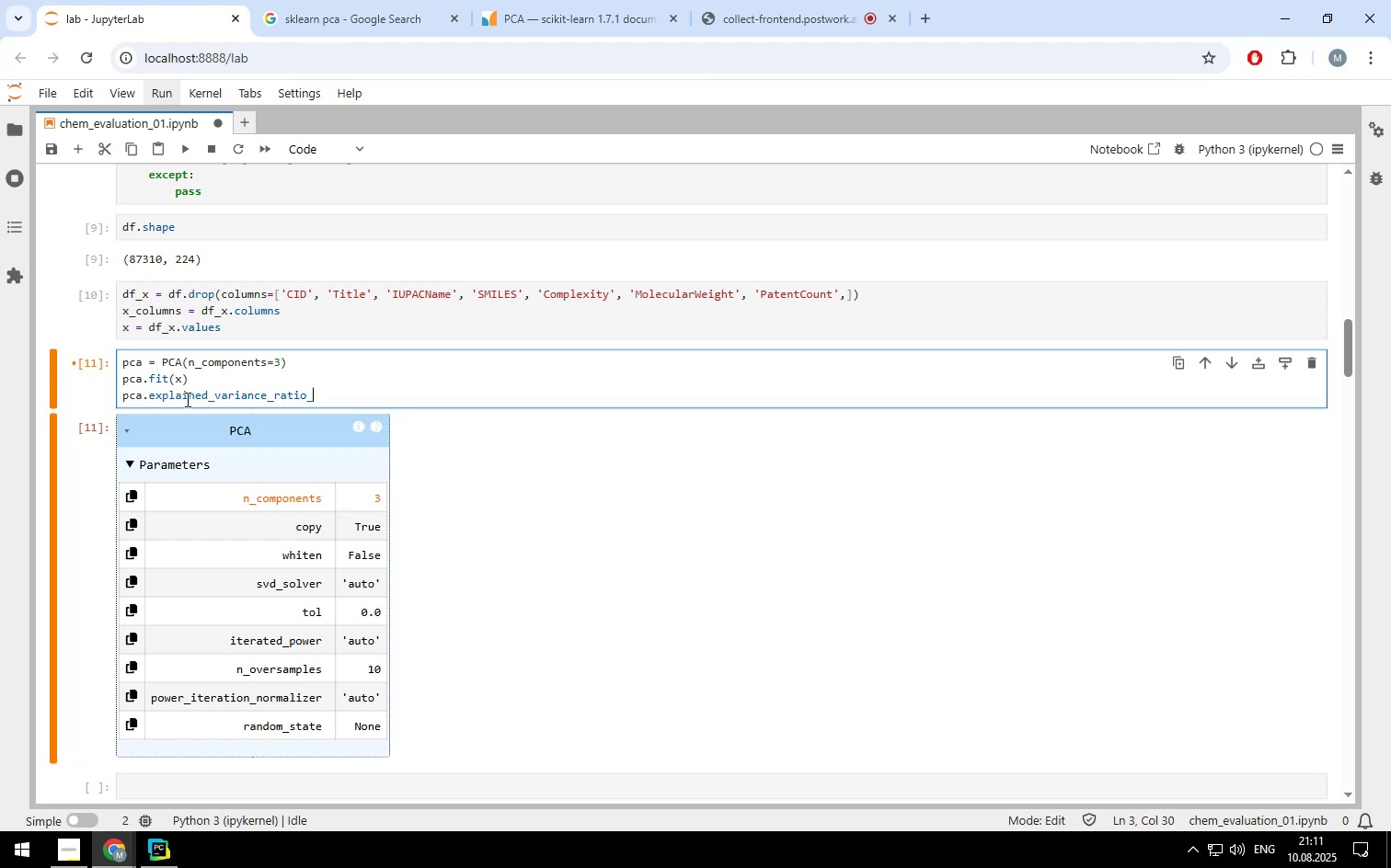 
key(Shift+Enter)
 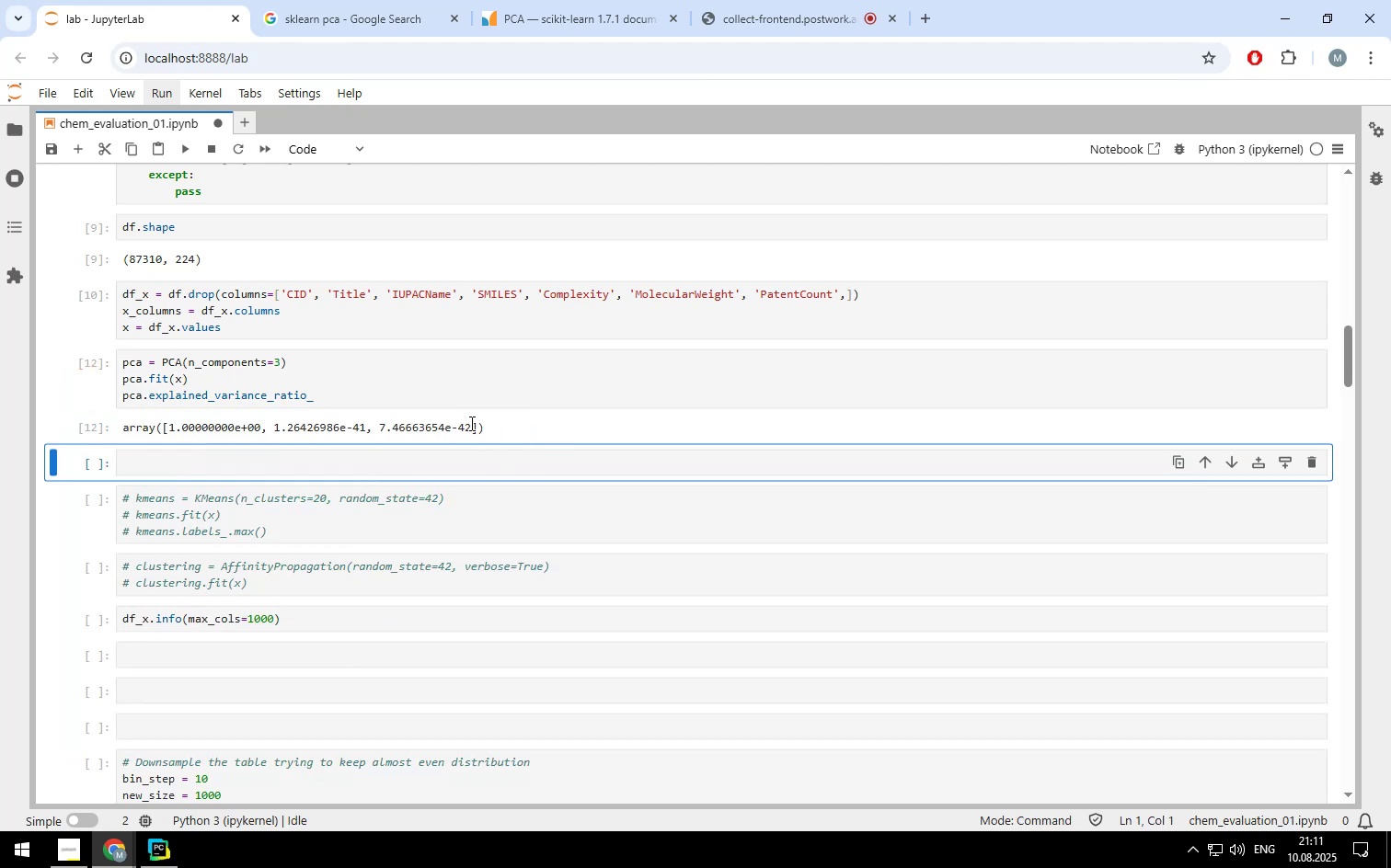 
wait(5.23)
 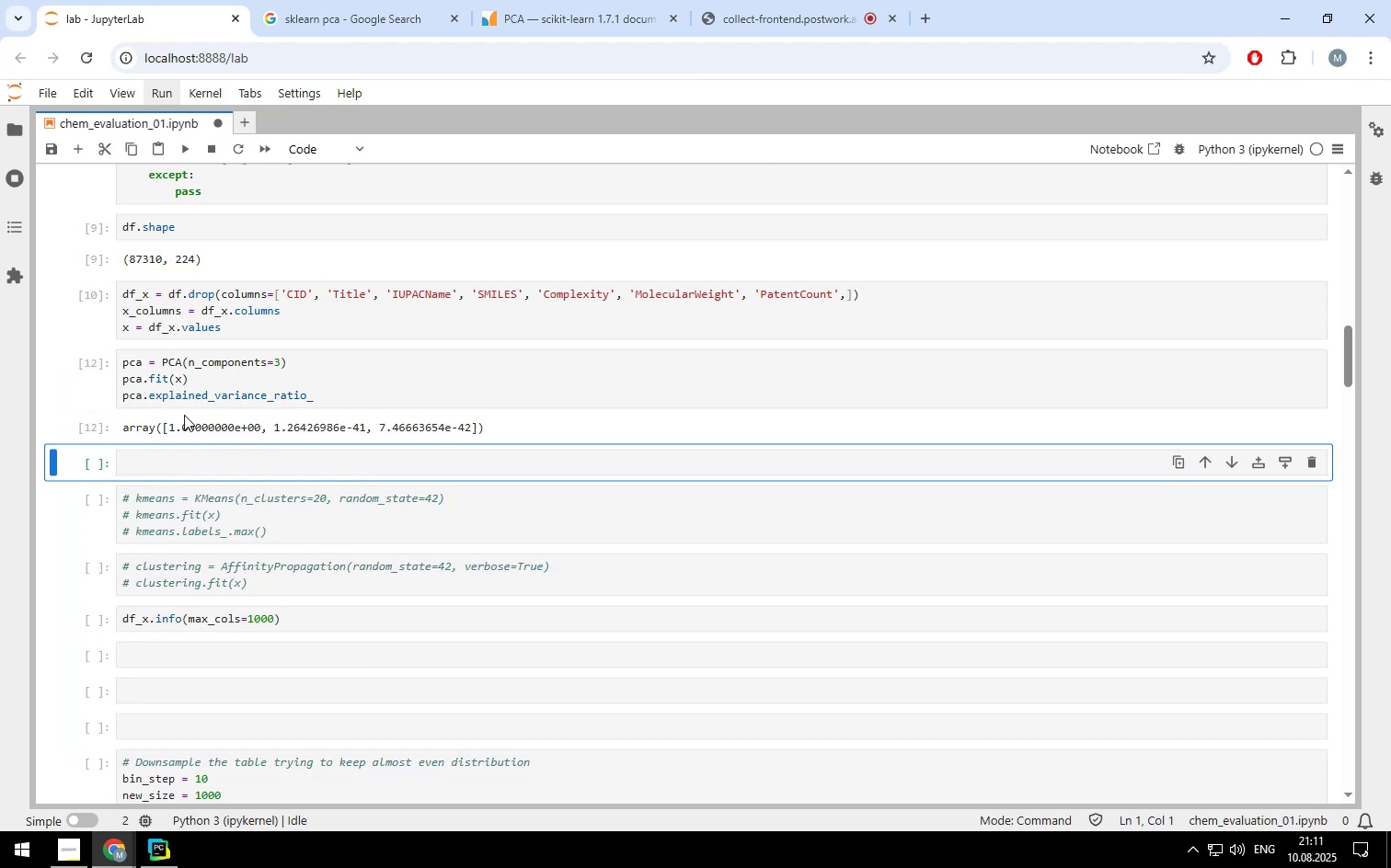 
left_click([332, 396])
 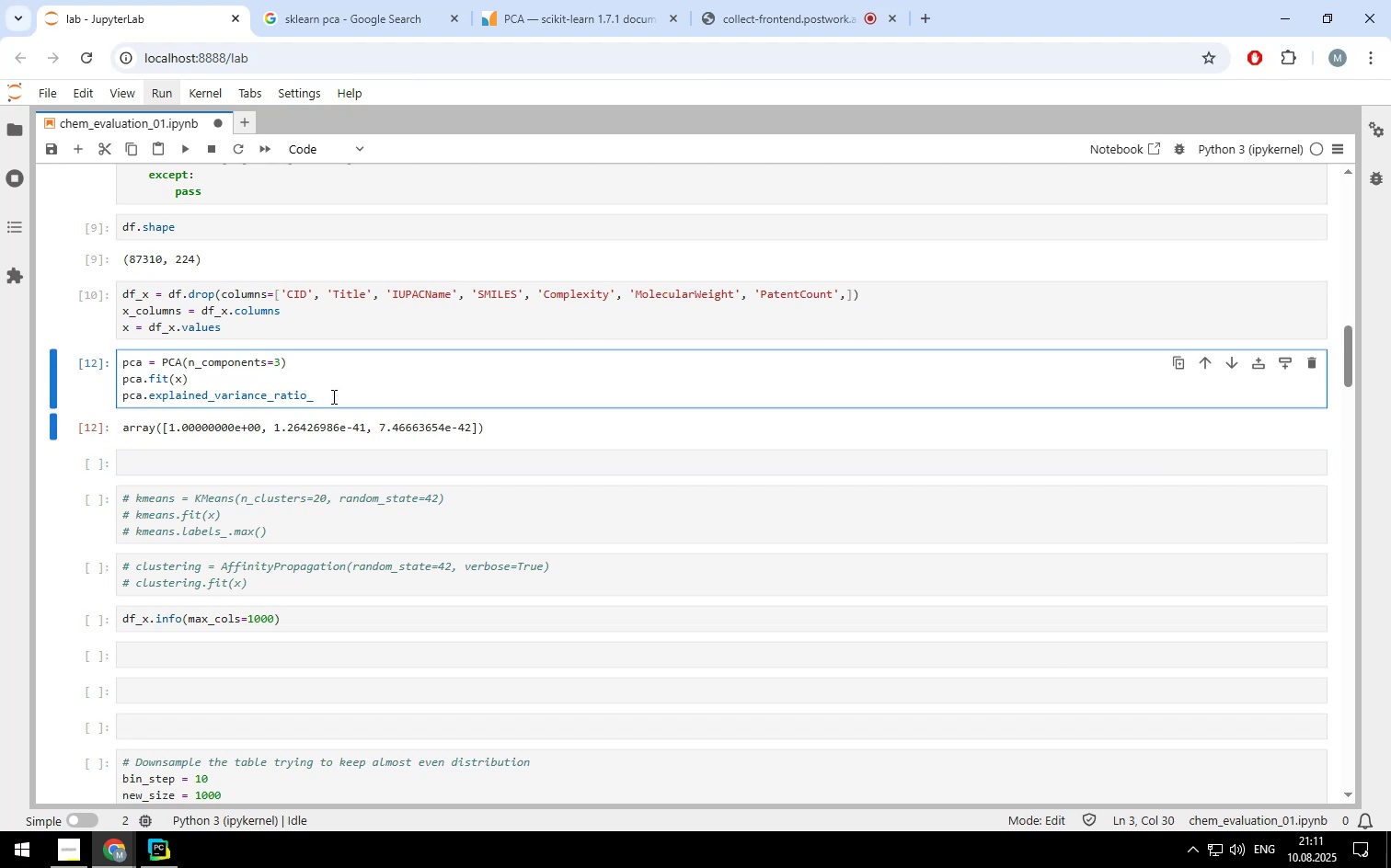 
left_click_drag(start_coordinate=[147, 528], to_coordinate=[150, 490])
 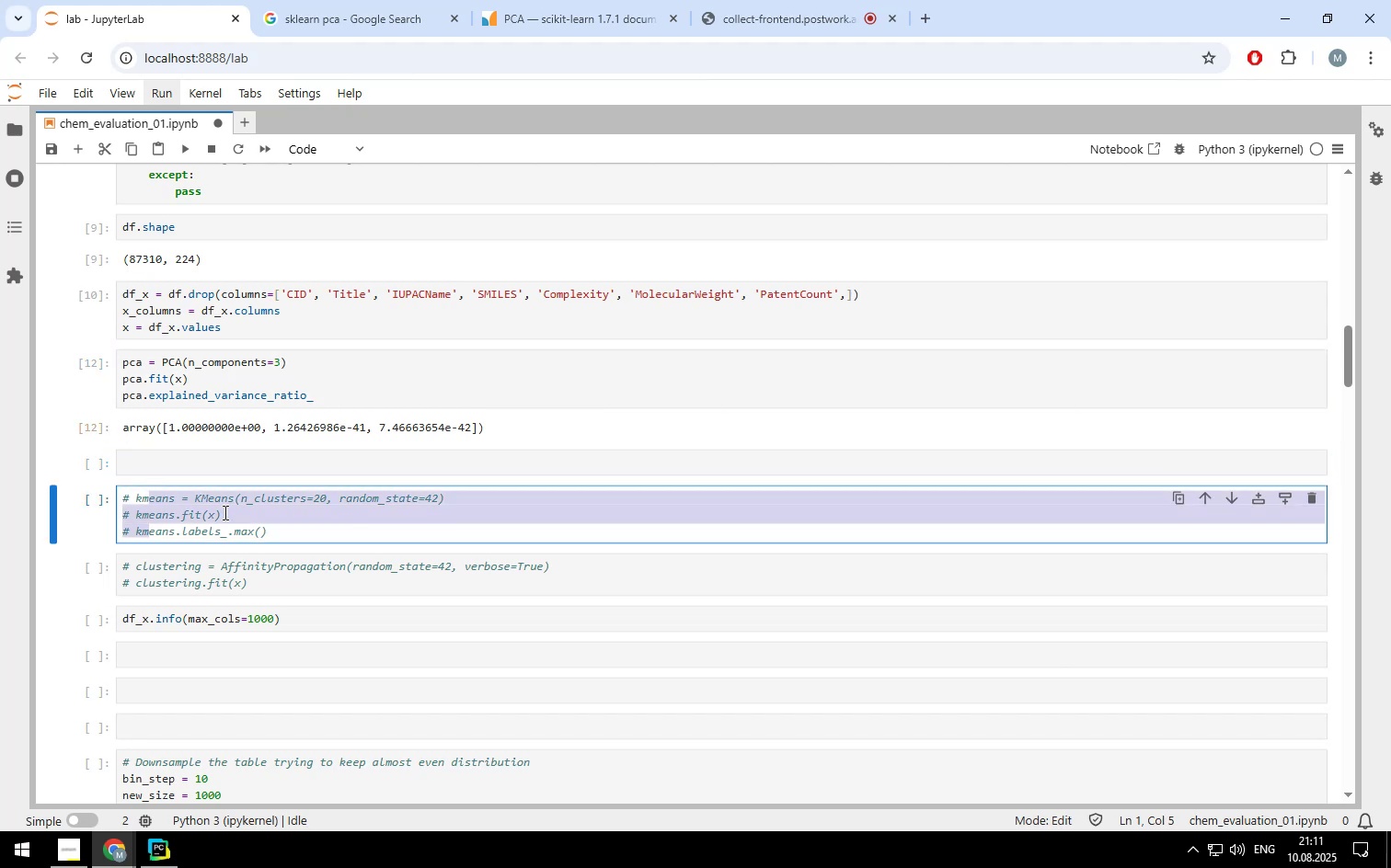 
key(Control+ControlLeft)
 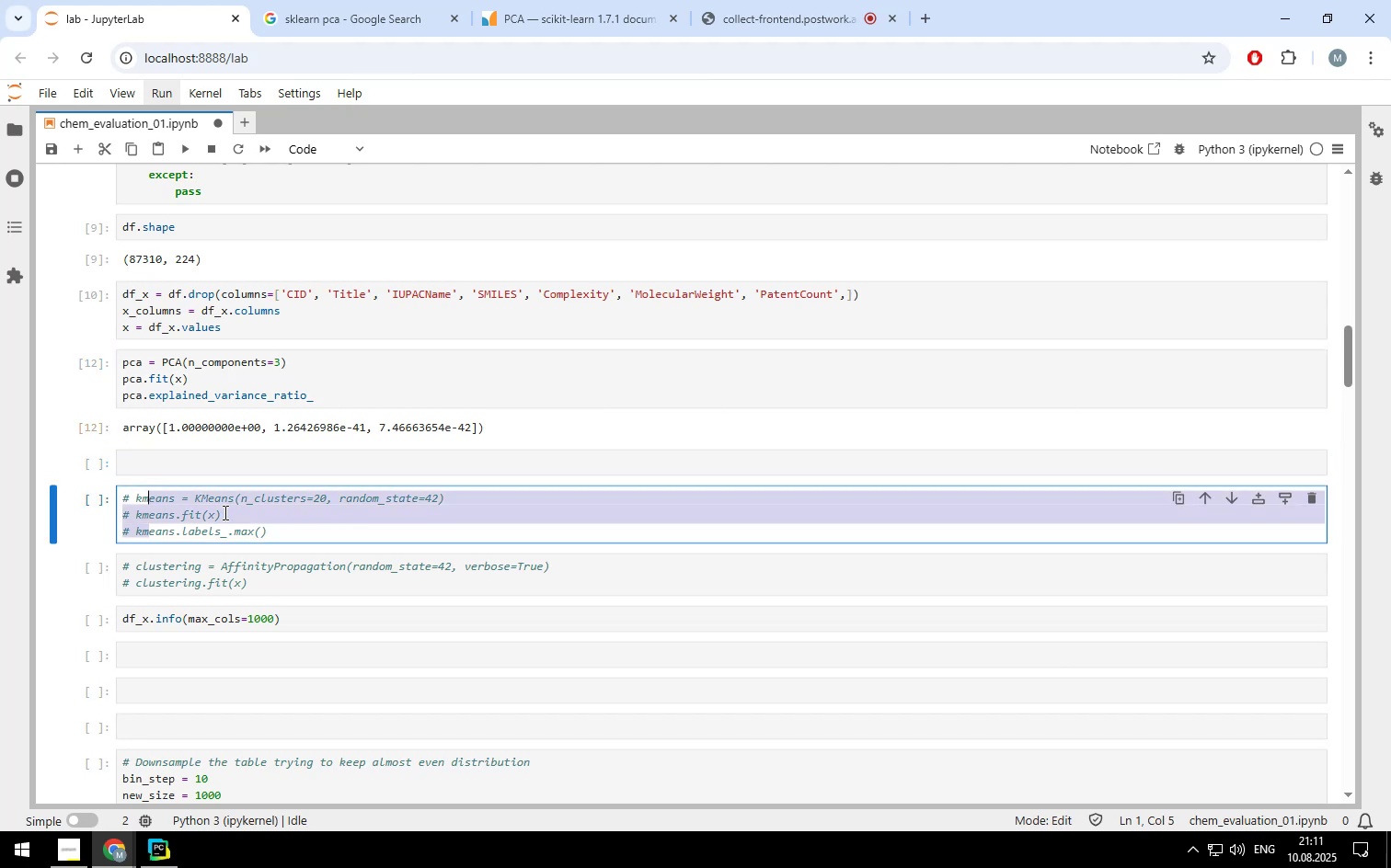 
key(Control+Slash)
 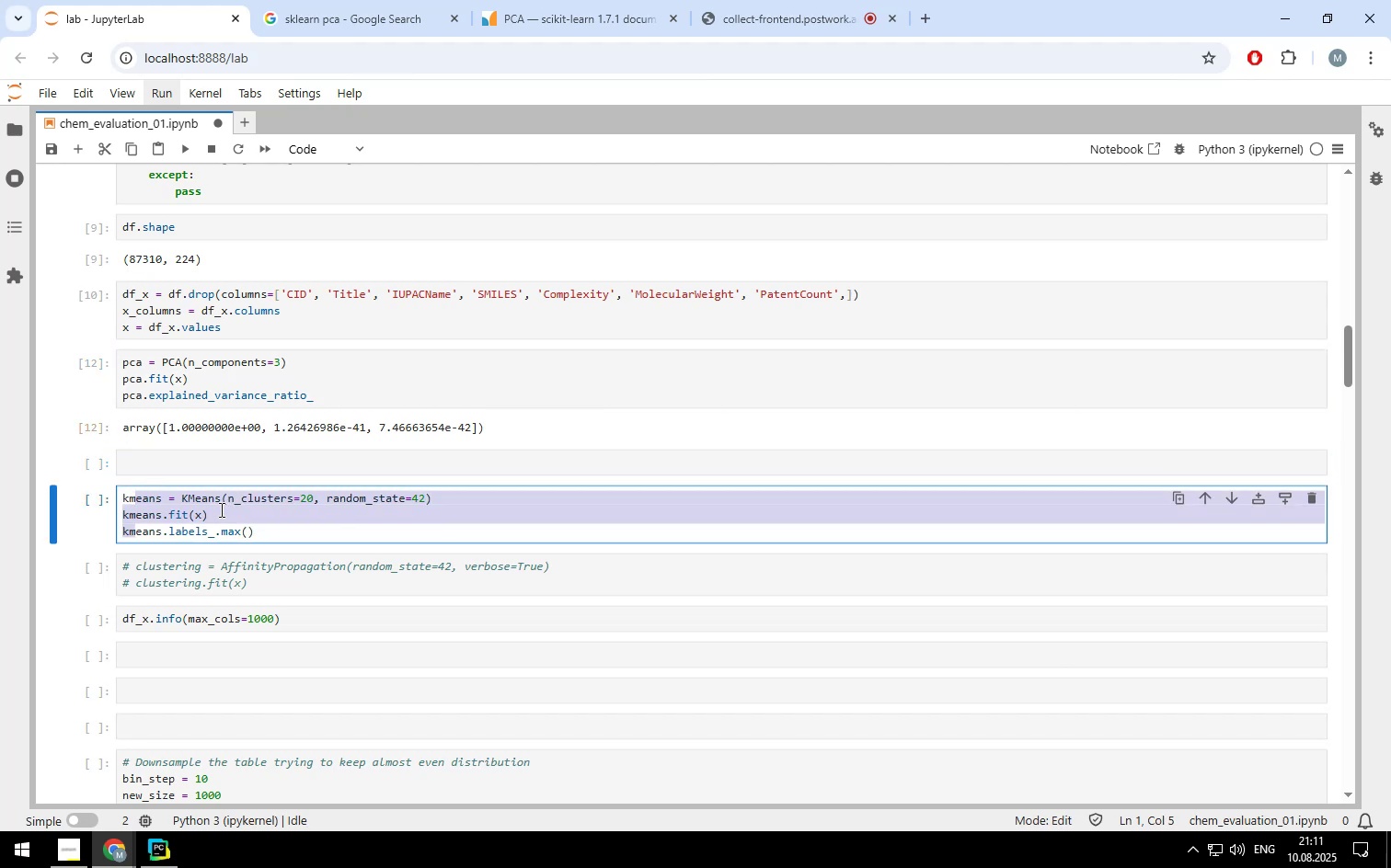 
left_click([218, 508])
 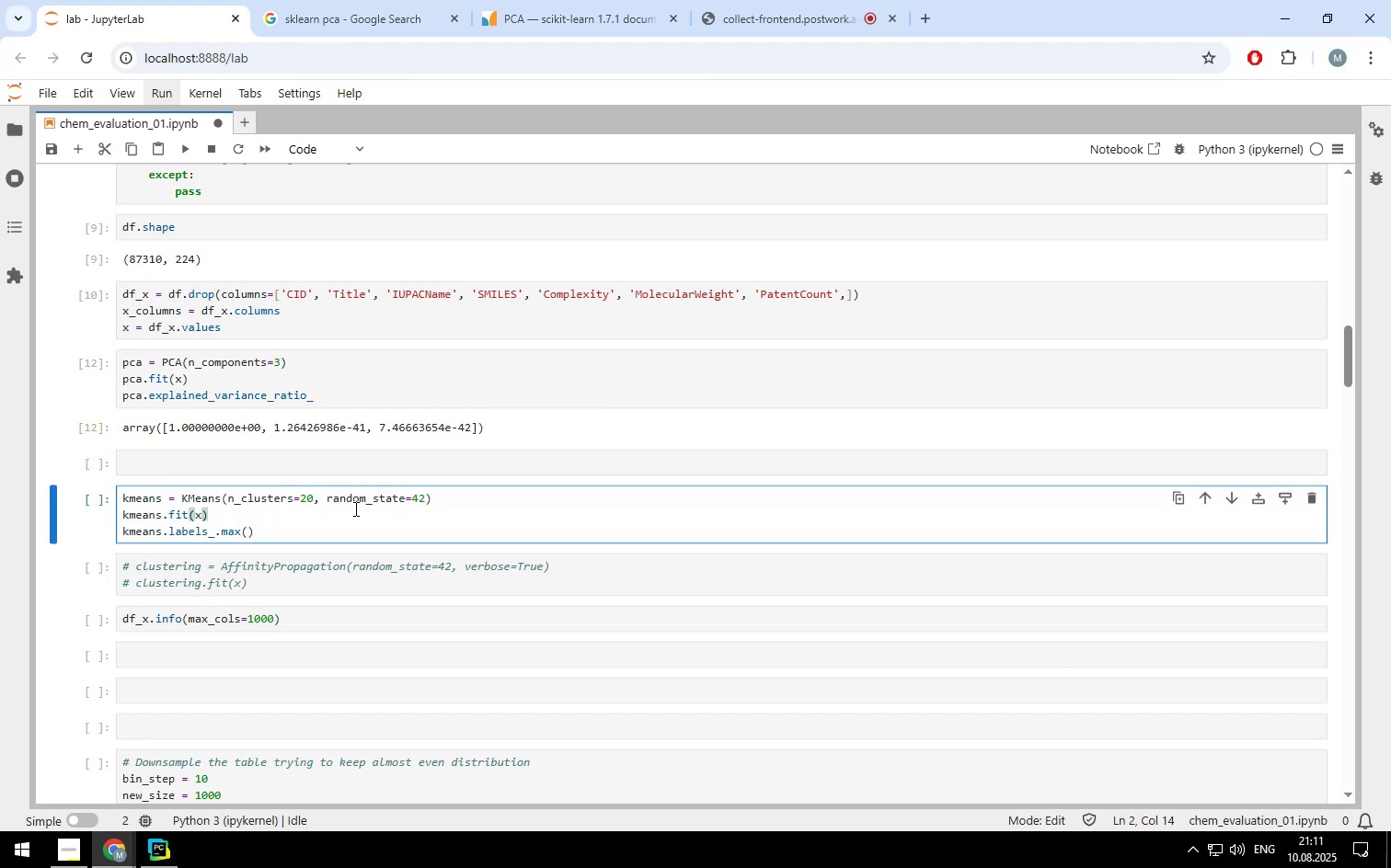 
key(Control+ControlLeft)
 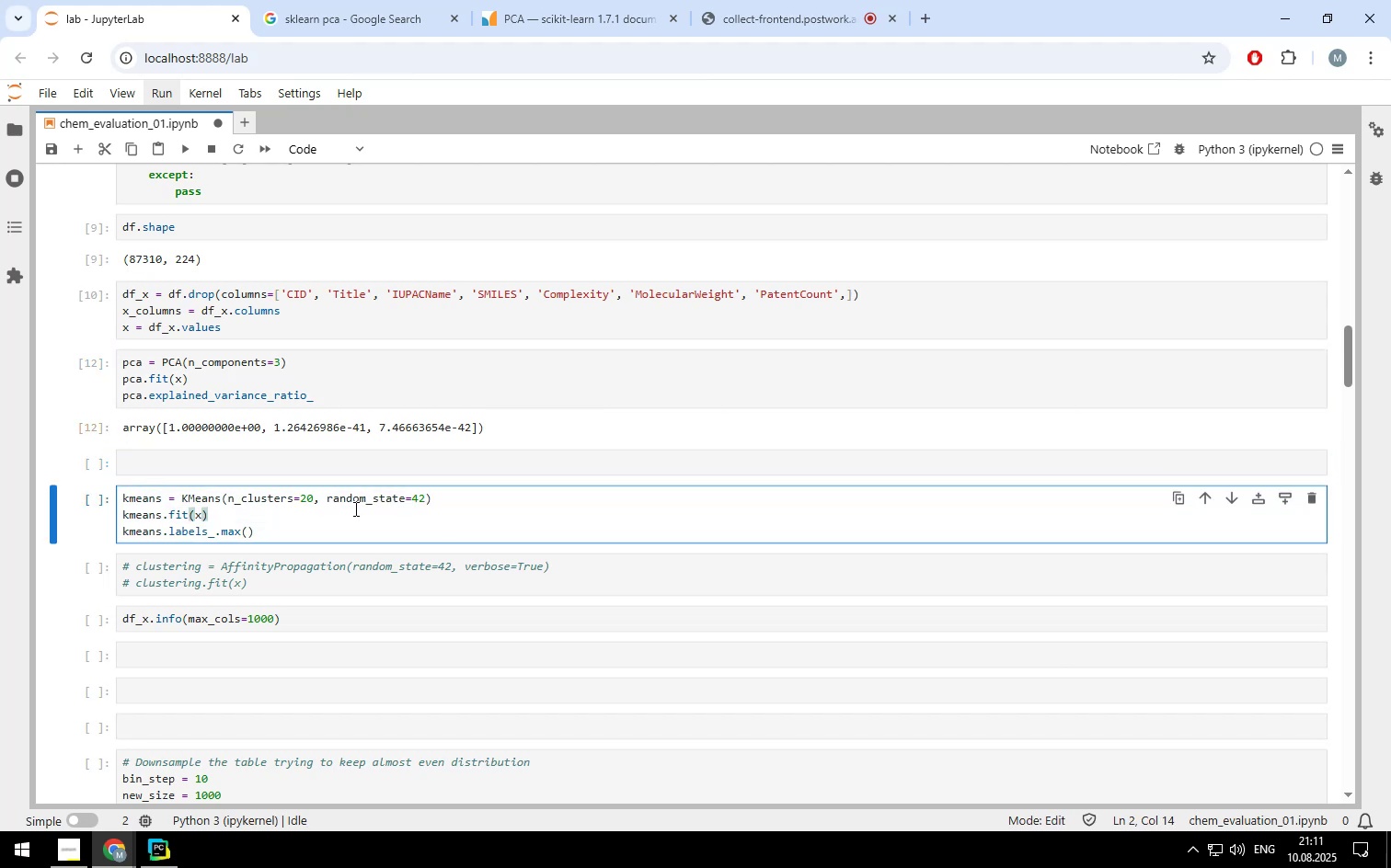 
key(Control+Enter)
 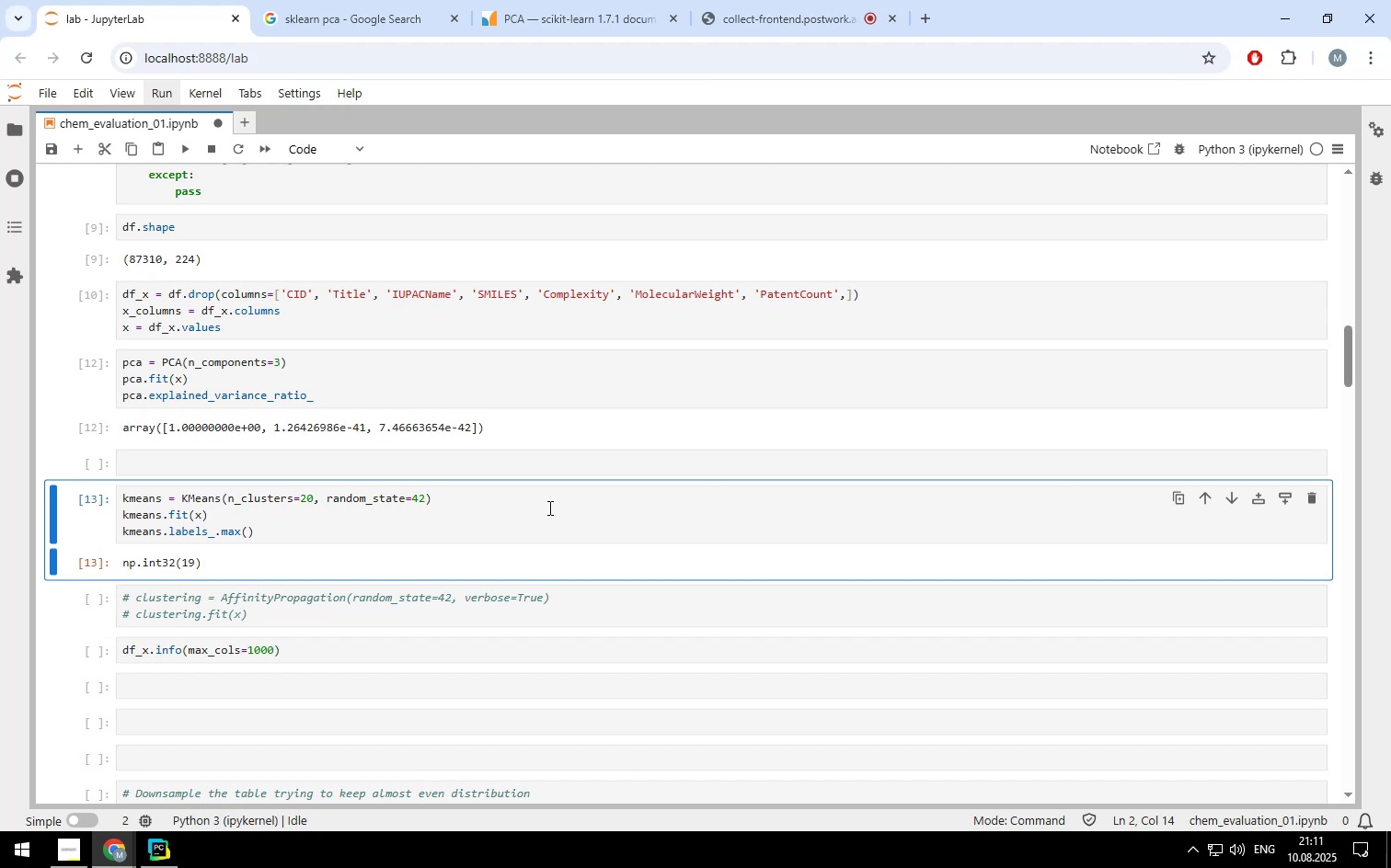 
wait(11.75)
 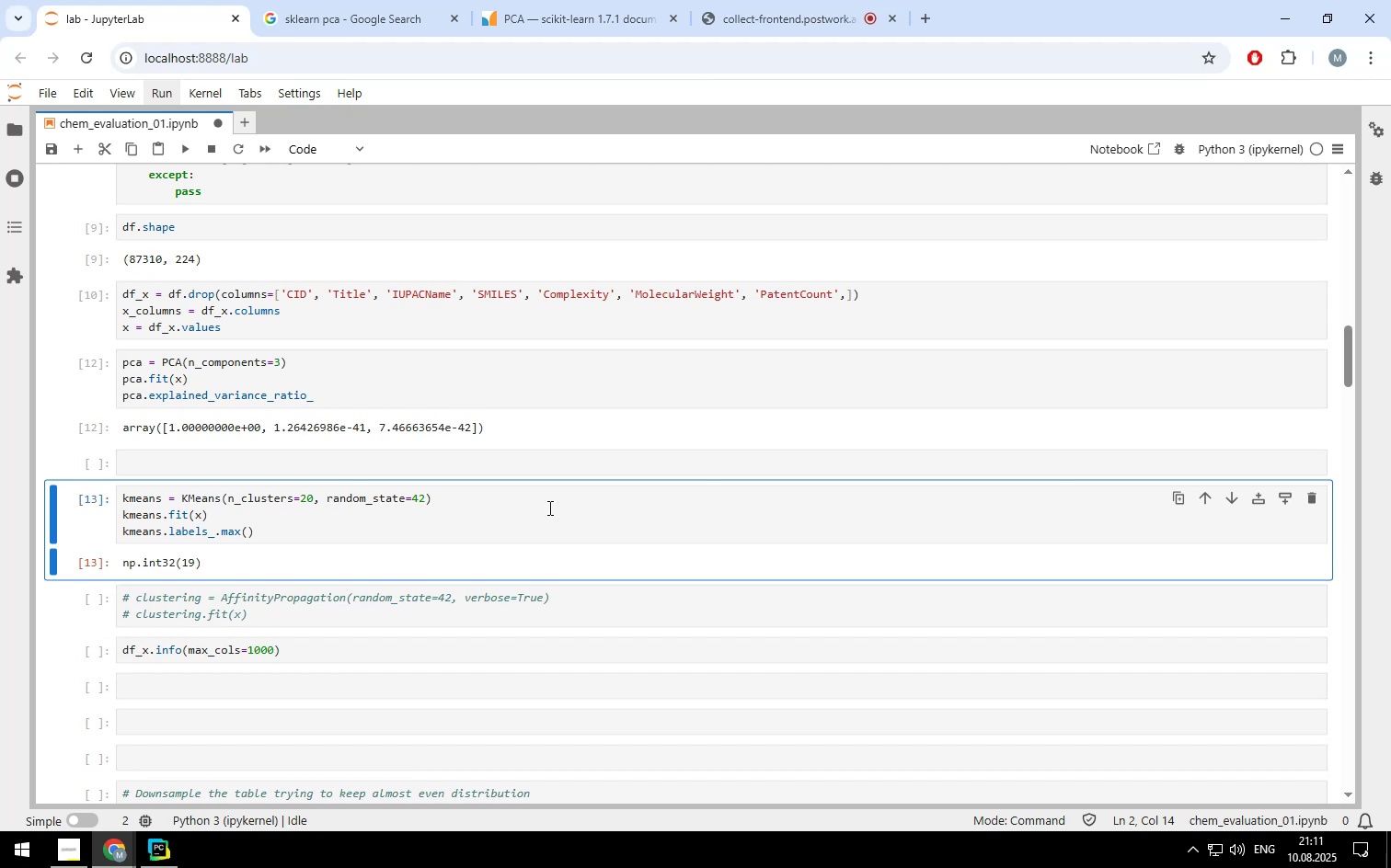 
left_click_drag(start_coordinate=[256, 534], to_coordinate=[121, 530])
 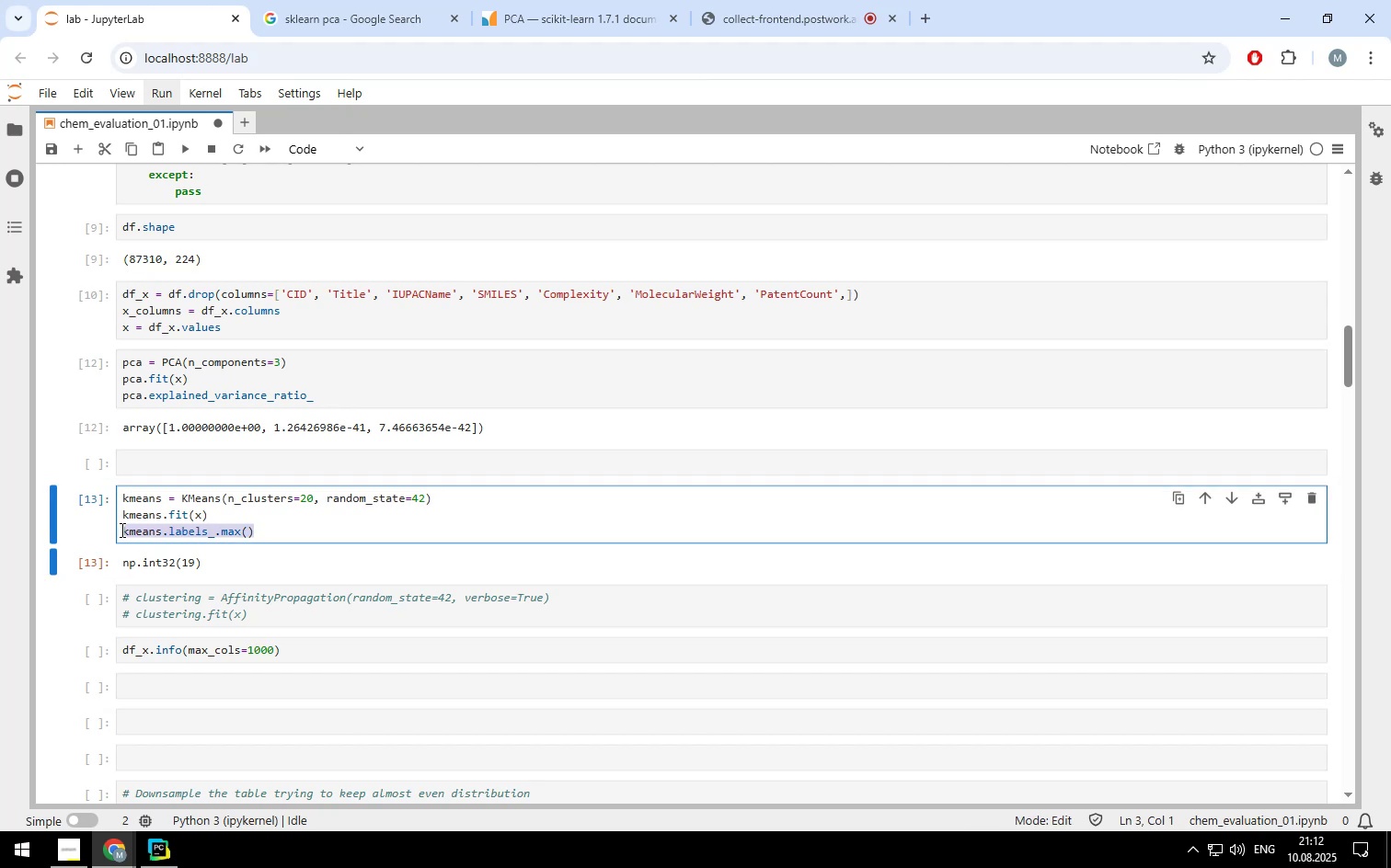 
key(Backspace)
 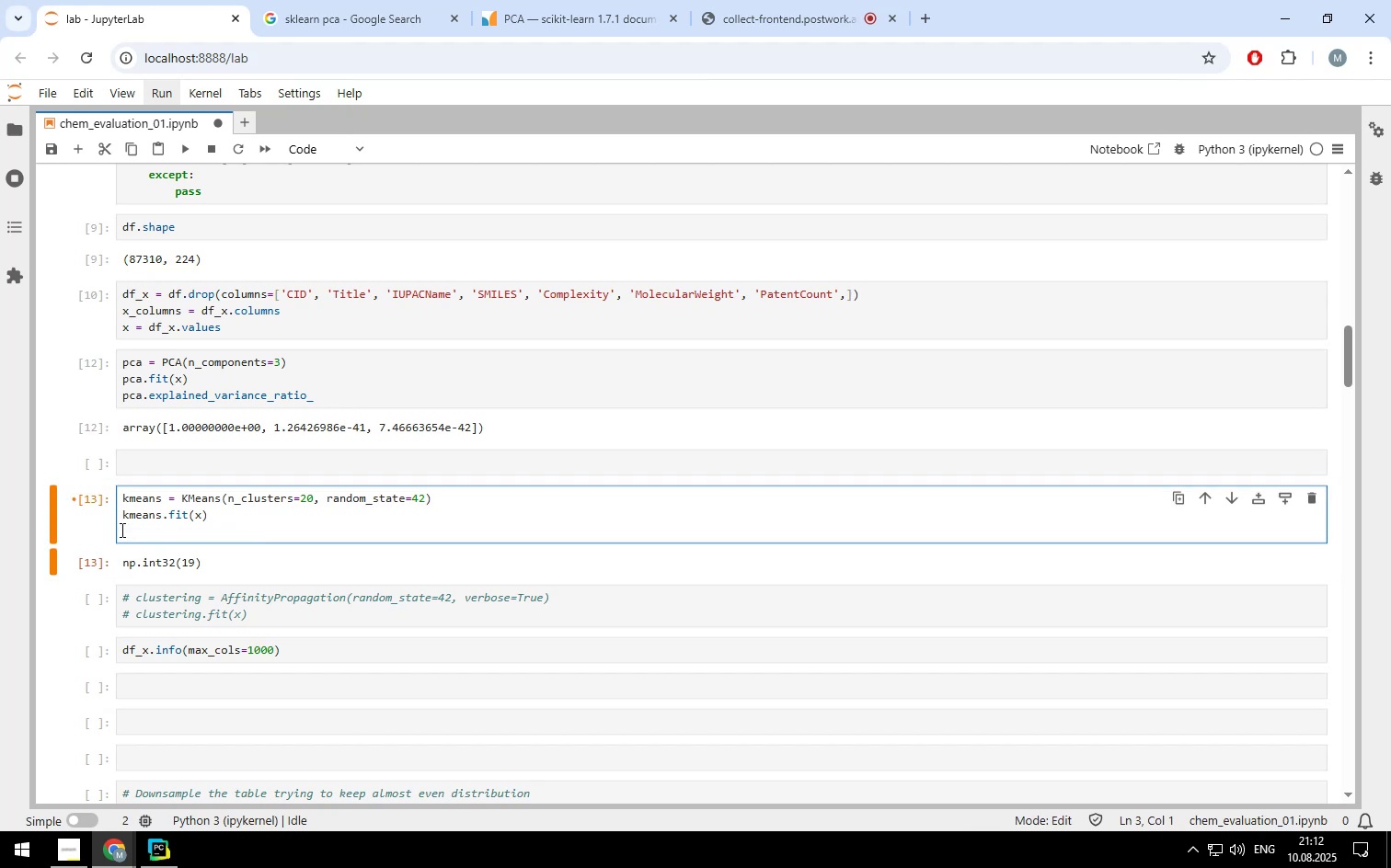 
key(Backspace)
 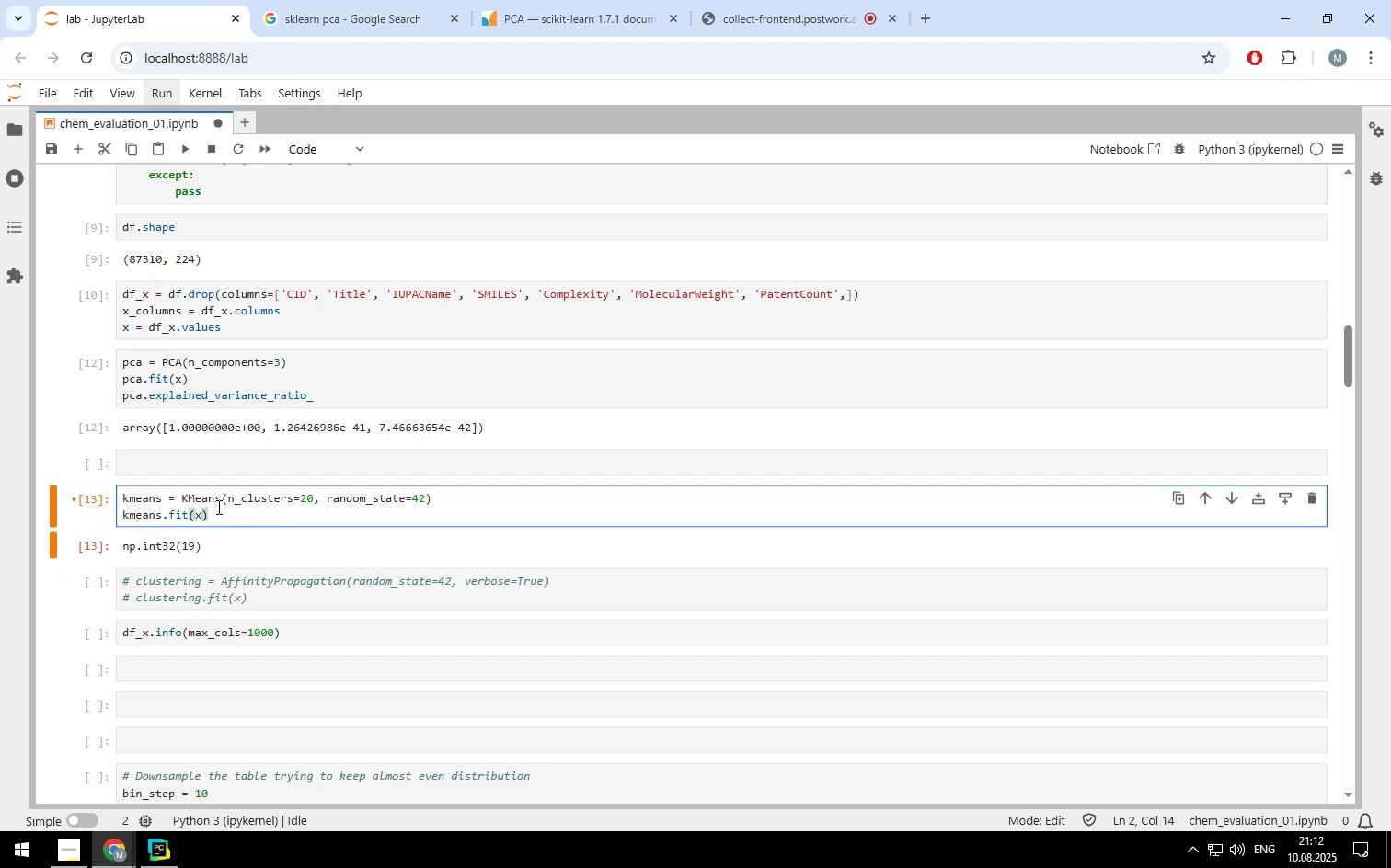 
left_click([216, 385])
 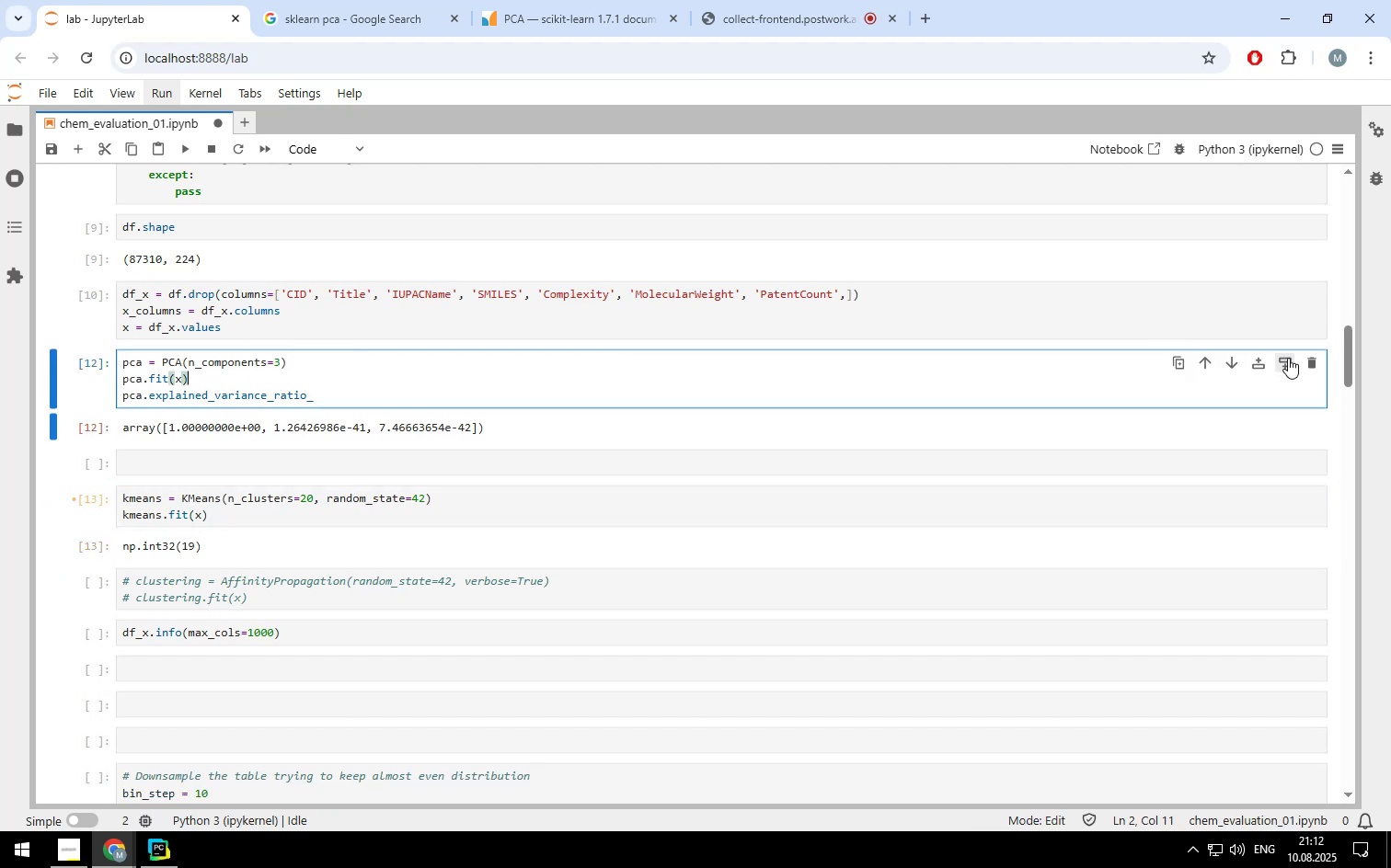 
left_click([1306, 360])
 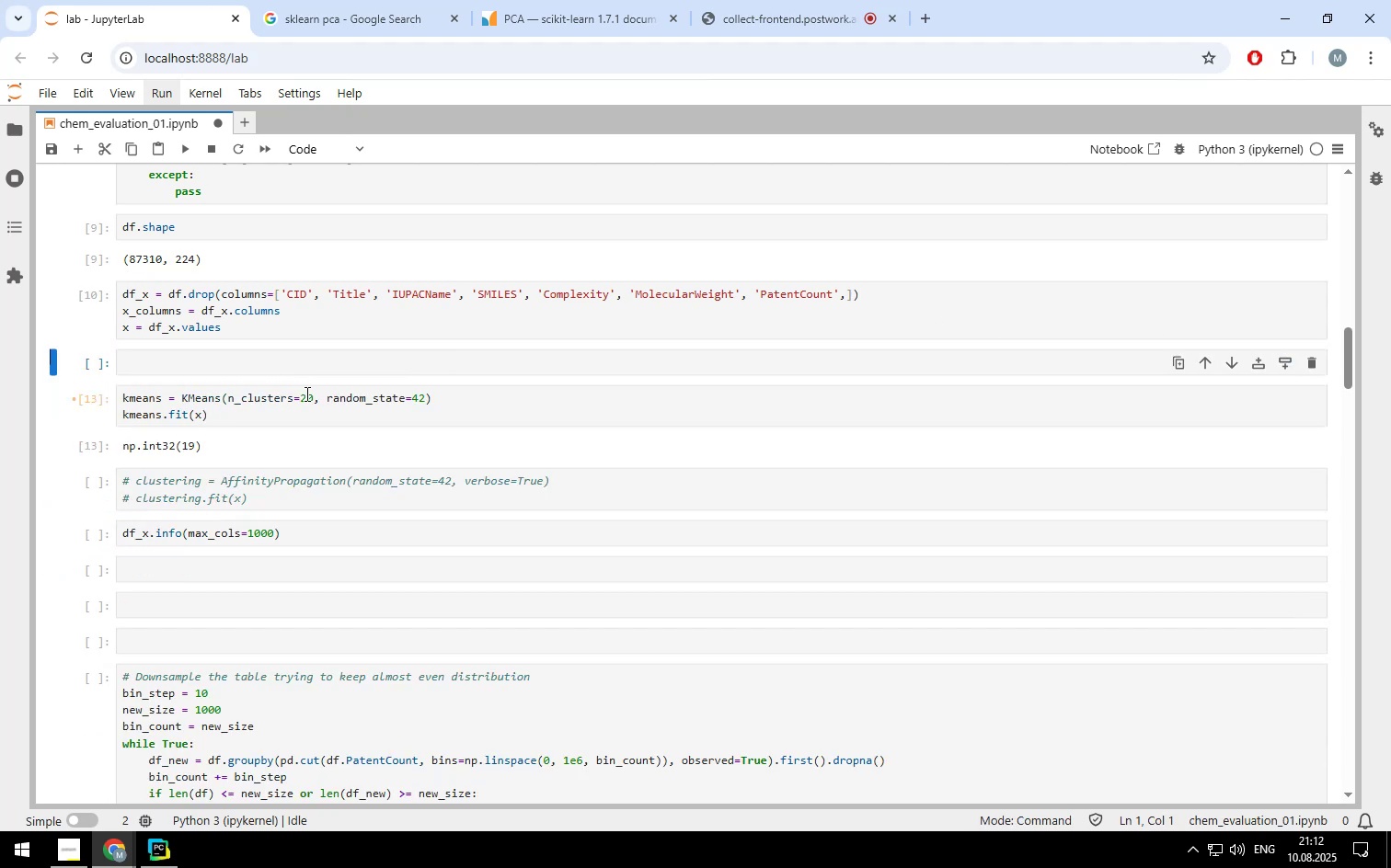 
left_click_drag(start_coordinate=[312, 399], to_coordinate=[303, 397])
 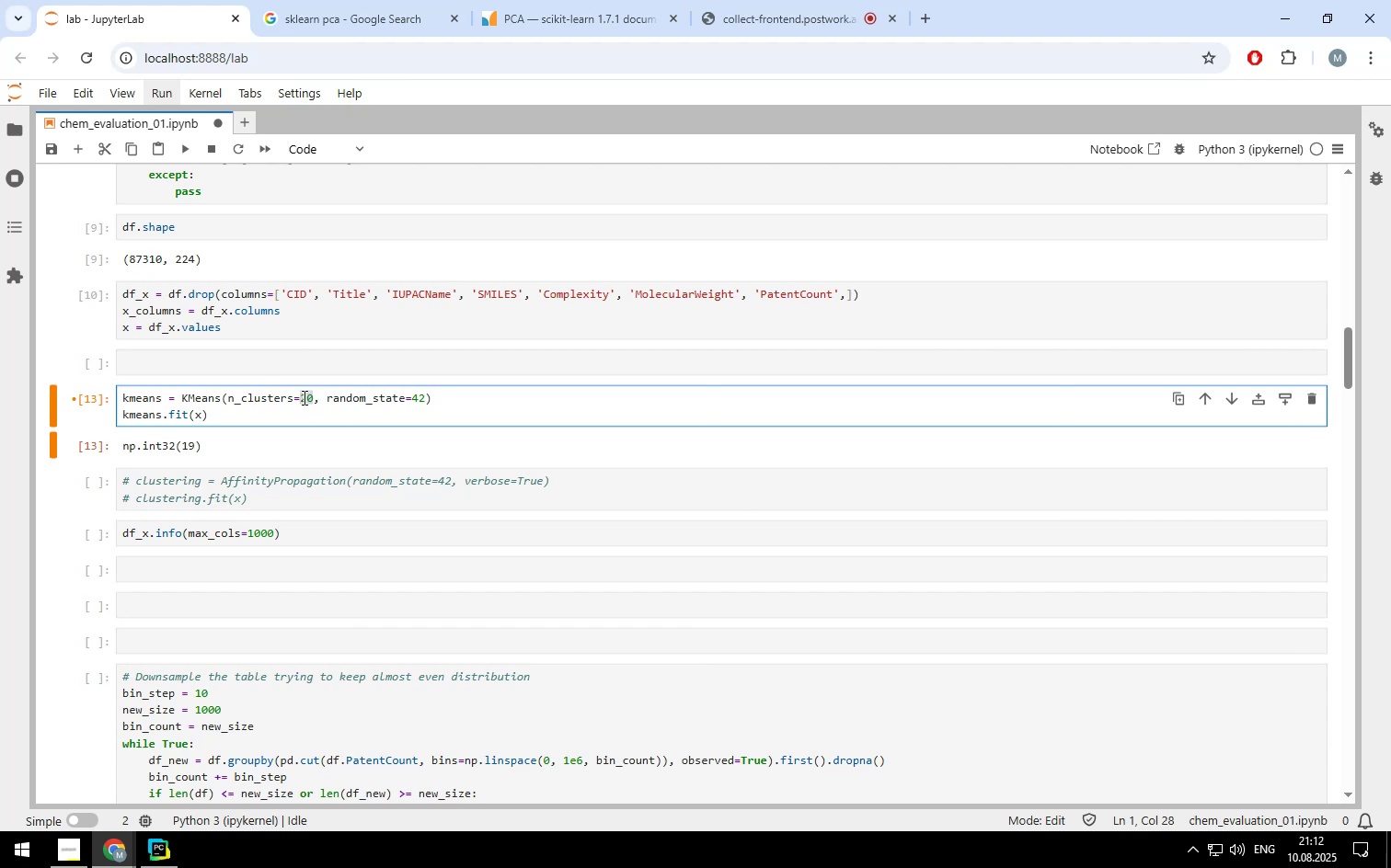 
key(3)
 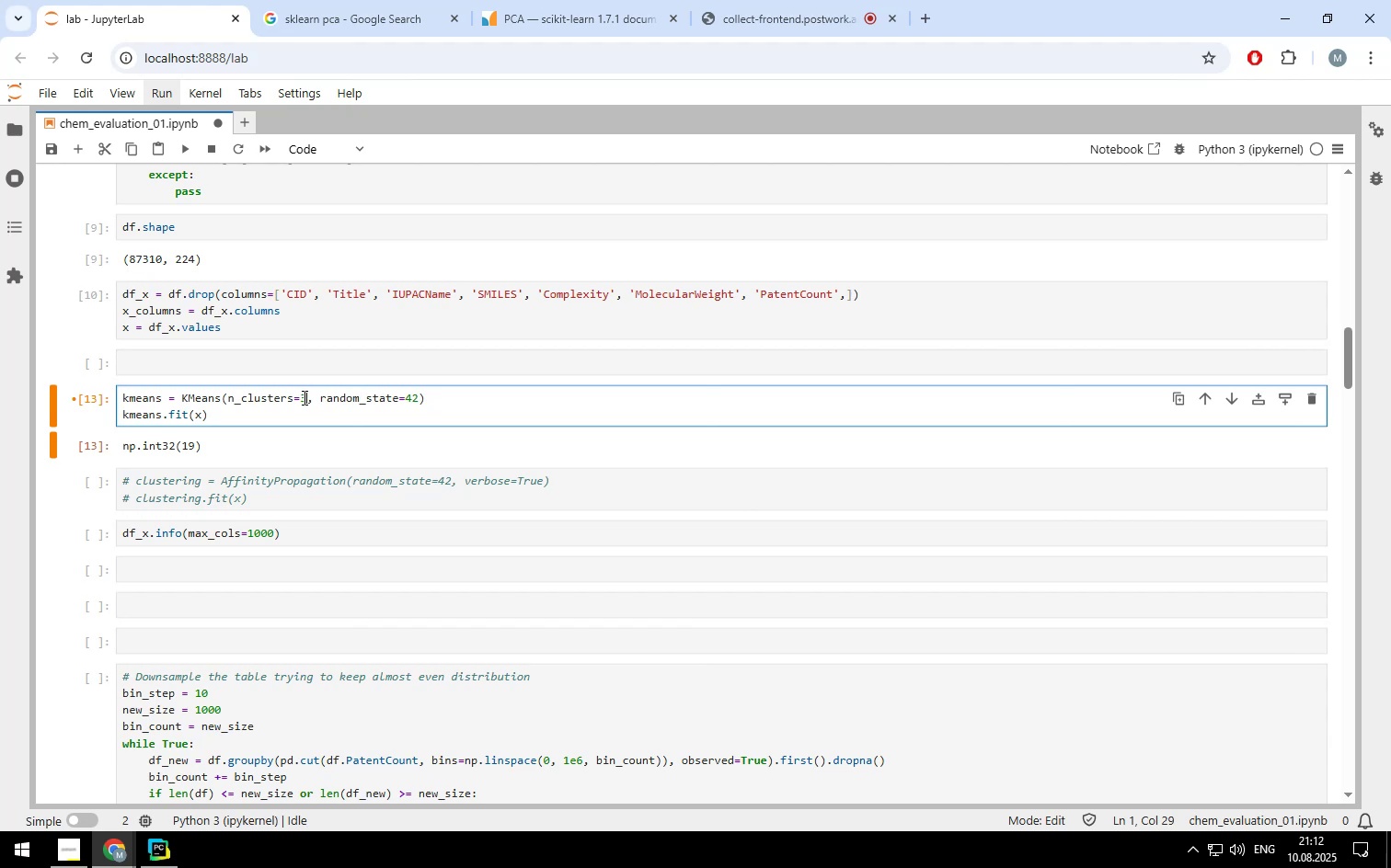 
key(Shift+ShiftLeft)
 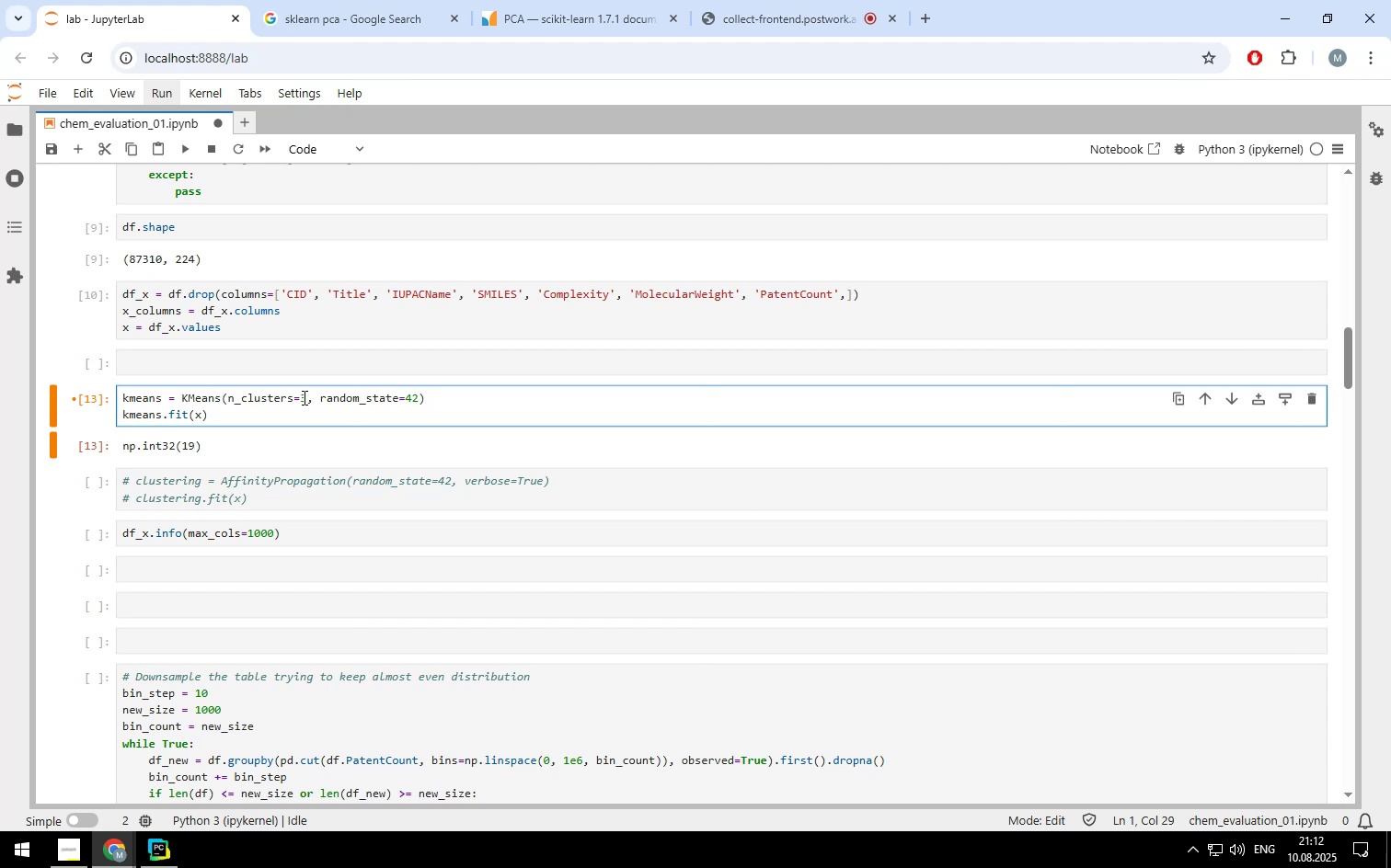 
key(Shift+Enter)
 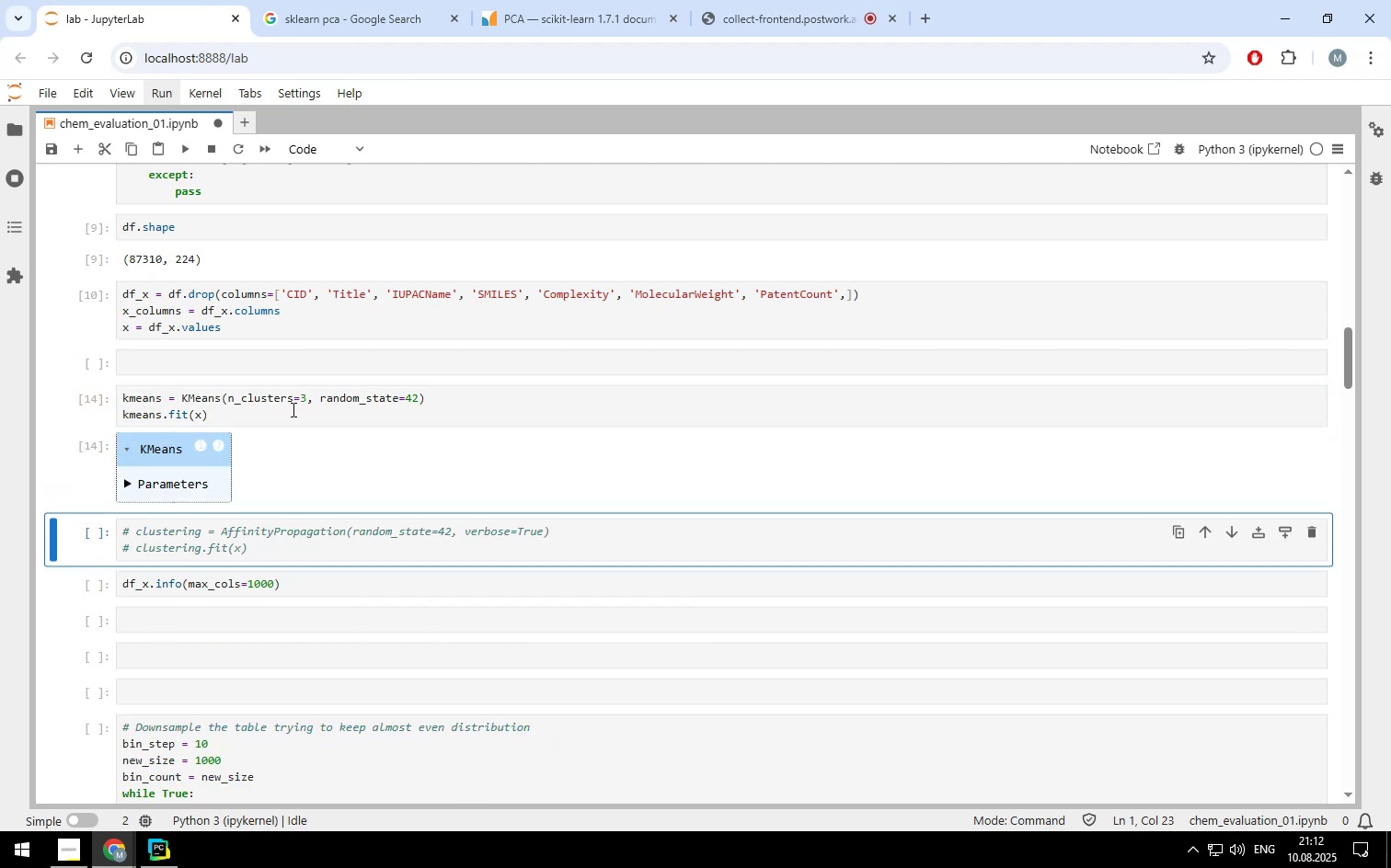 
left_click([292, 414])
 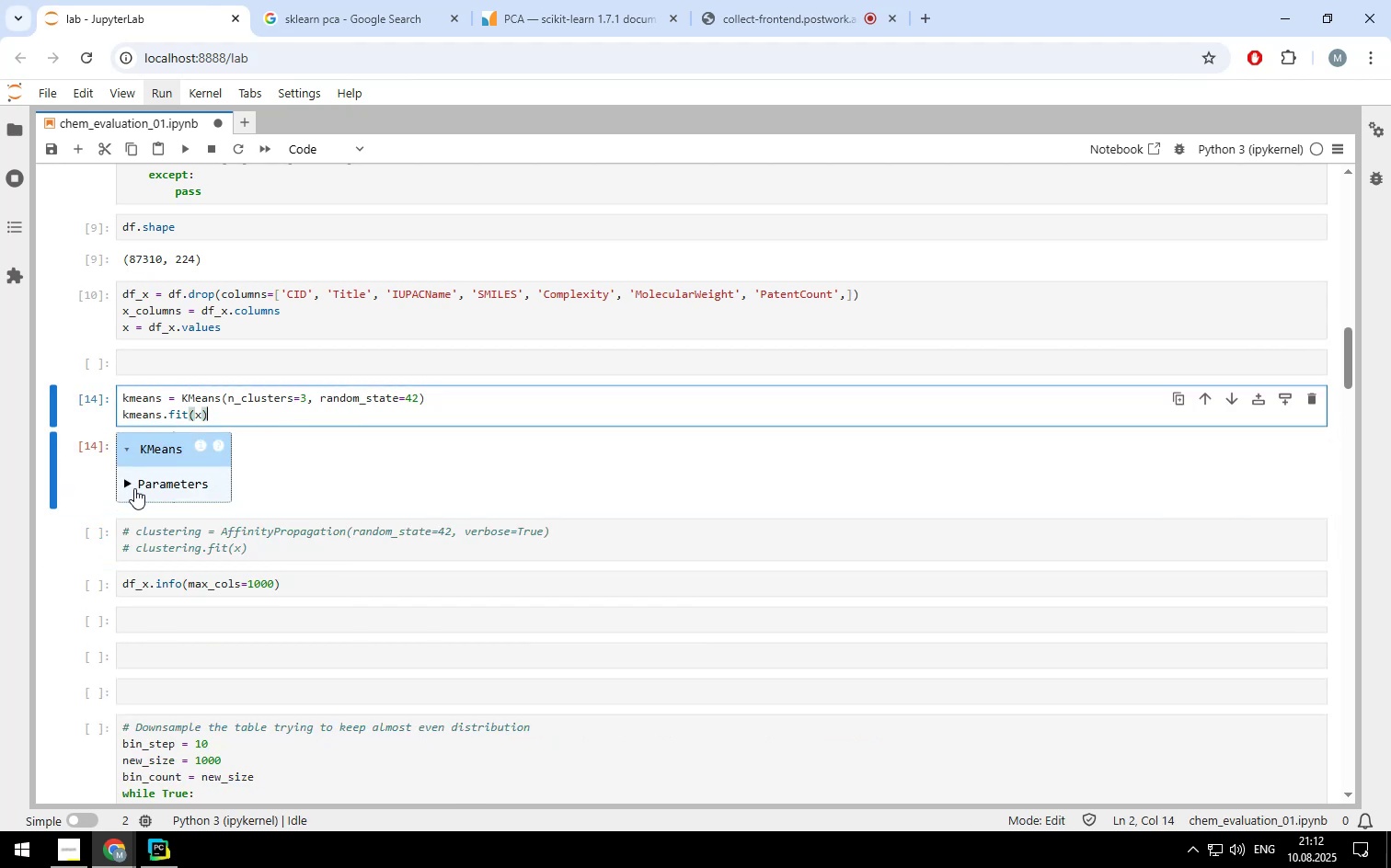 
left_click([134, 488])
 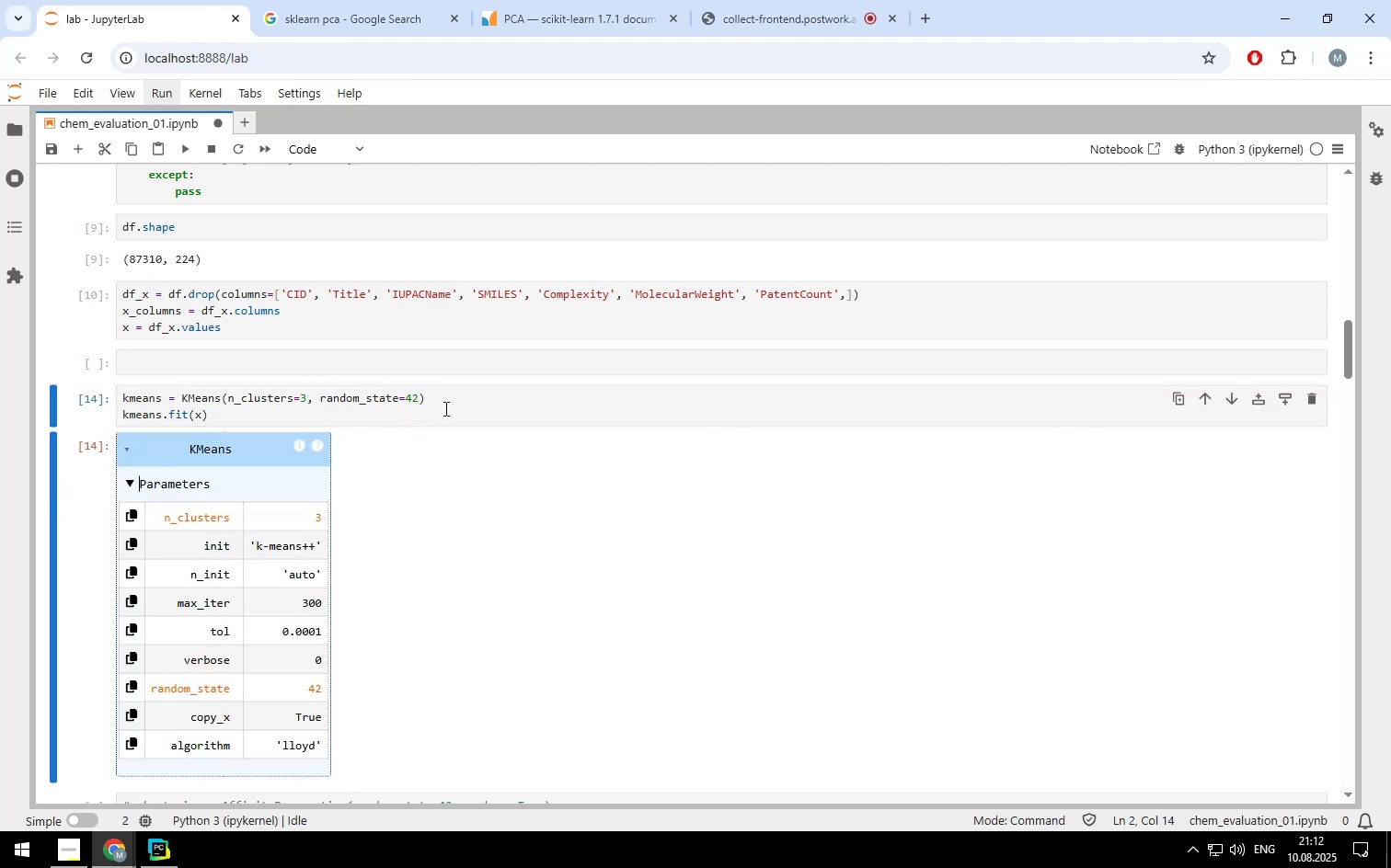 
wait(7.32)
 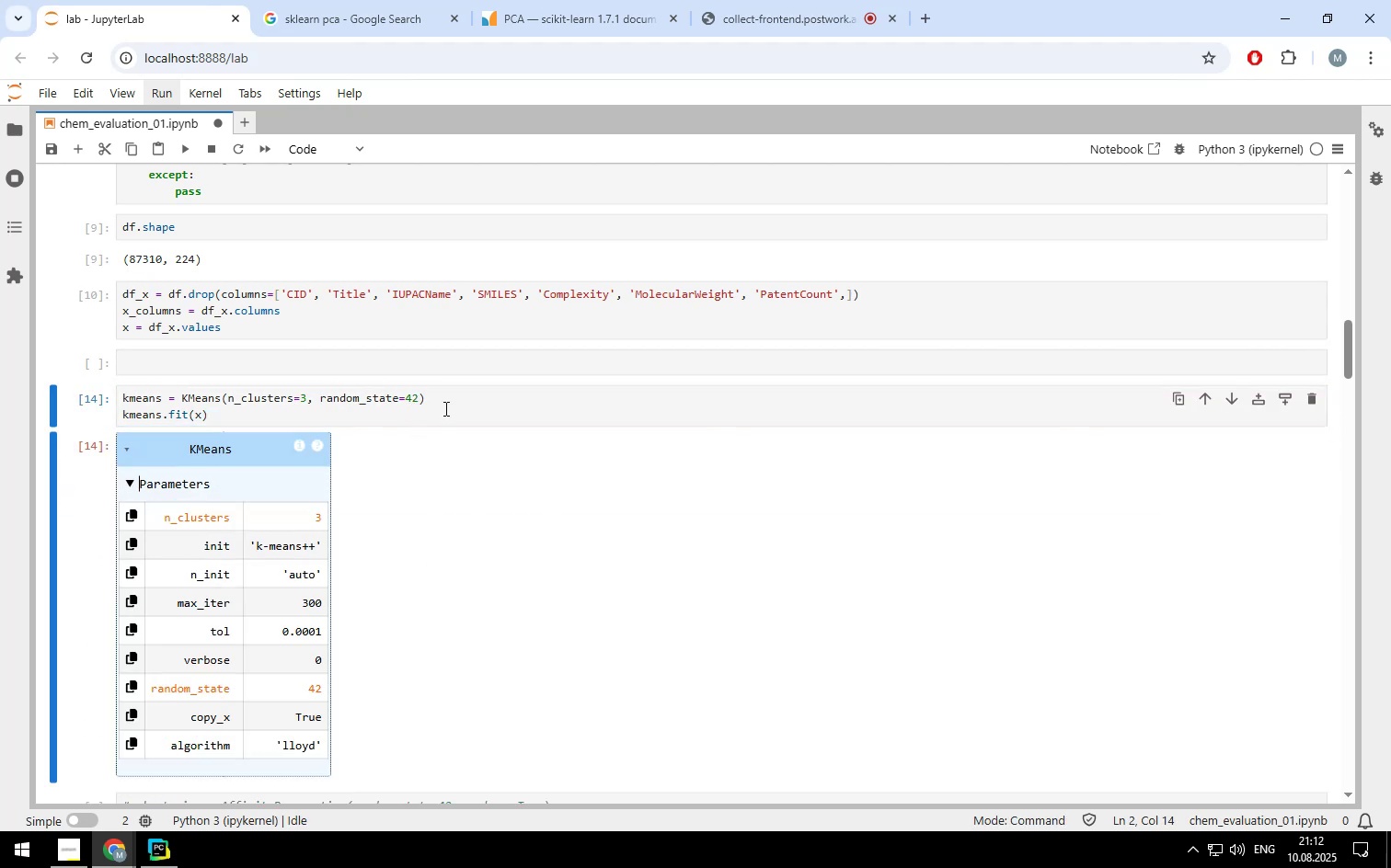 
left_click([572, 21])
 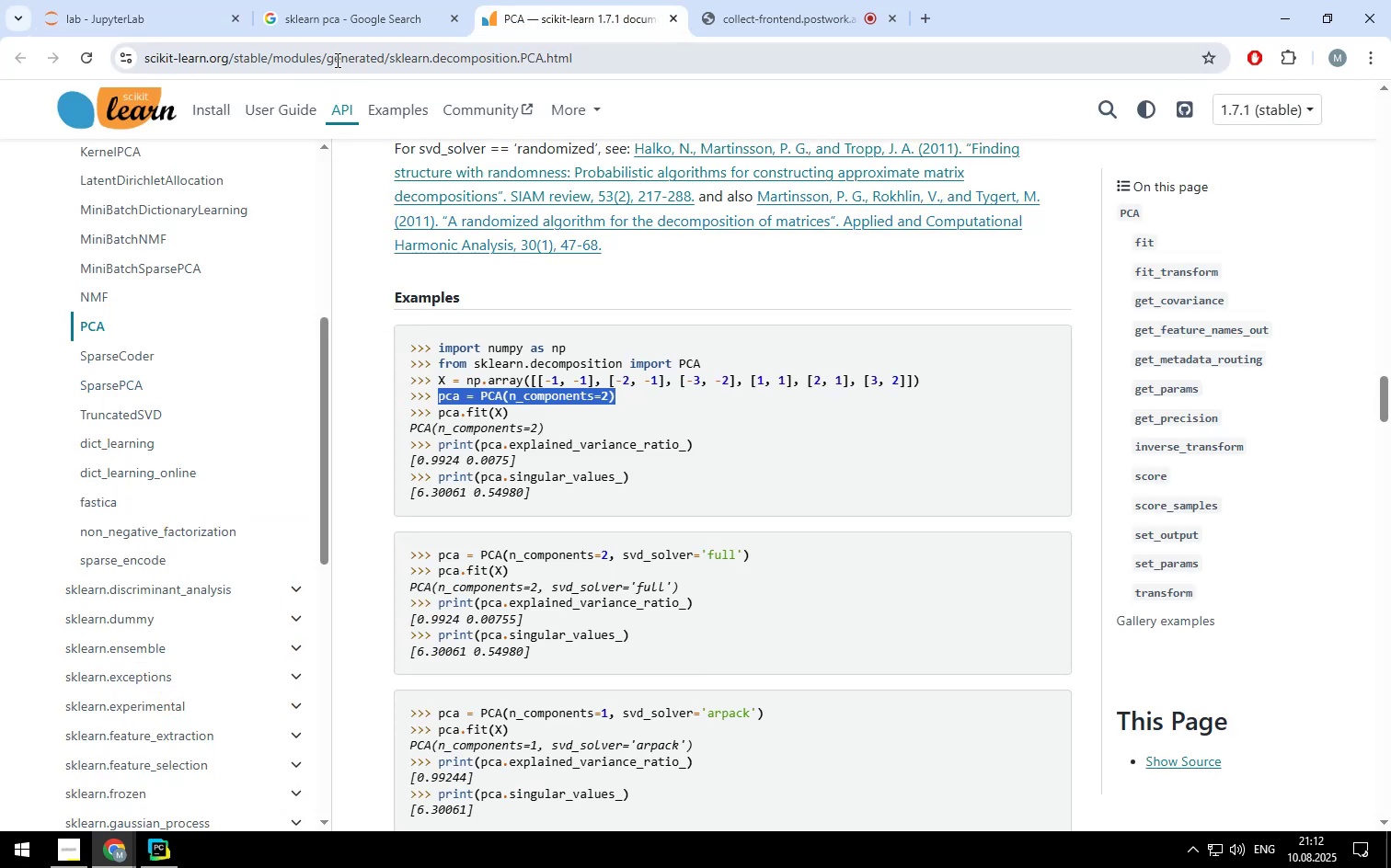 
left_click([336, 60])
 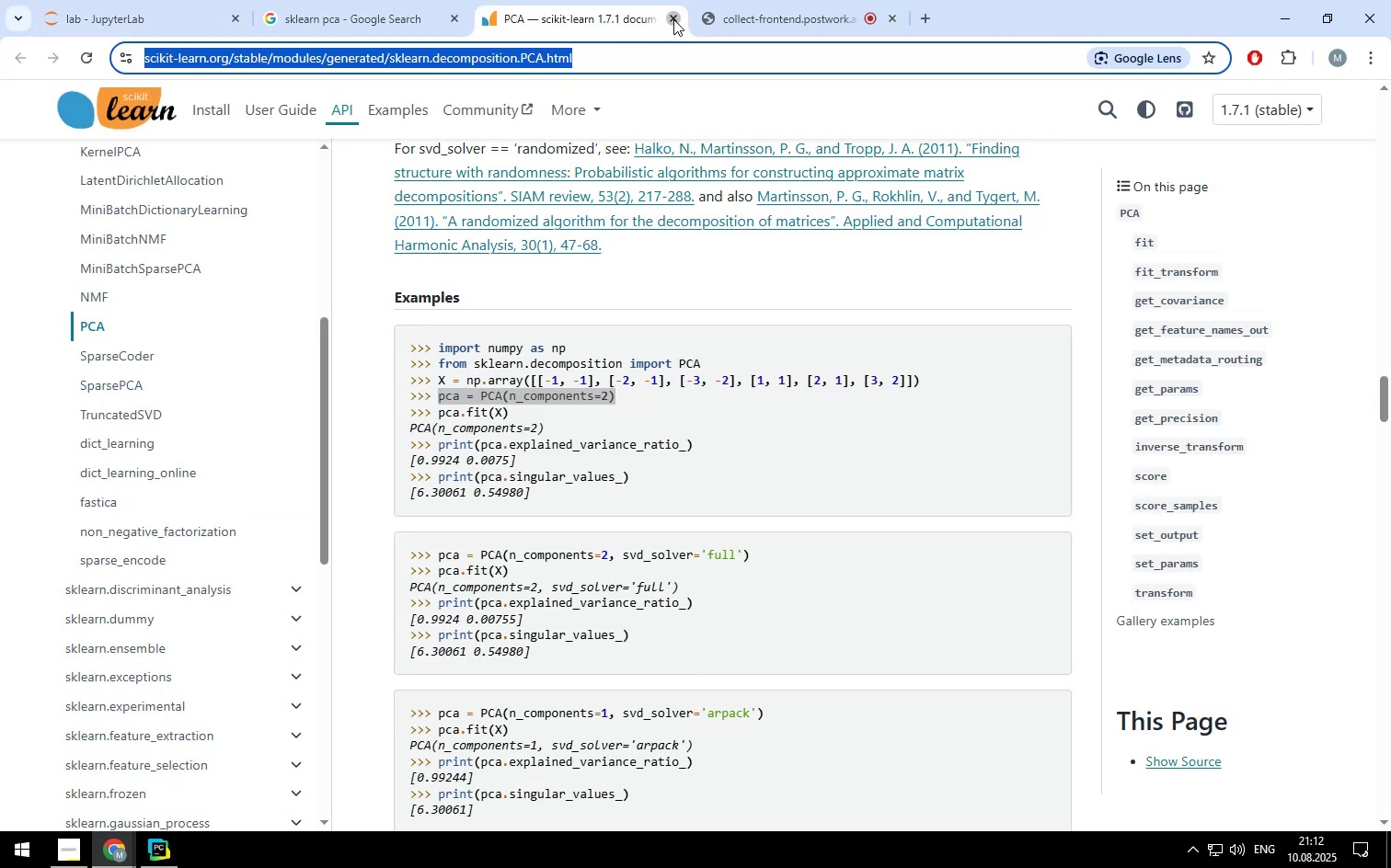 
left_click([343, 10])
 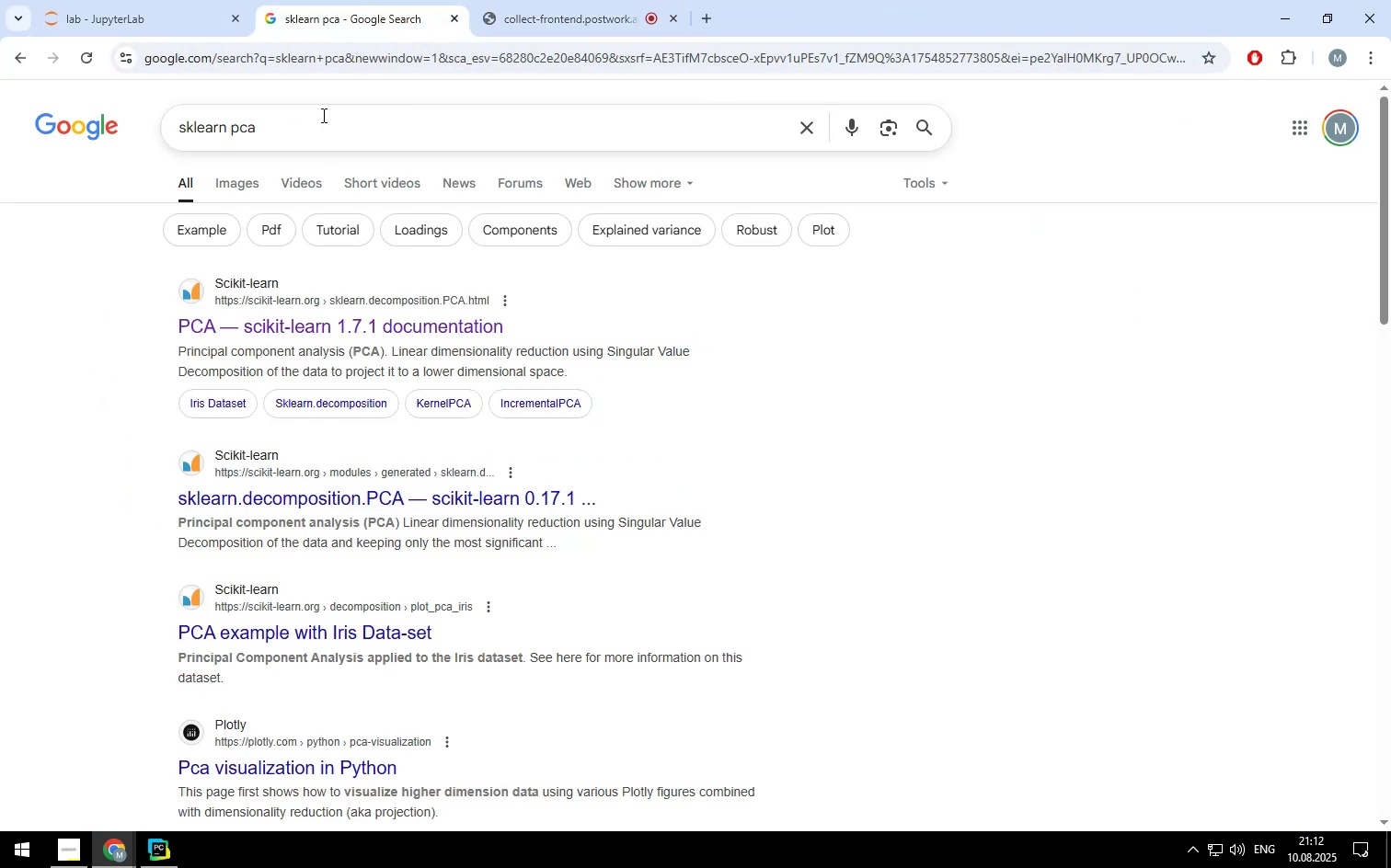 
left_click_drag(start_coordinate=[321, 128], to_coordinate=[232, 127])
 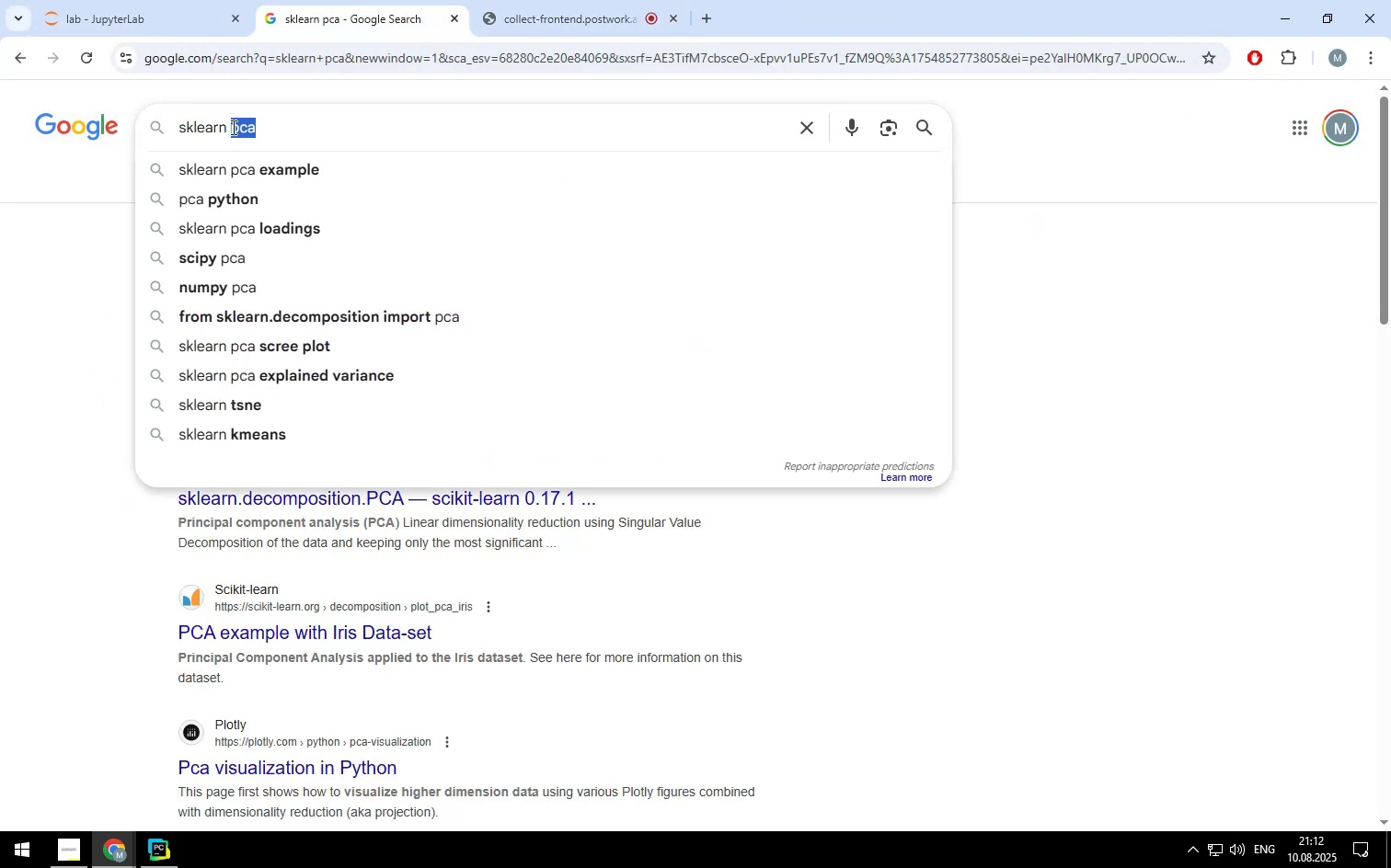 
type(kmeans elbow)
 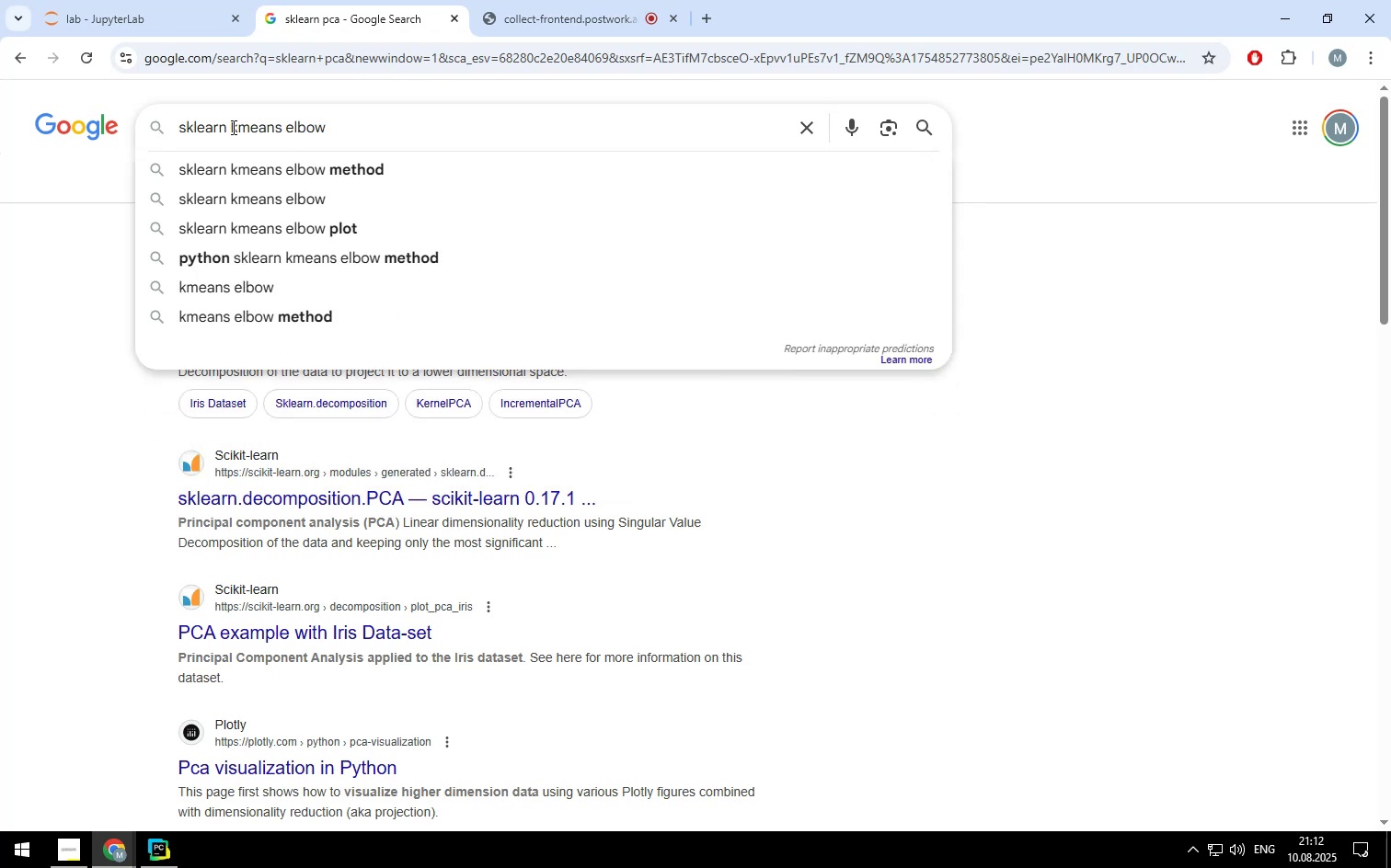 
key(Enter)
 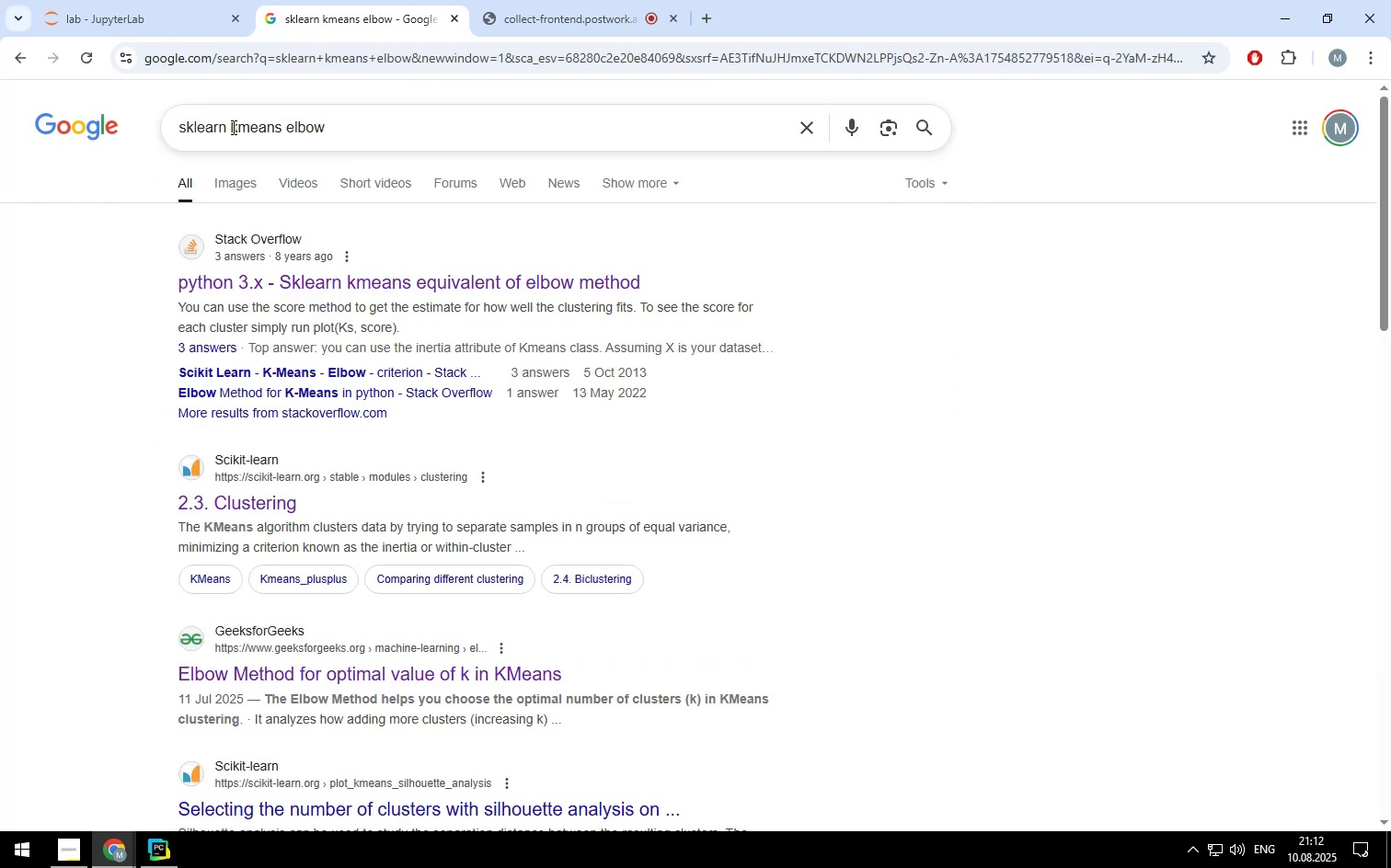 
wait(8.53)
 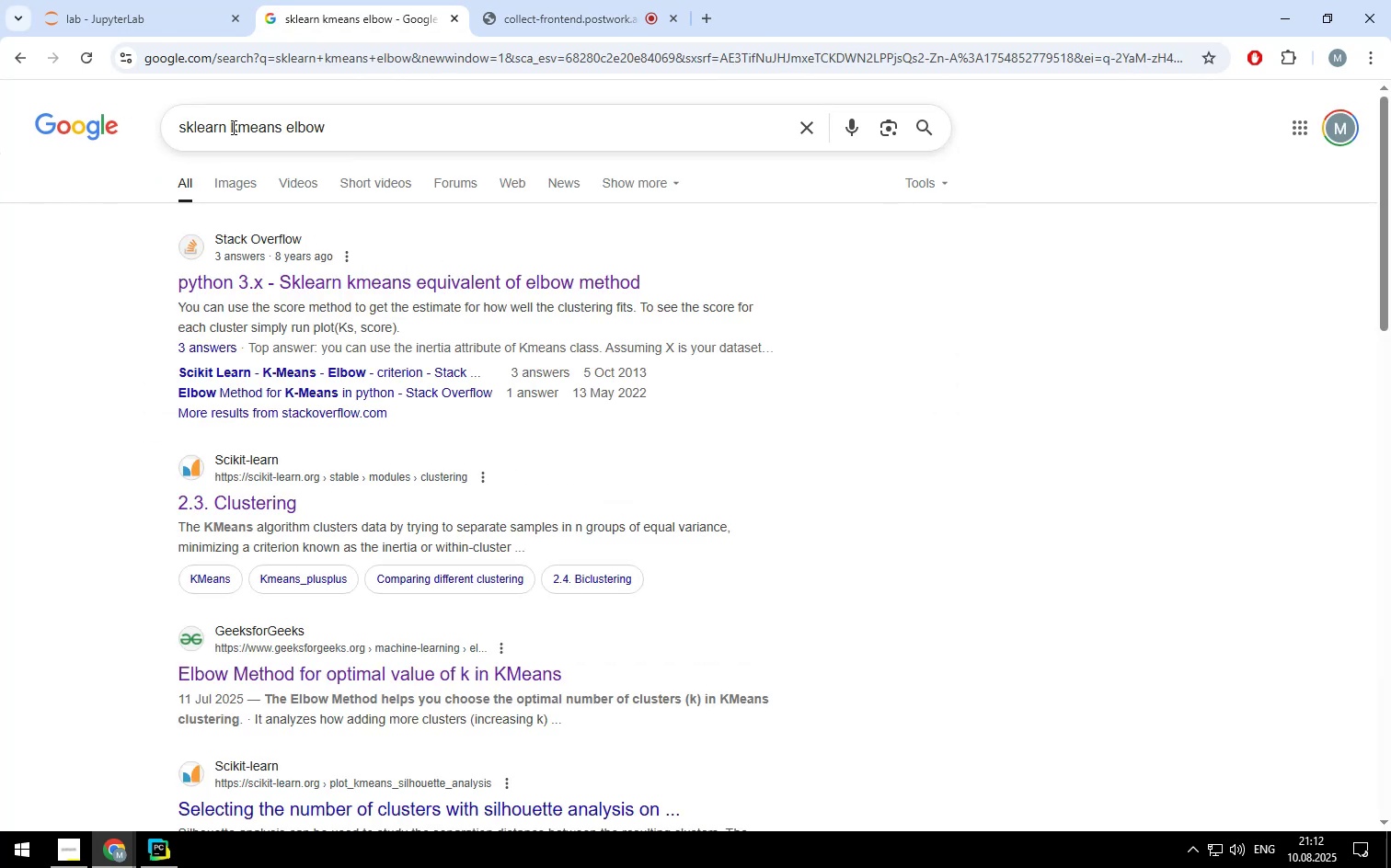 
left_click([412, 368])
 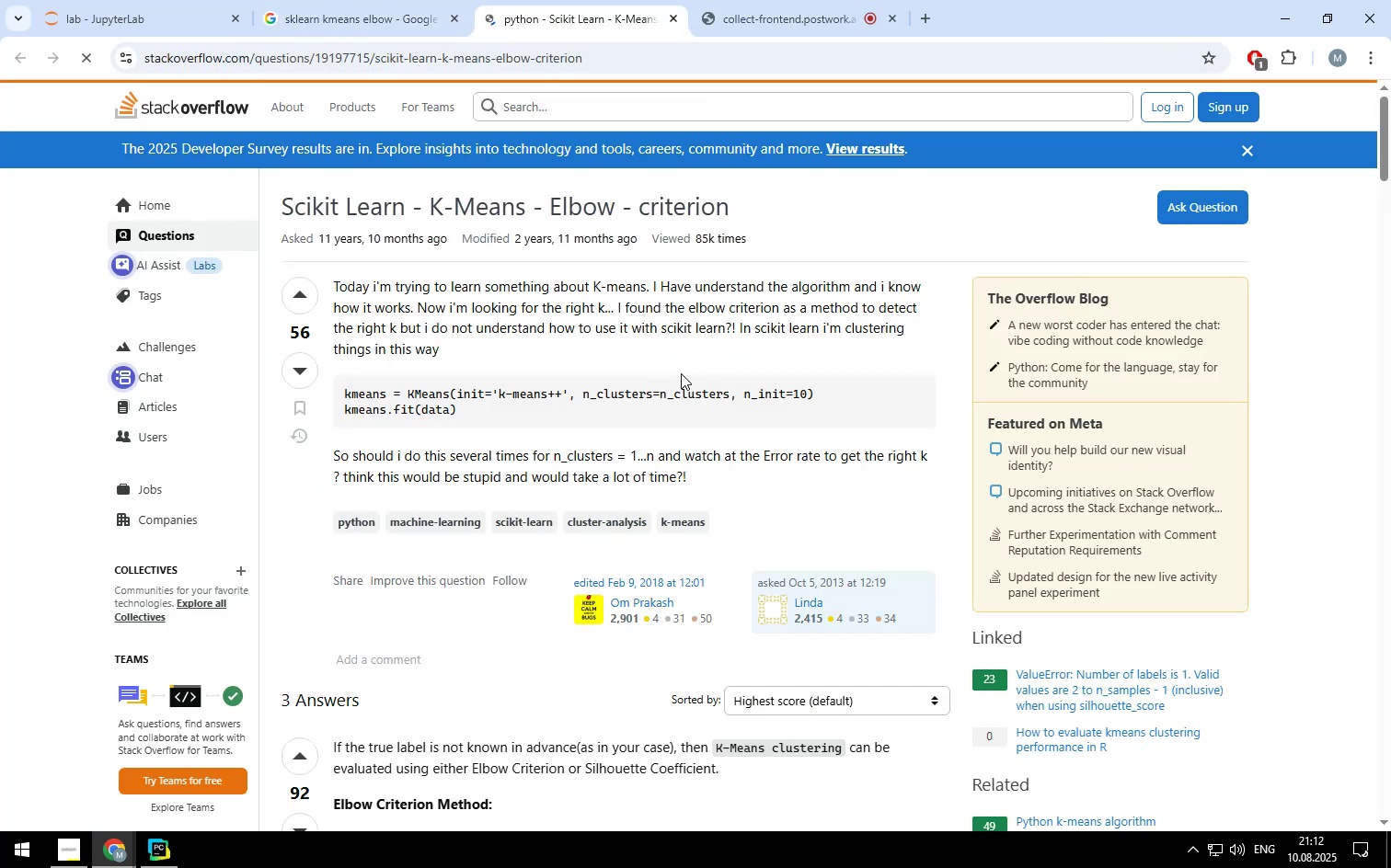 
scroll: coordinate [443, 485], scroll_direction: down, amount: 10.0
 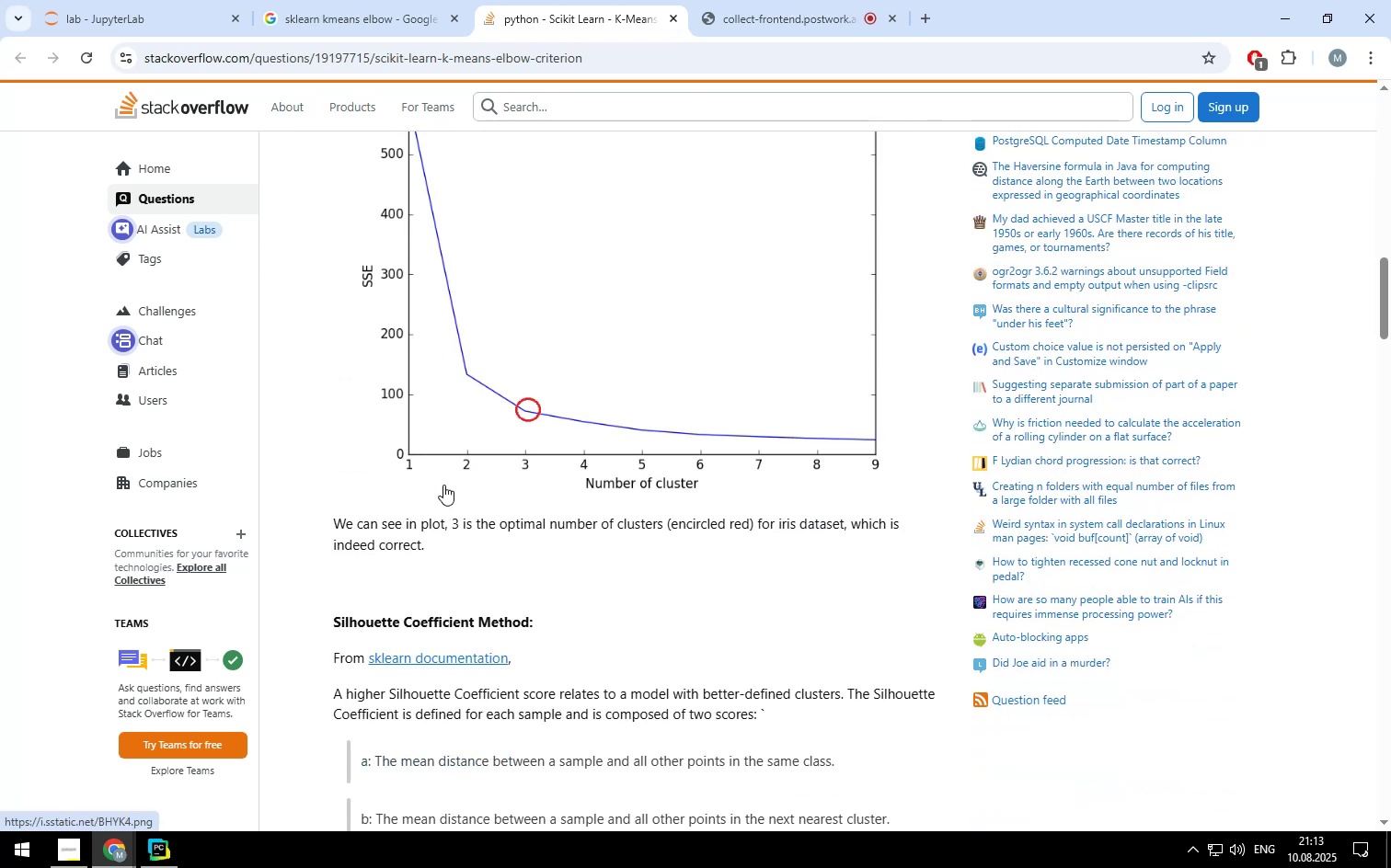 
scroll: coordinate [351, 257], scroll_direction: up, amount: 5.0
 